 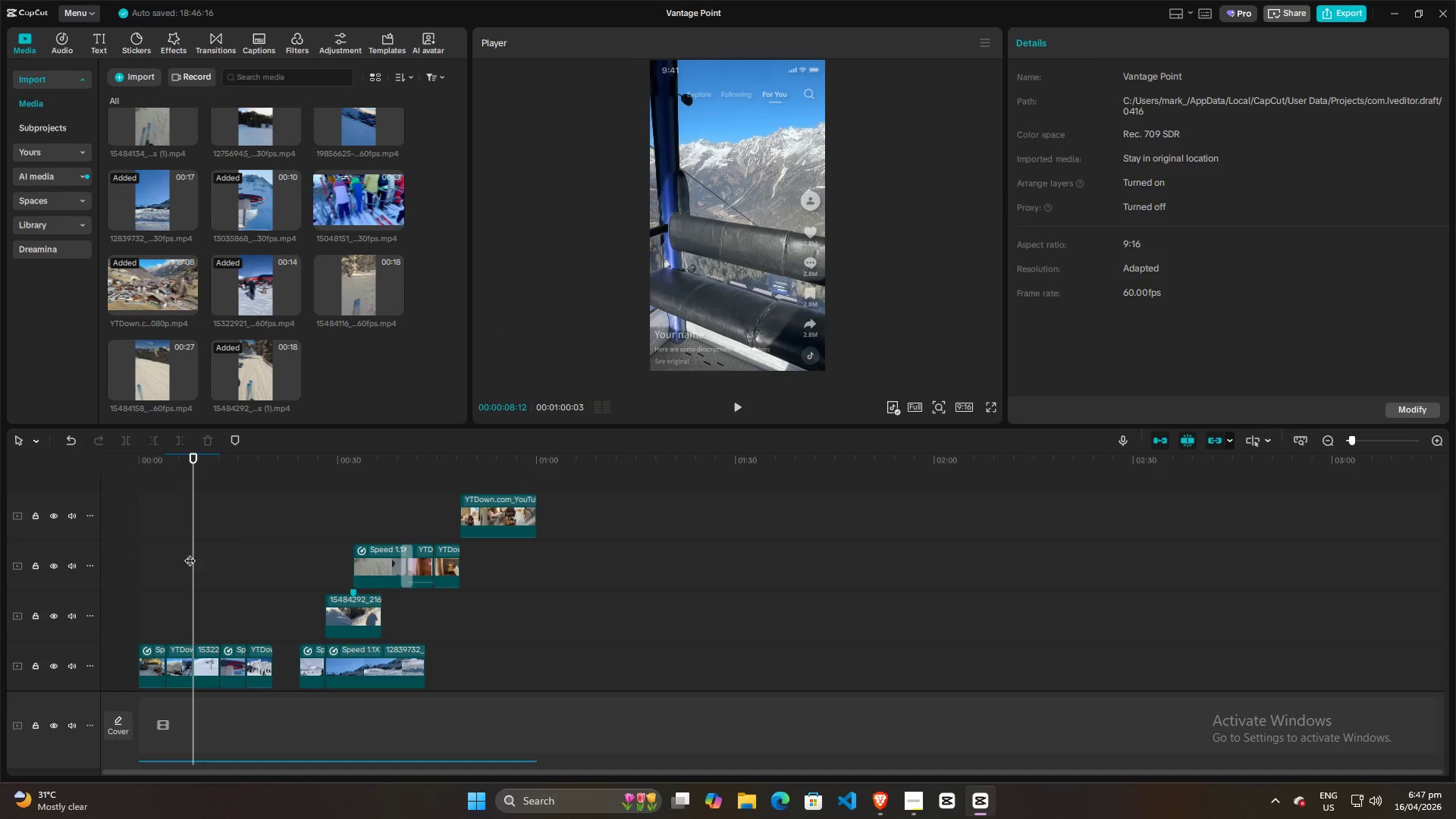 
left_click_drag(start_coordinate=[190, 551], to_coordinate=[102, 562])
 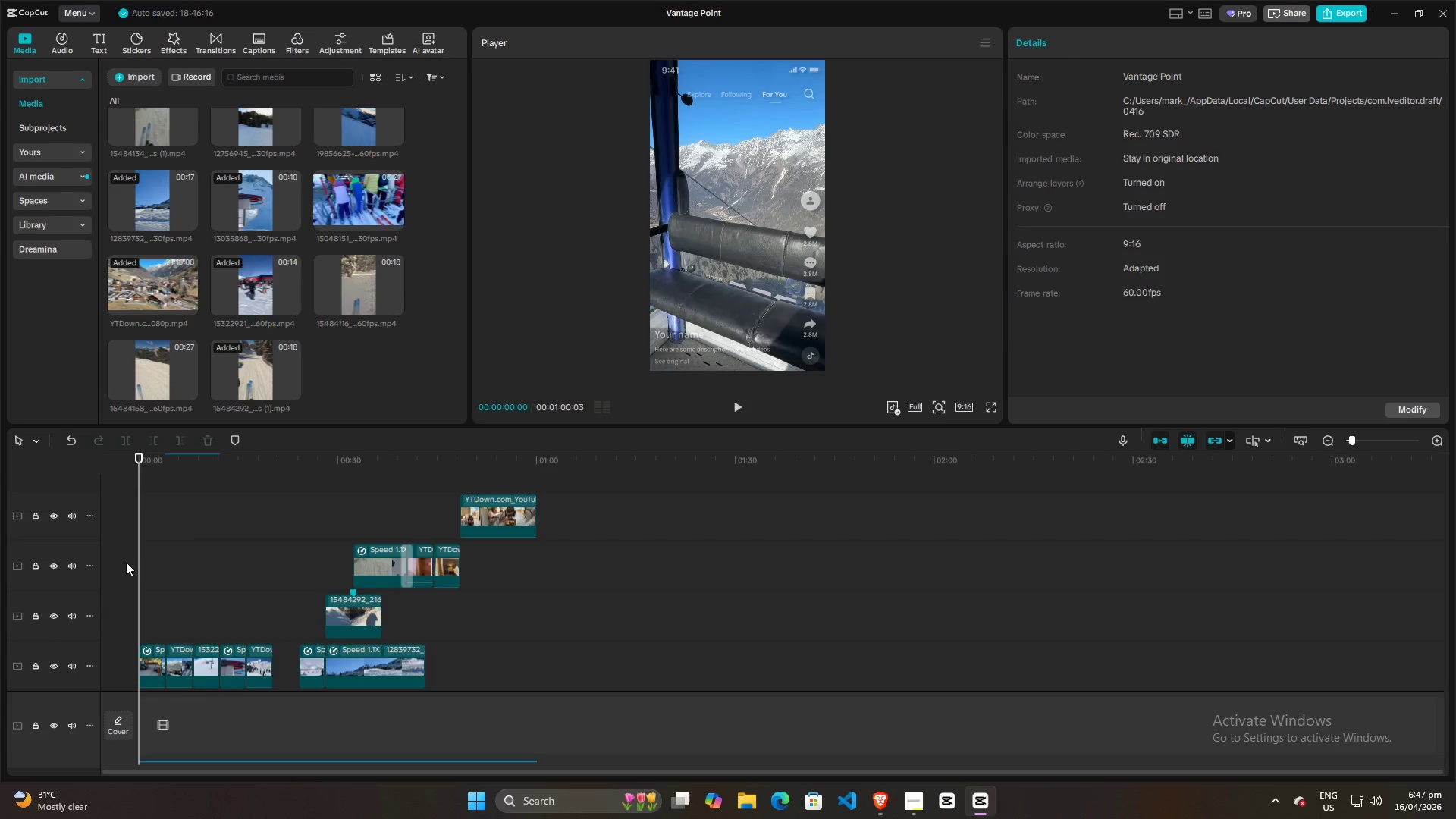 
key(Space)
 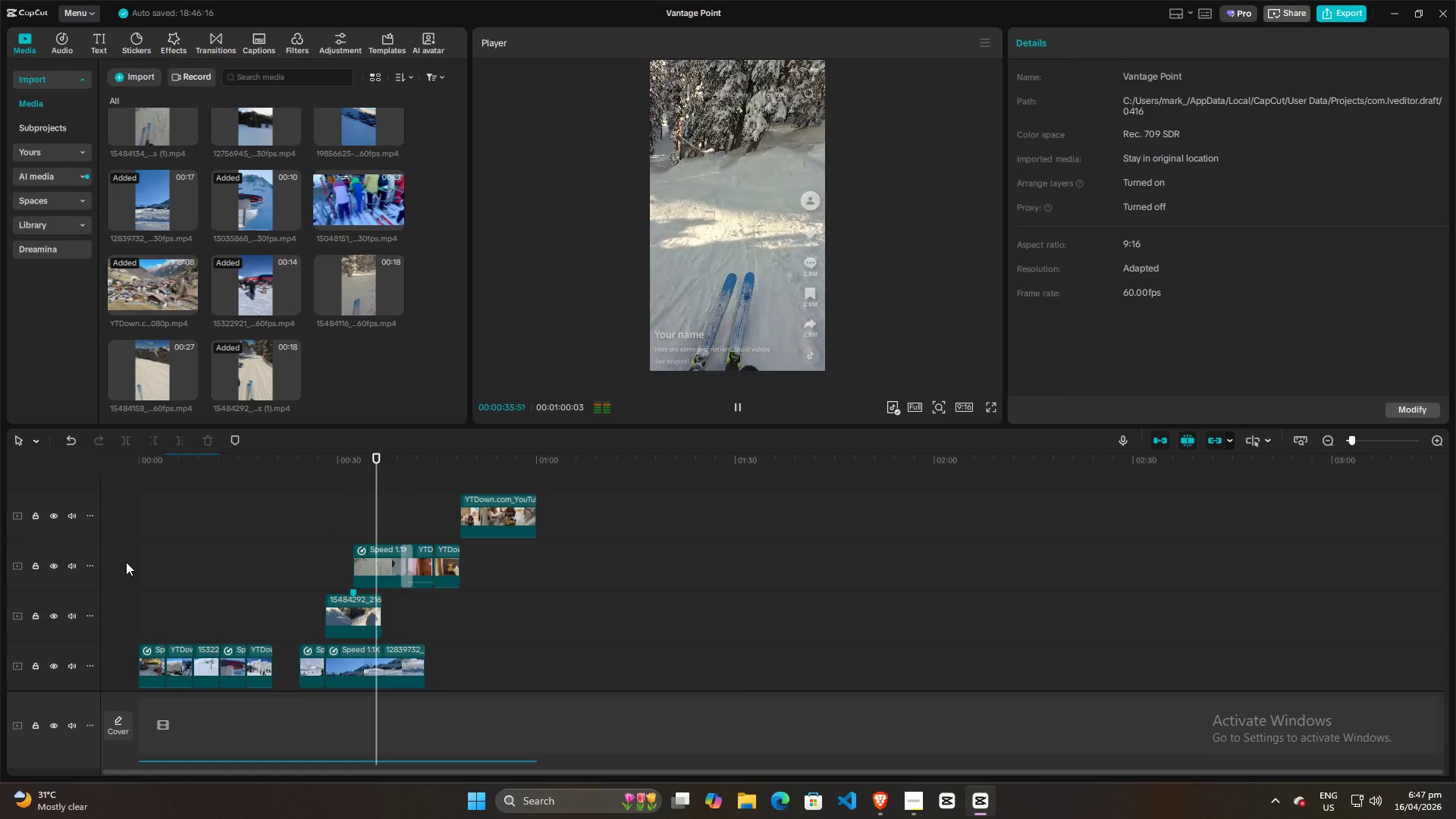 
wait(41.28)
 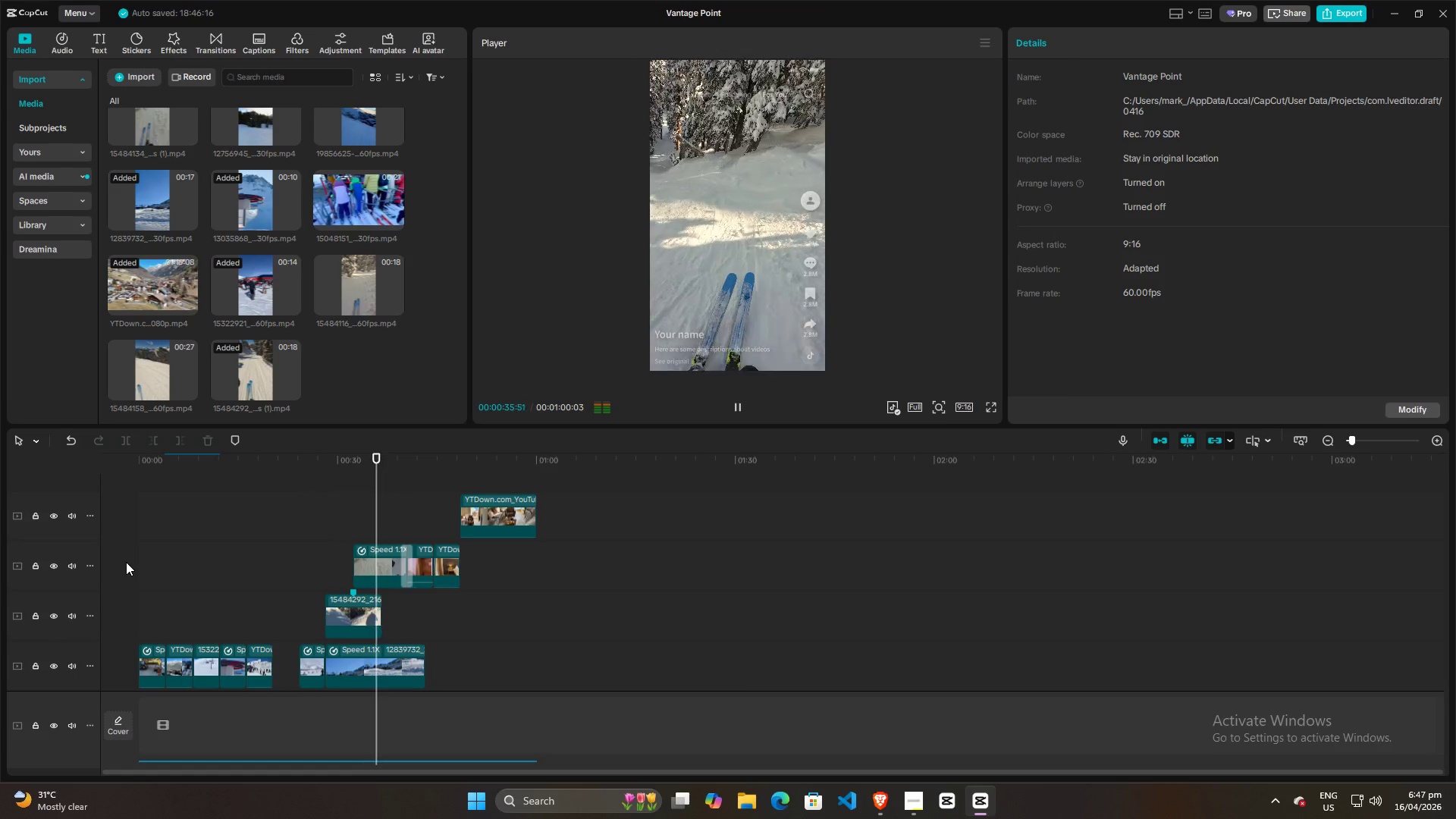 
key(Space)
 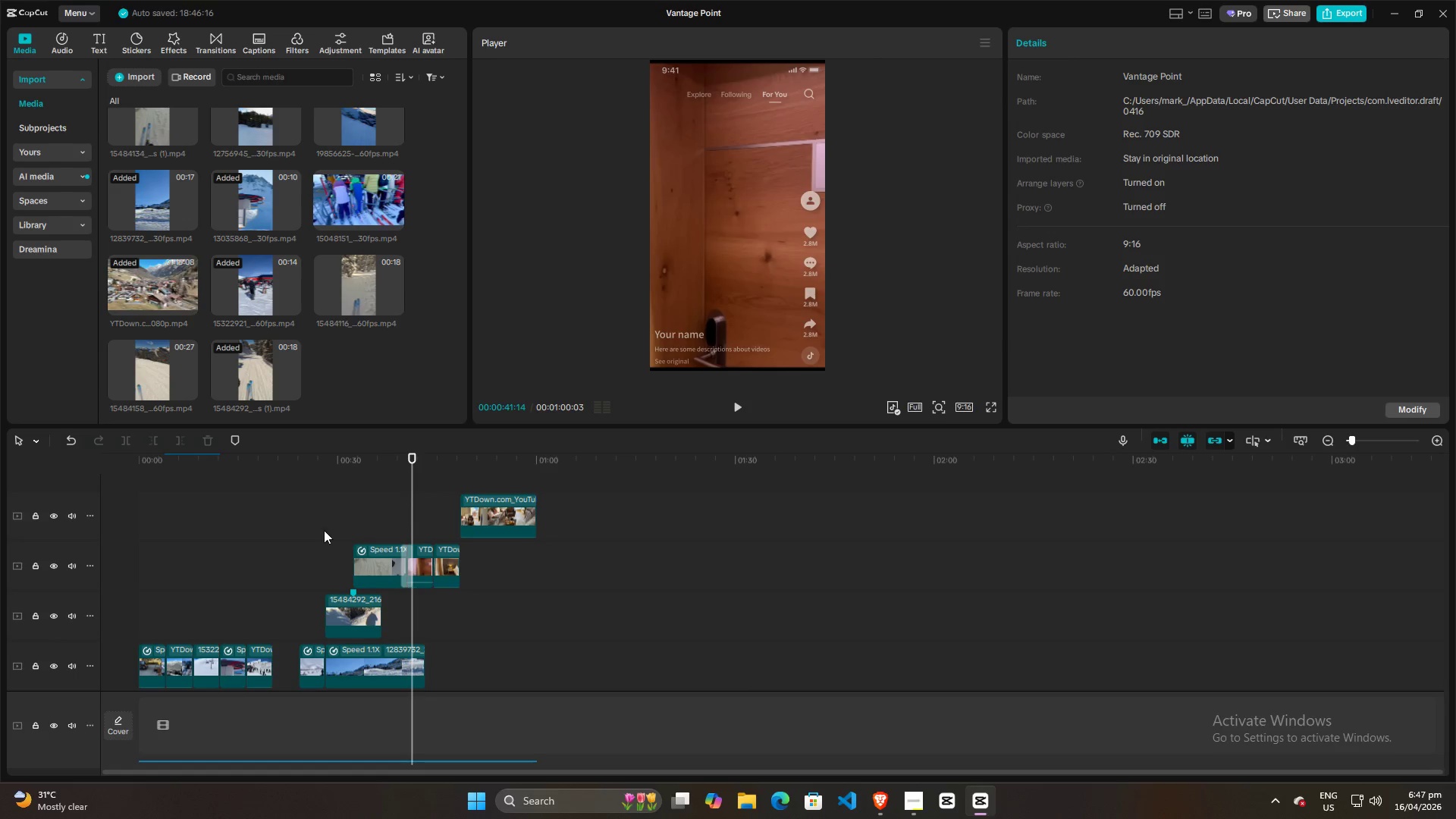 
left_click([367, 513])
 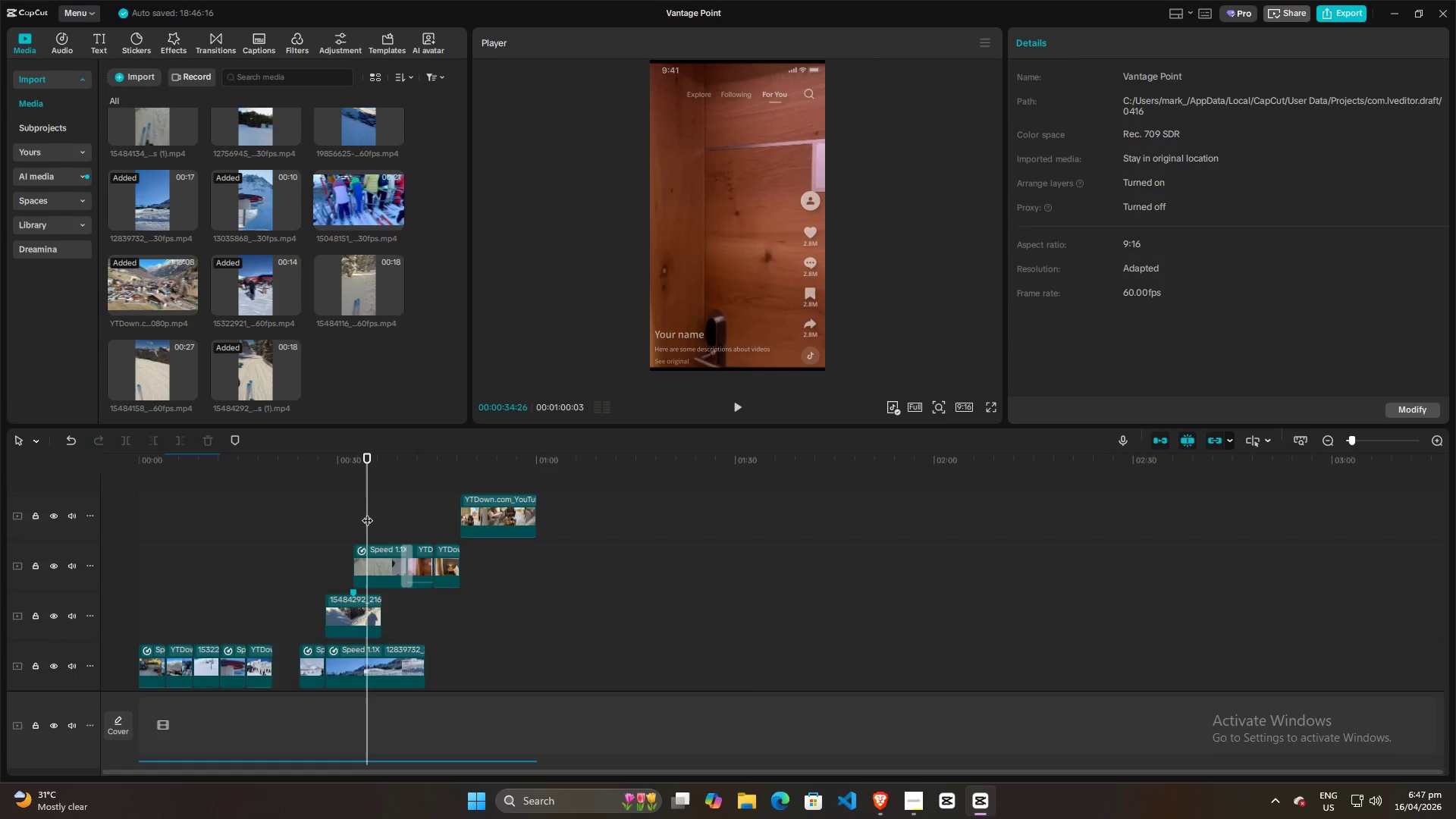 
key(Space)
 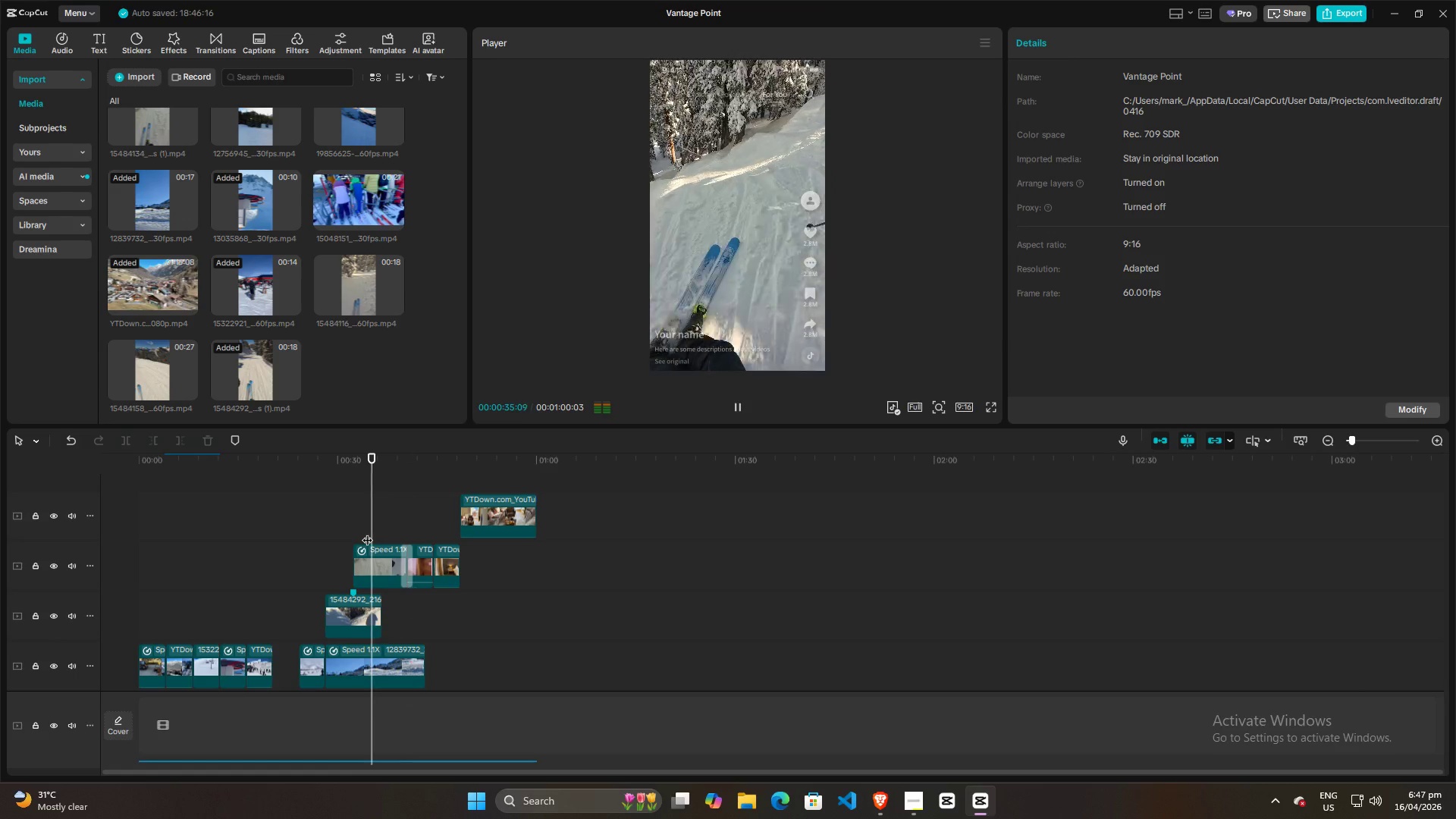 
left_click([351, 516])
 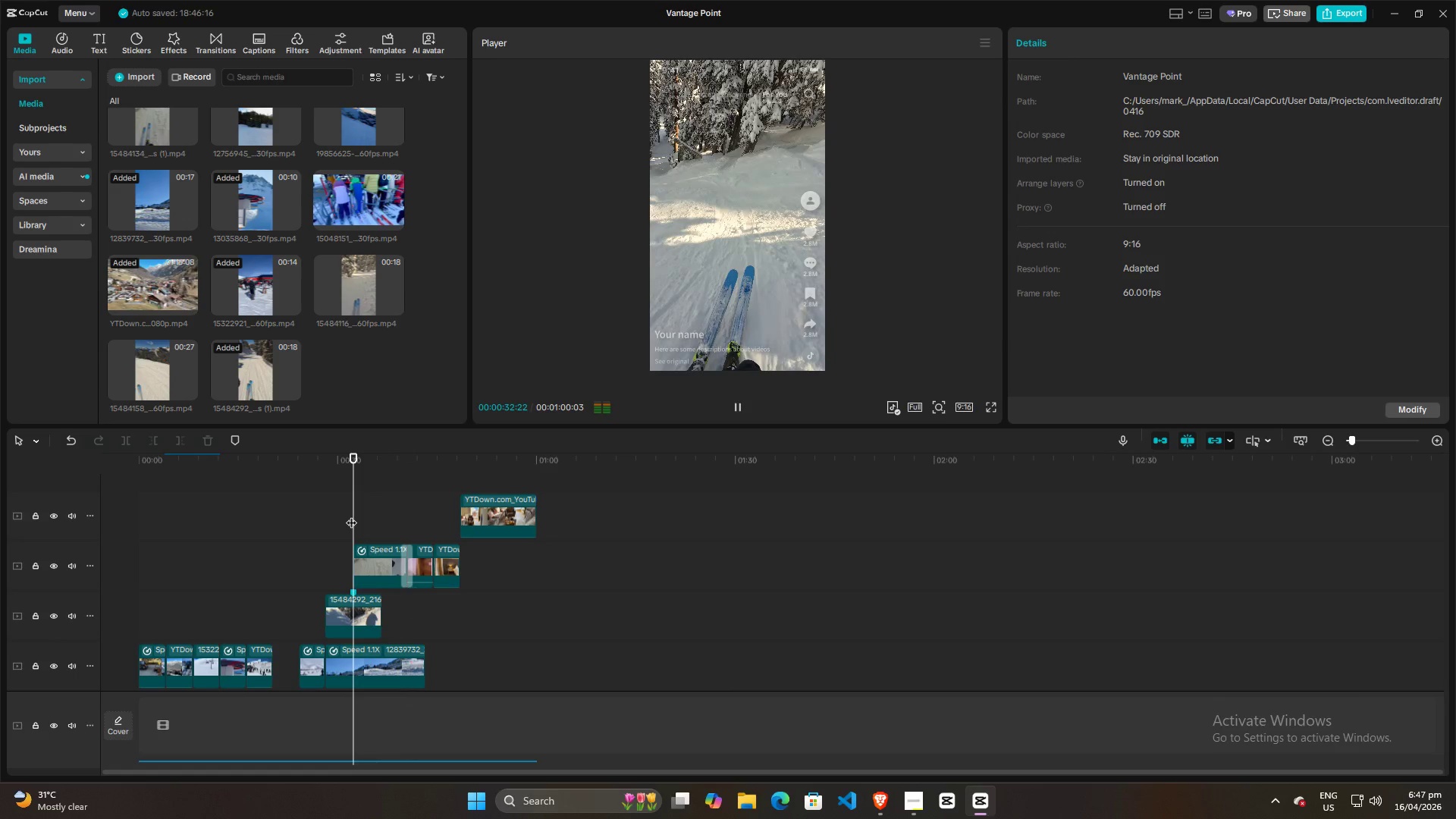 
key(Space)
 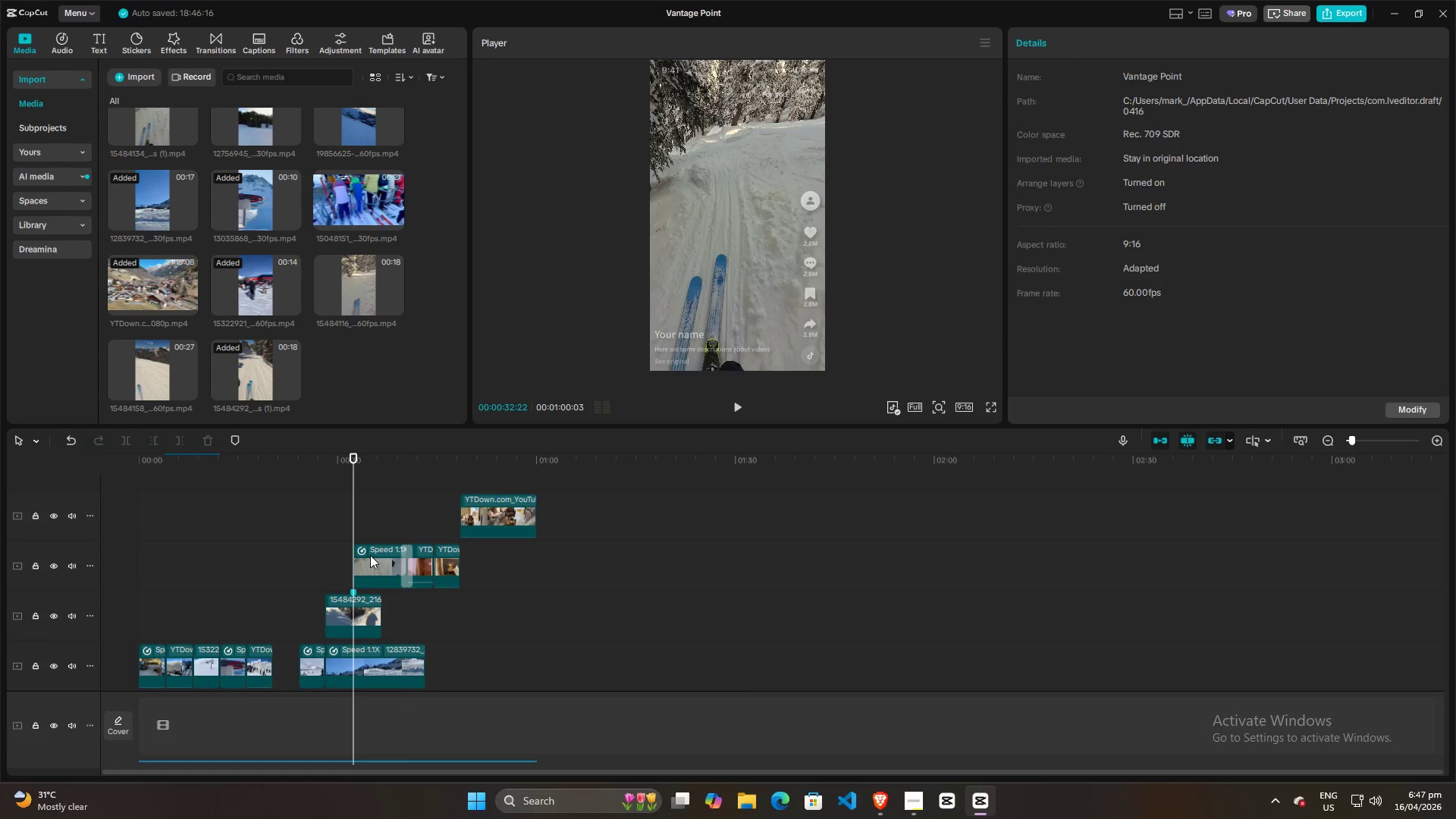 
key(Space)
 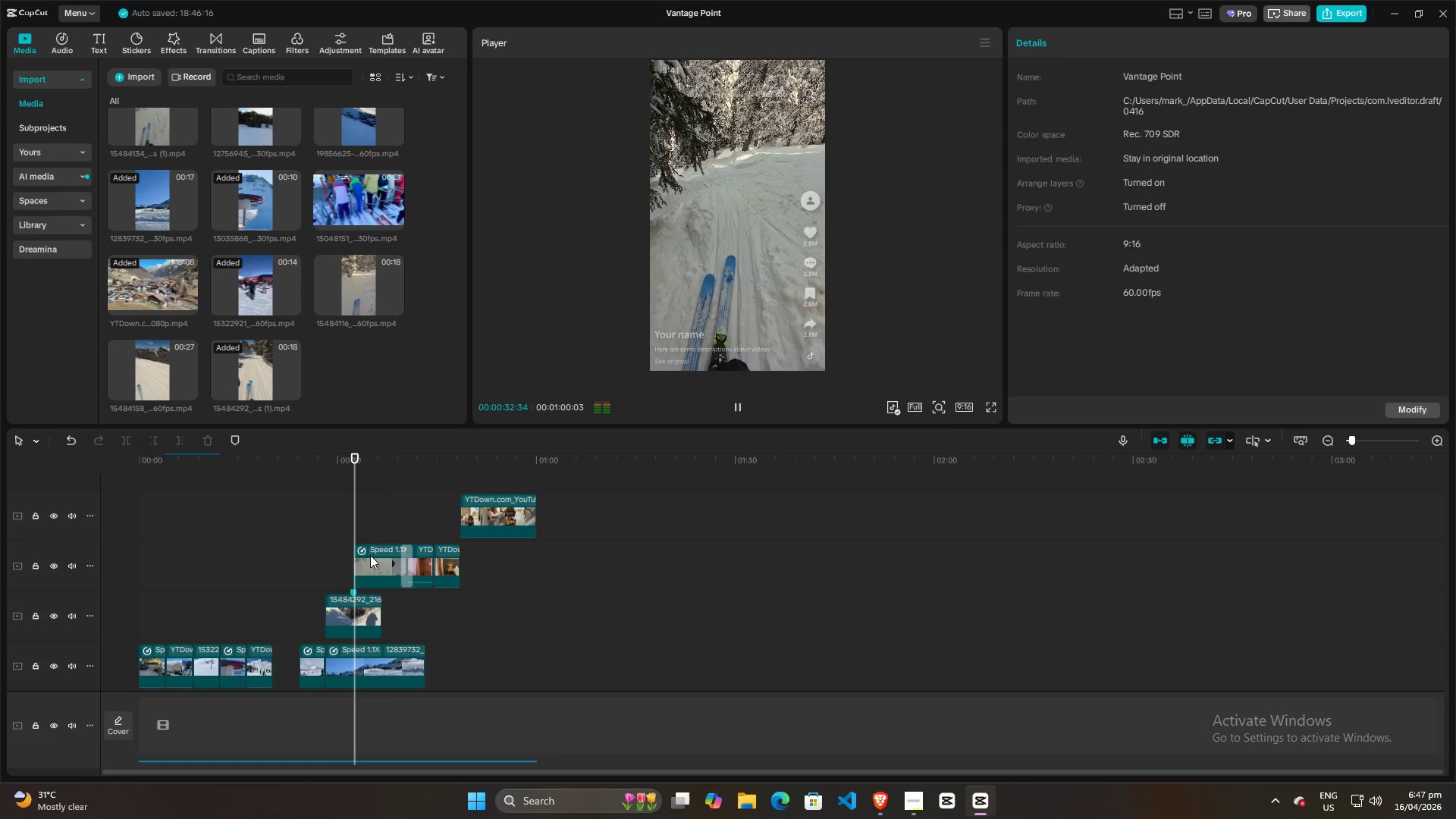 
key(Space)
 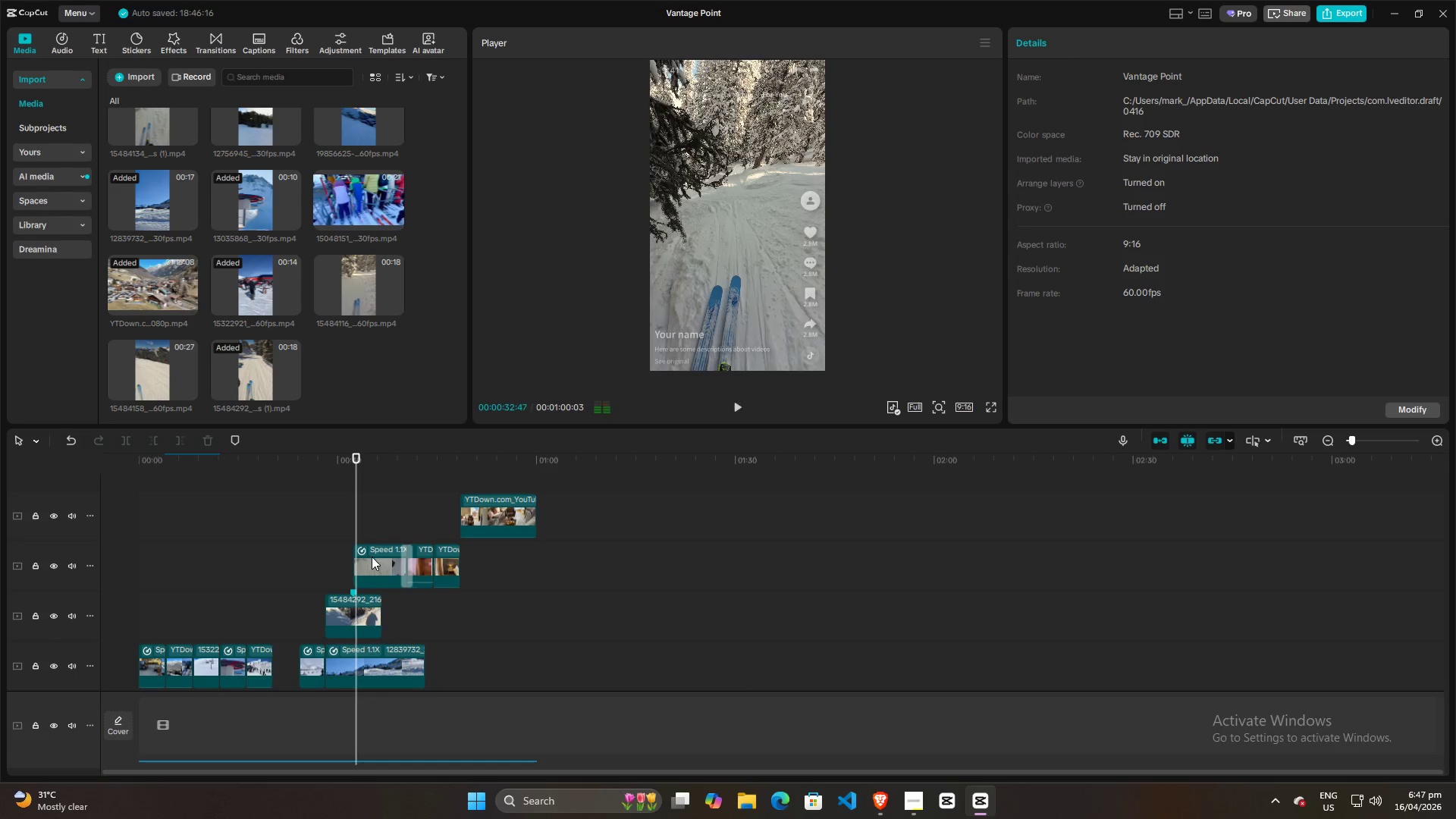 
left_click([372, 557])
 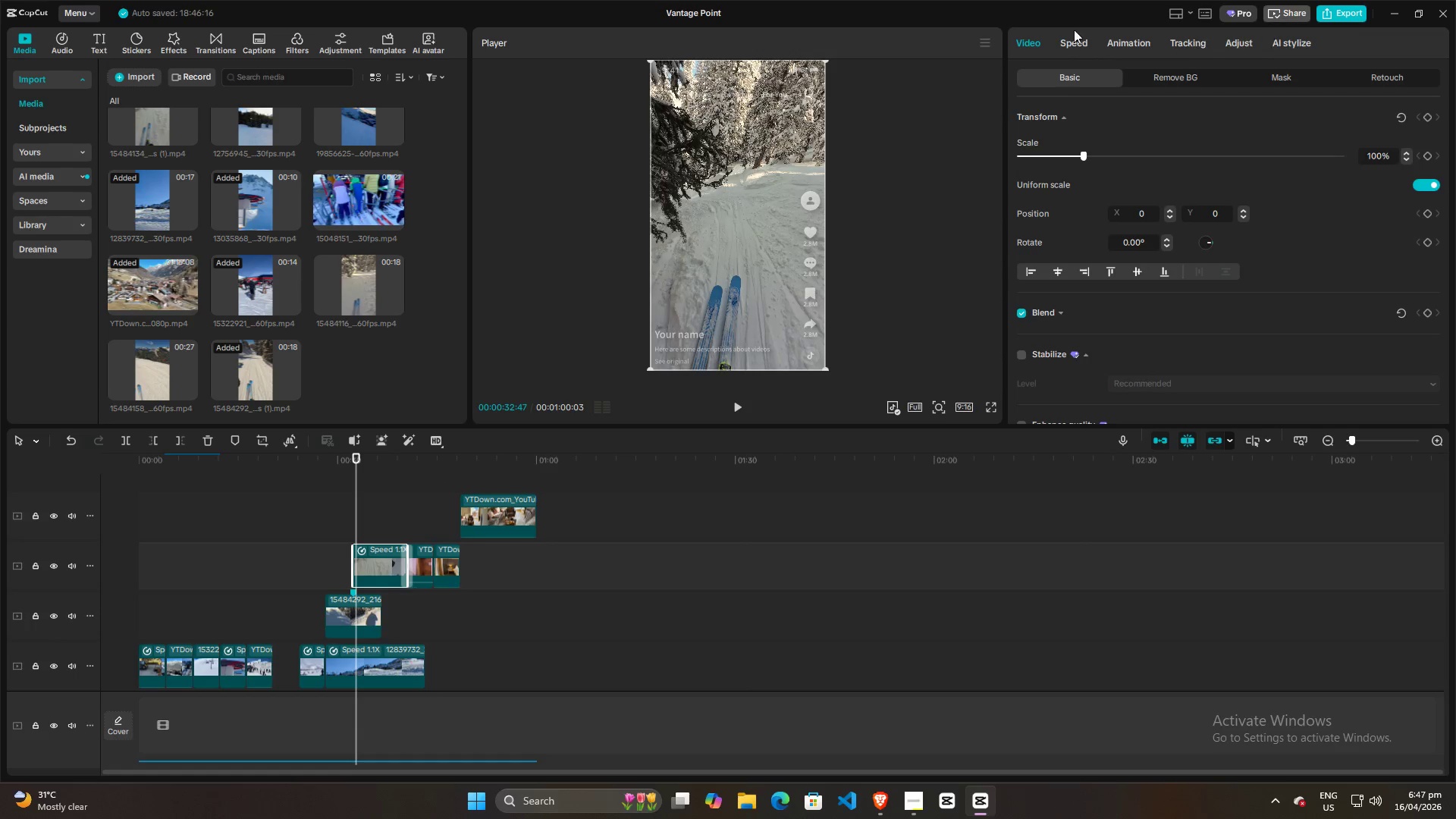 
left_click([1065, 43])
 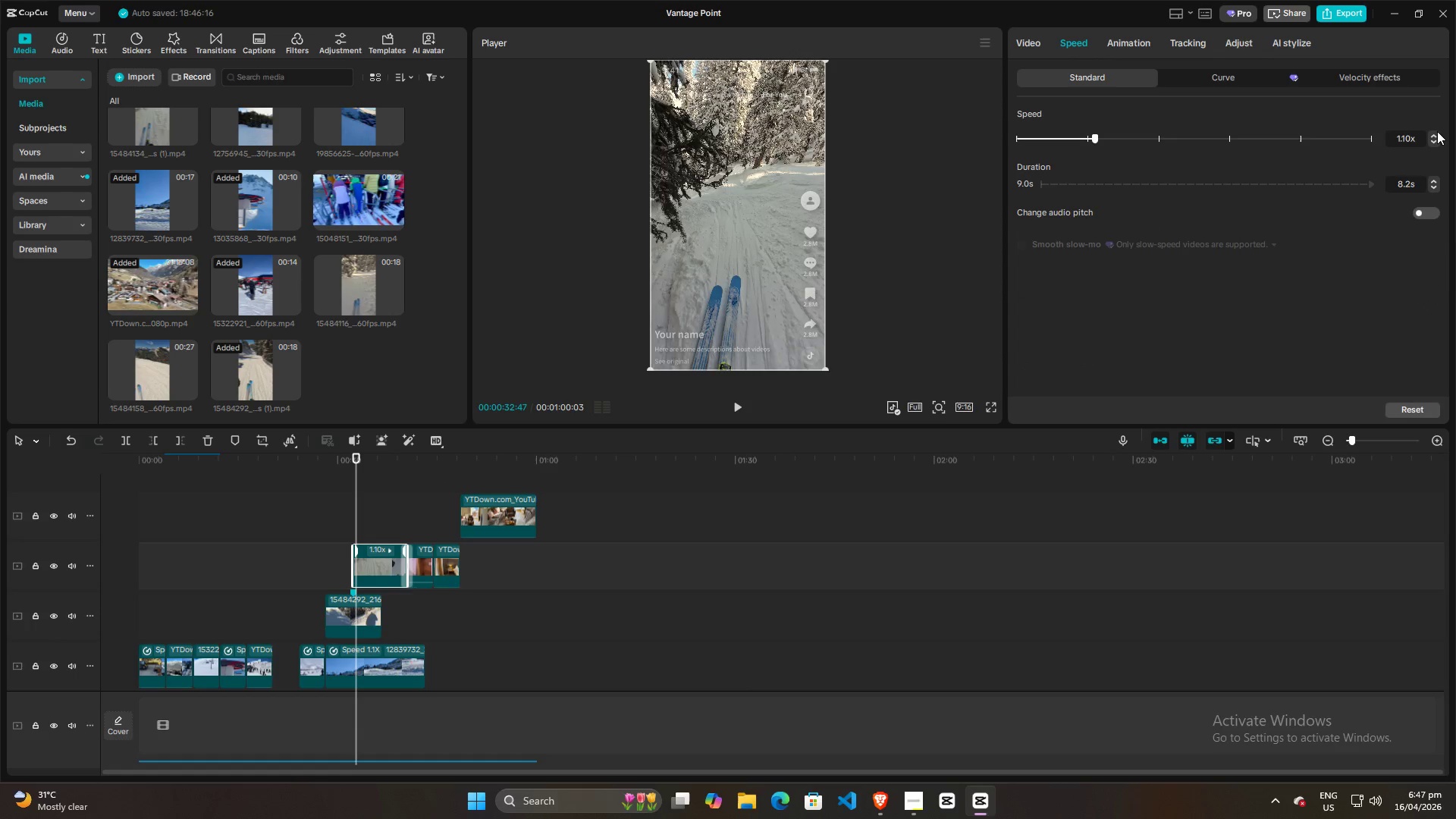 
left_click([1437, 131])
 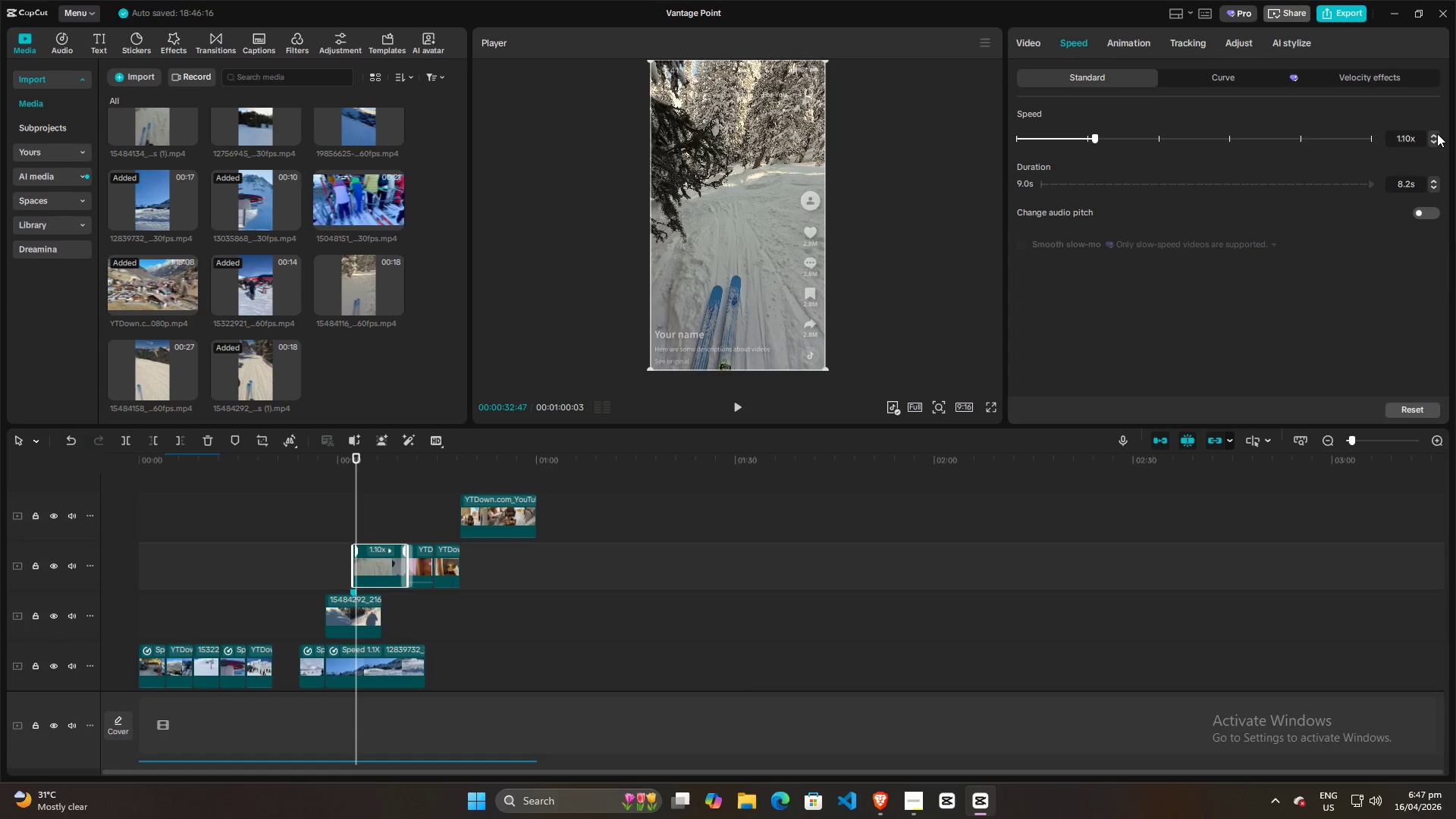 
left_click([1437, 133])
 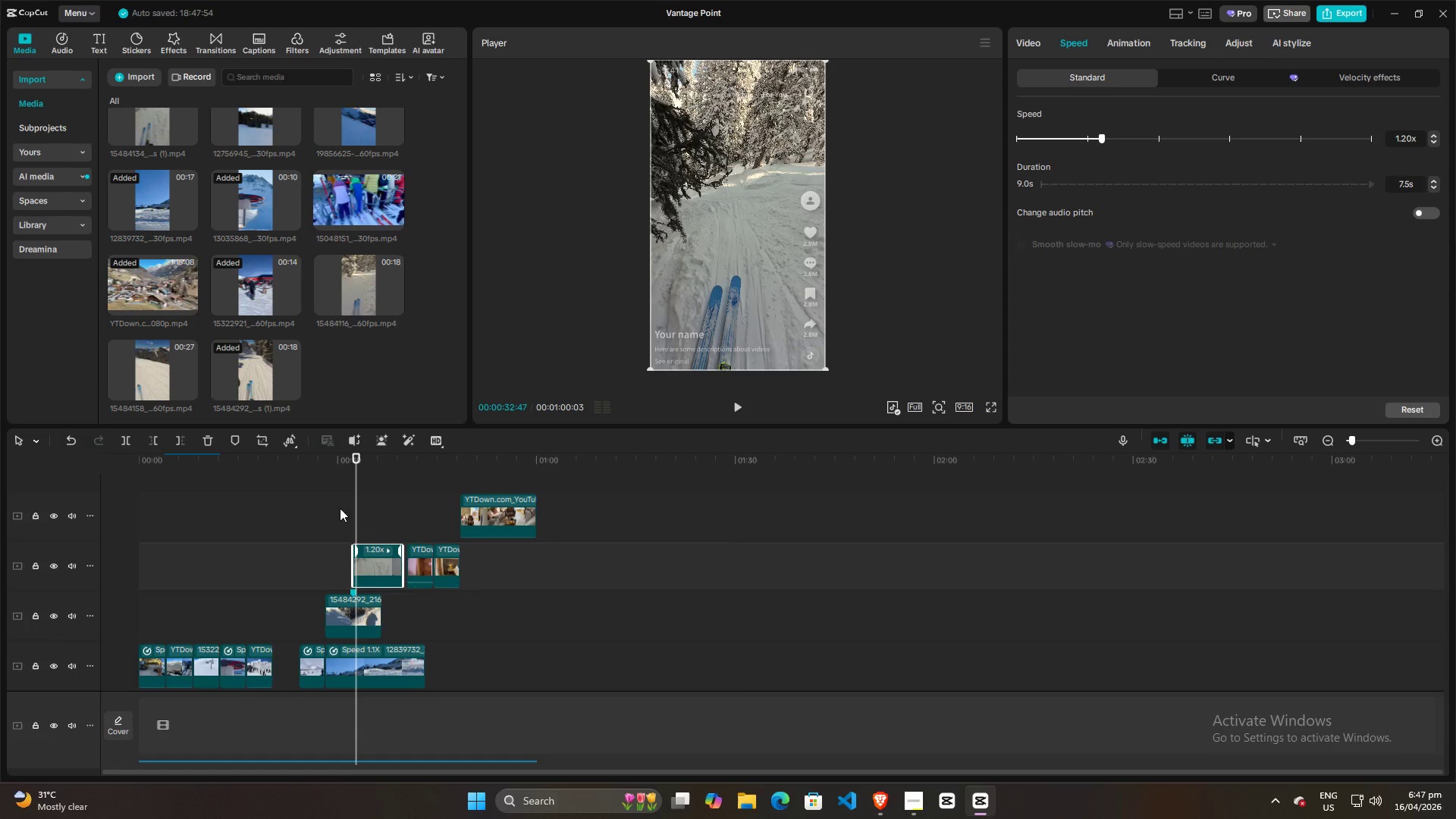 
left_click([325, 519])
 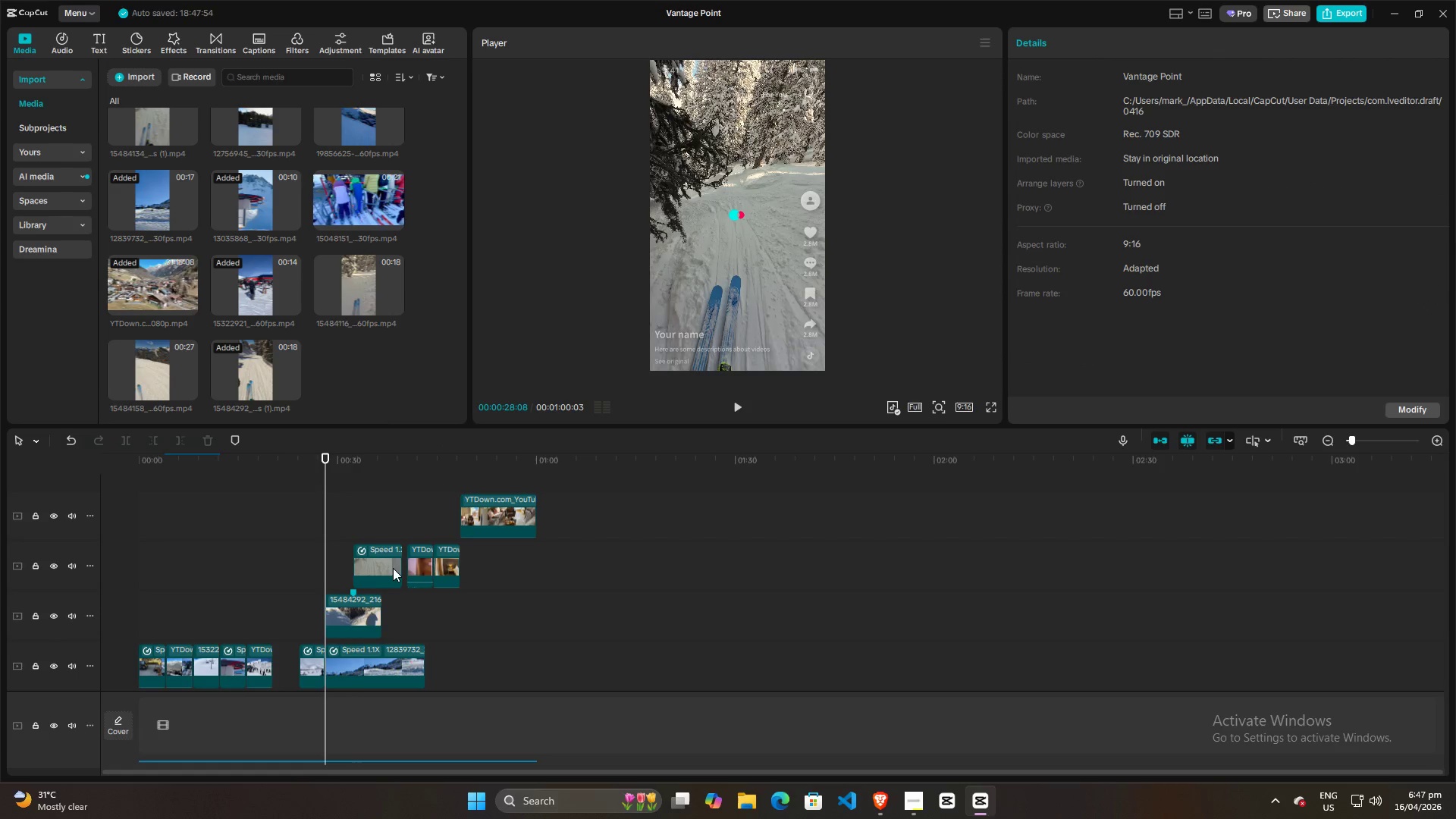 
left_click([393, 568])
 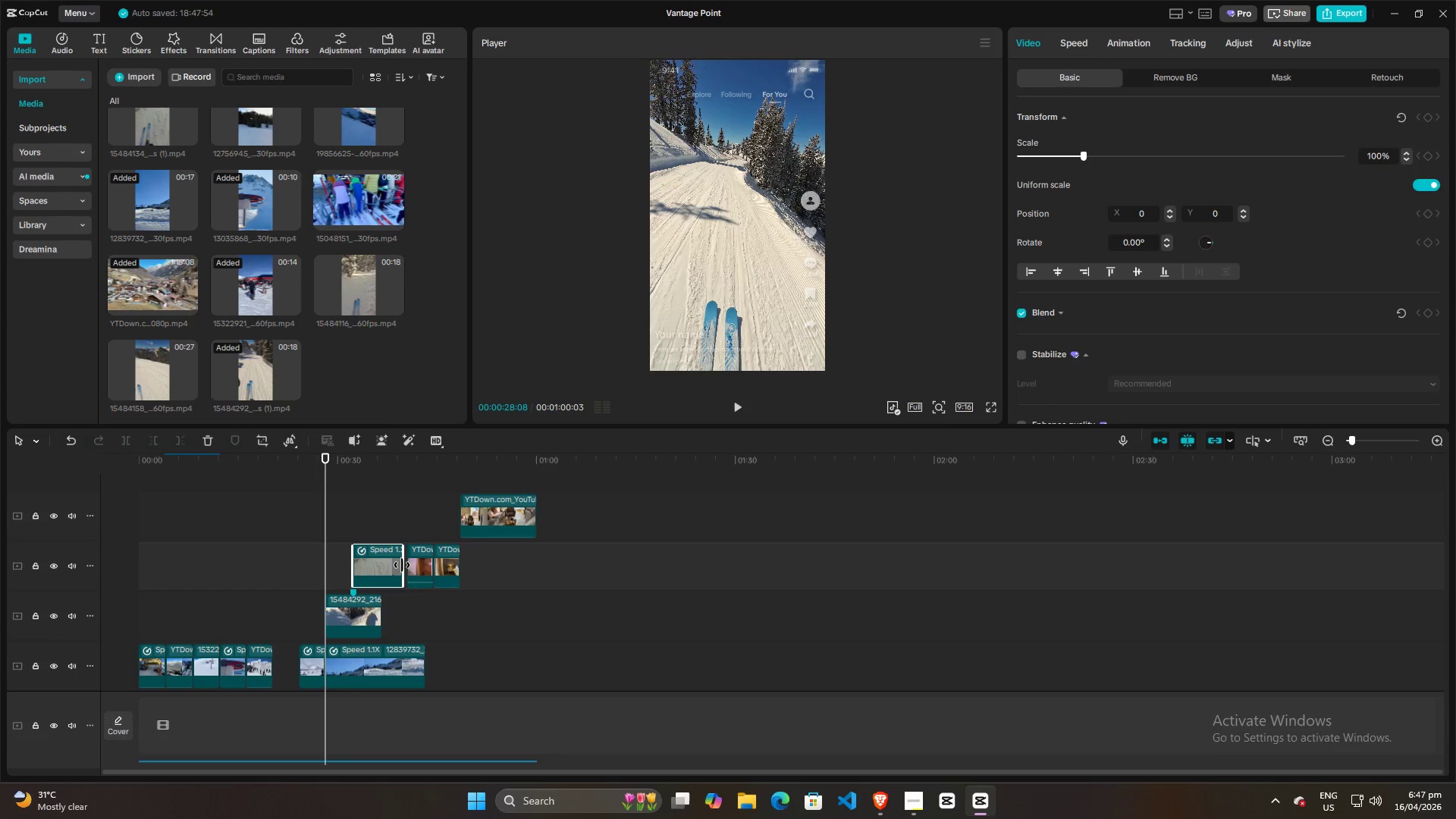 
left_click_drag(start_coordinate=[402, 565], to_coordinate=[413, 565])
 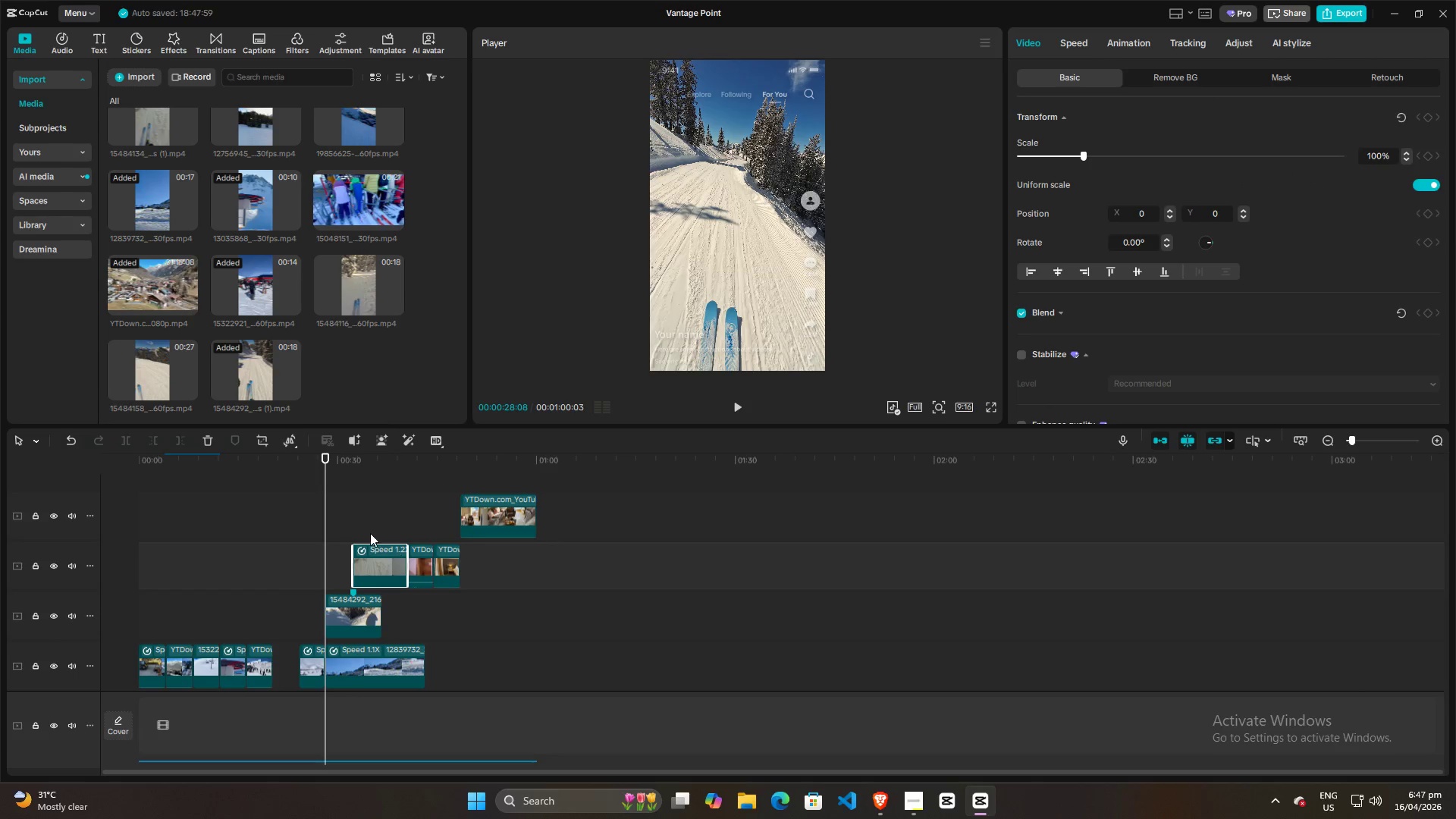 
key(Space)
 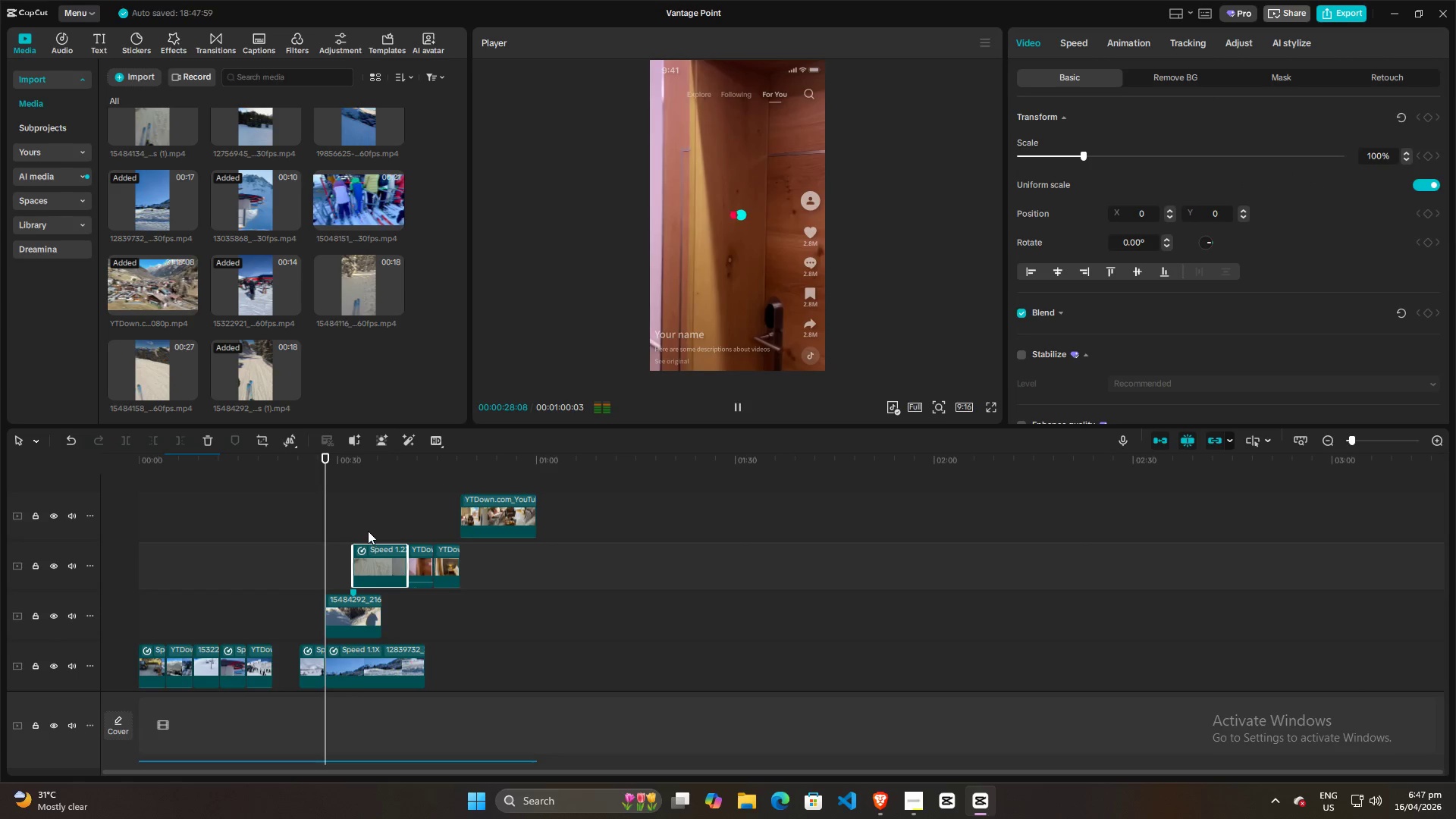 
key(Space)
 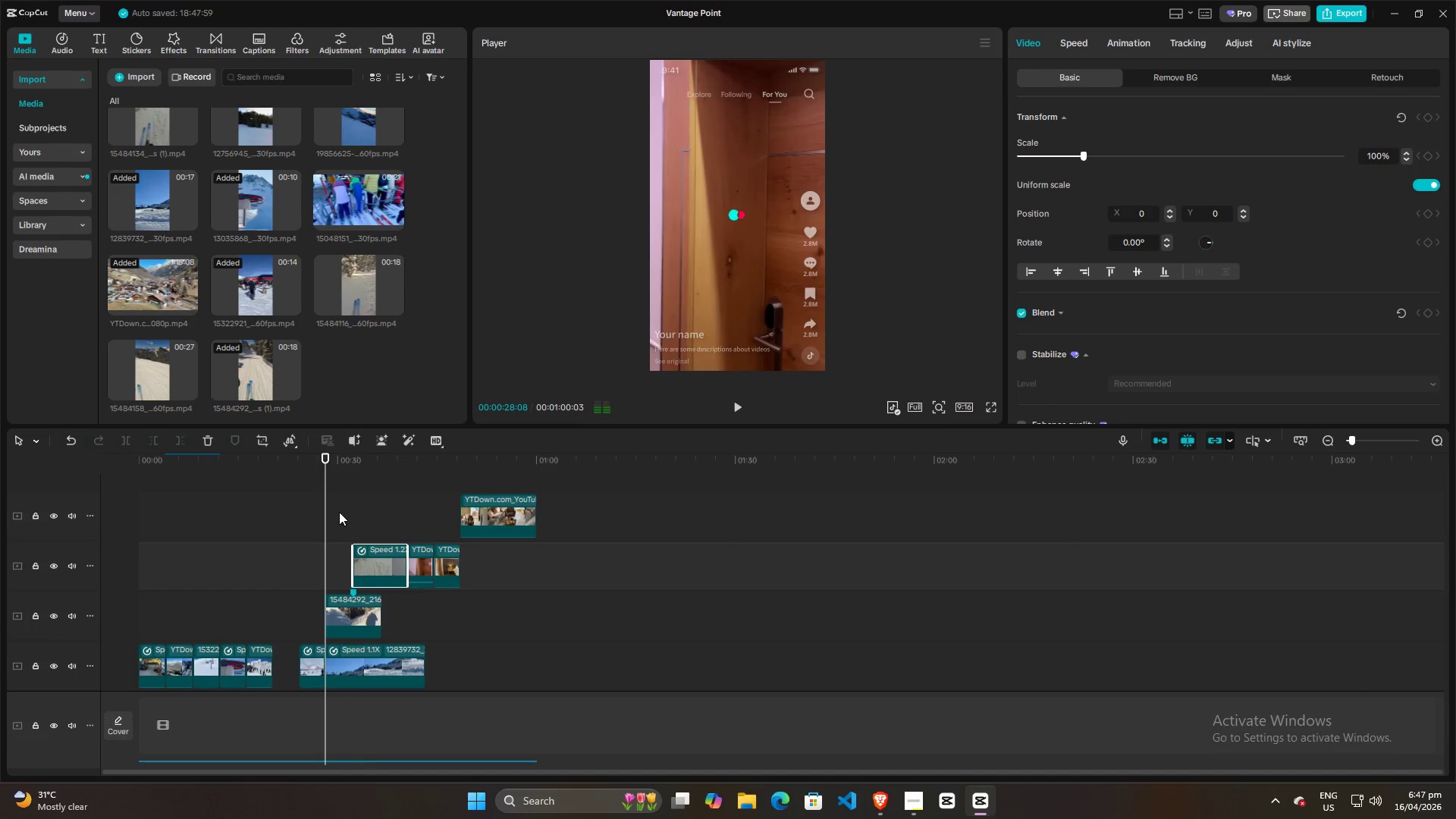 
left_click([337, 510])
 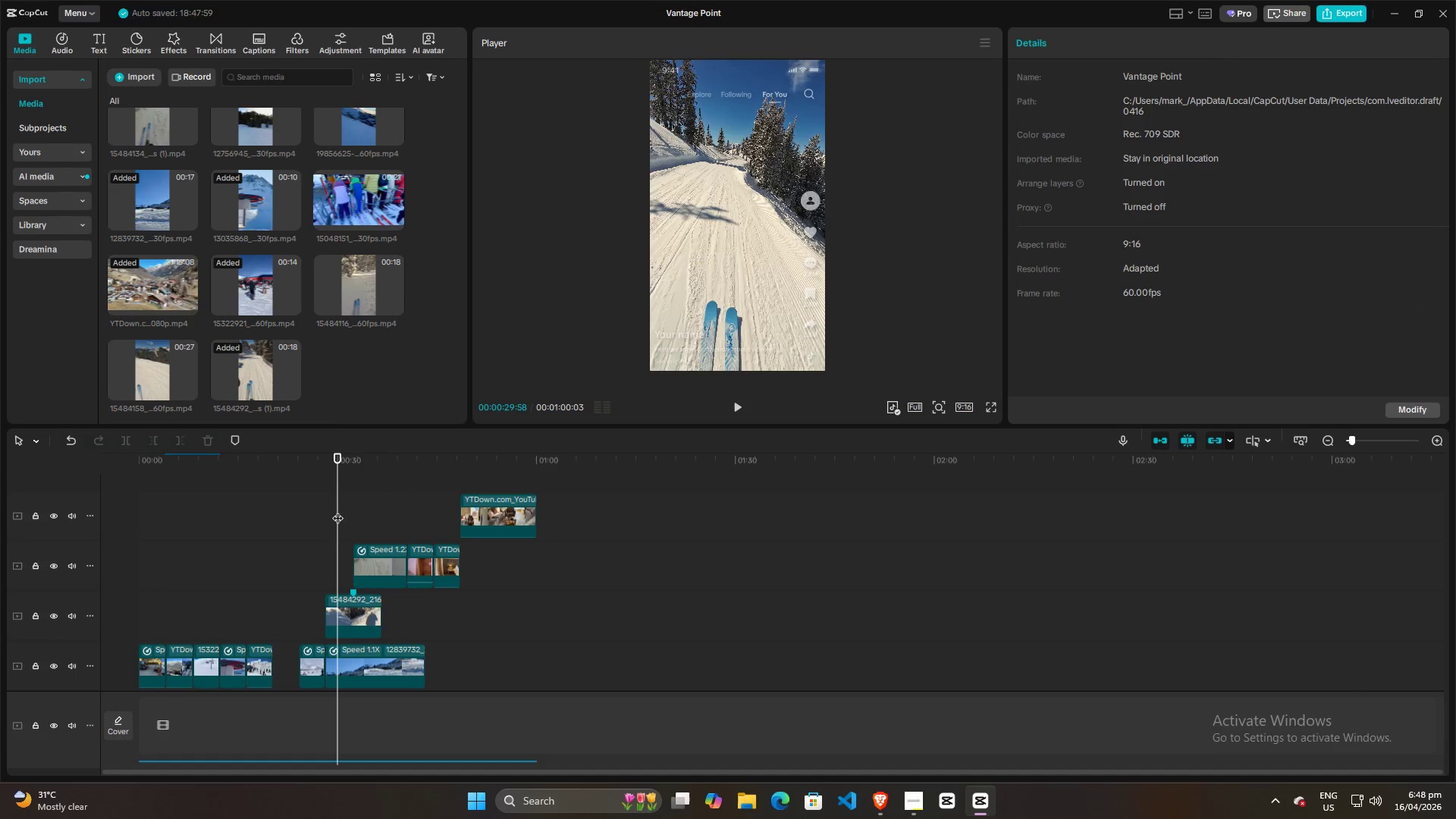 
key(Space)
 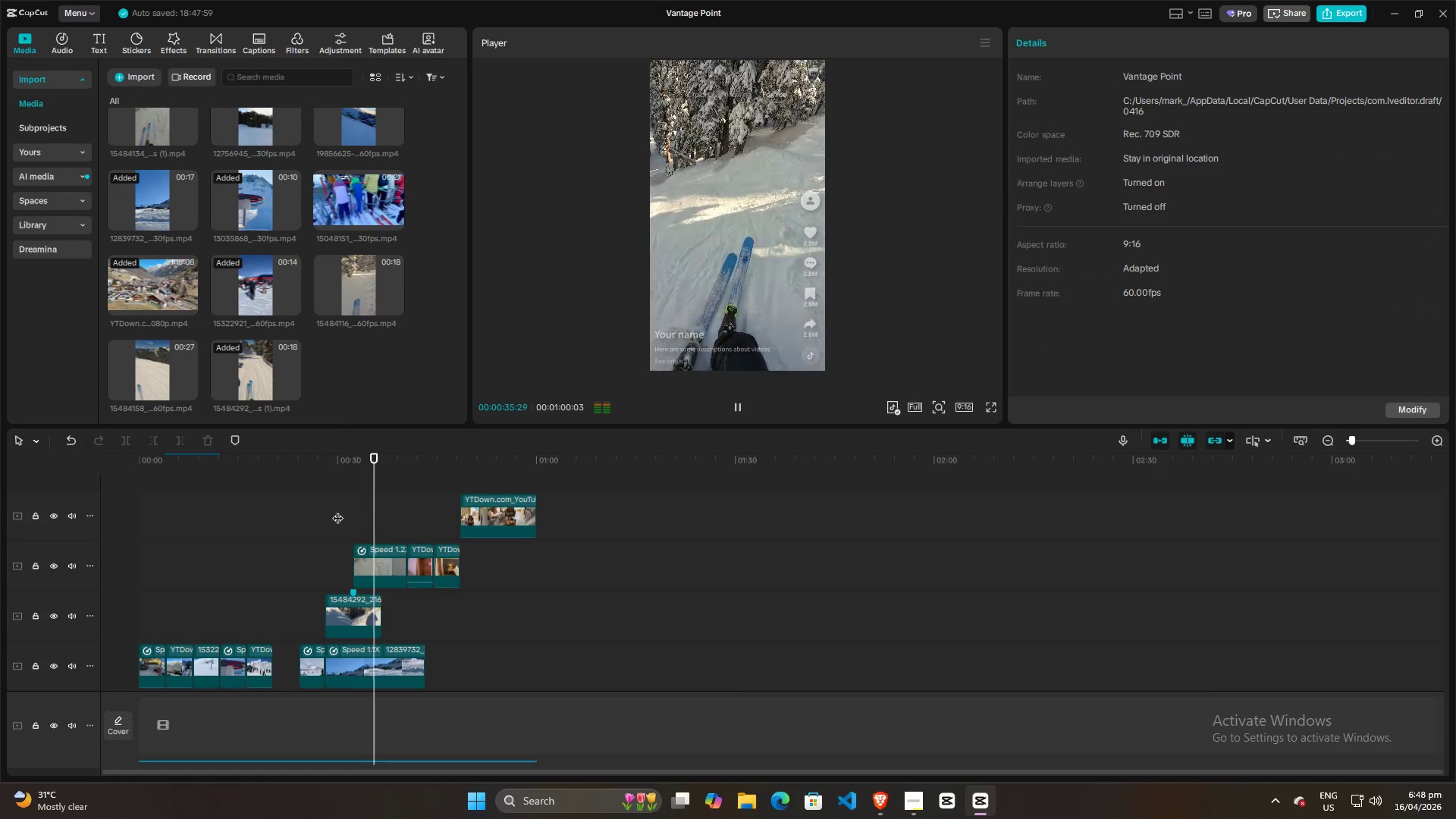 
wait(11.03)
 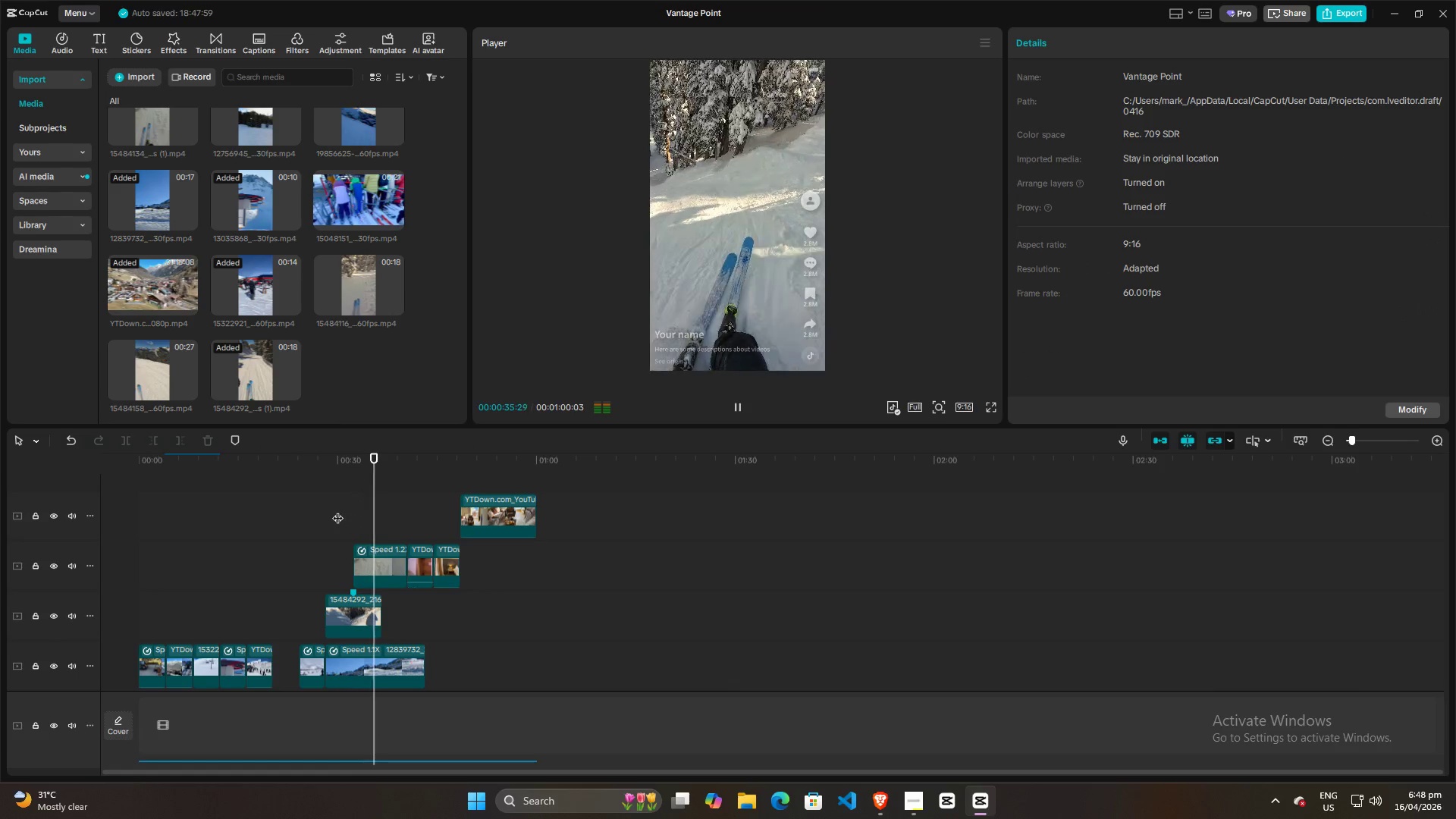 
key(Space)
 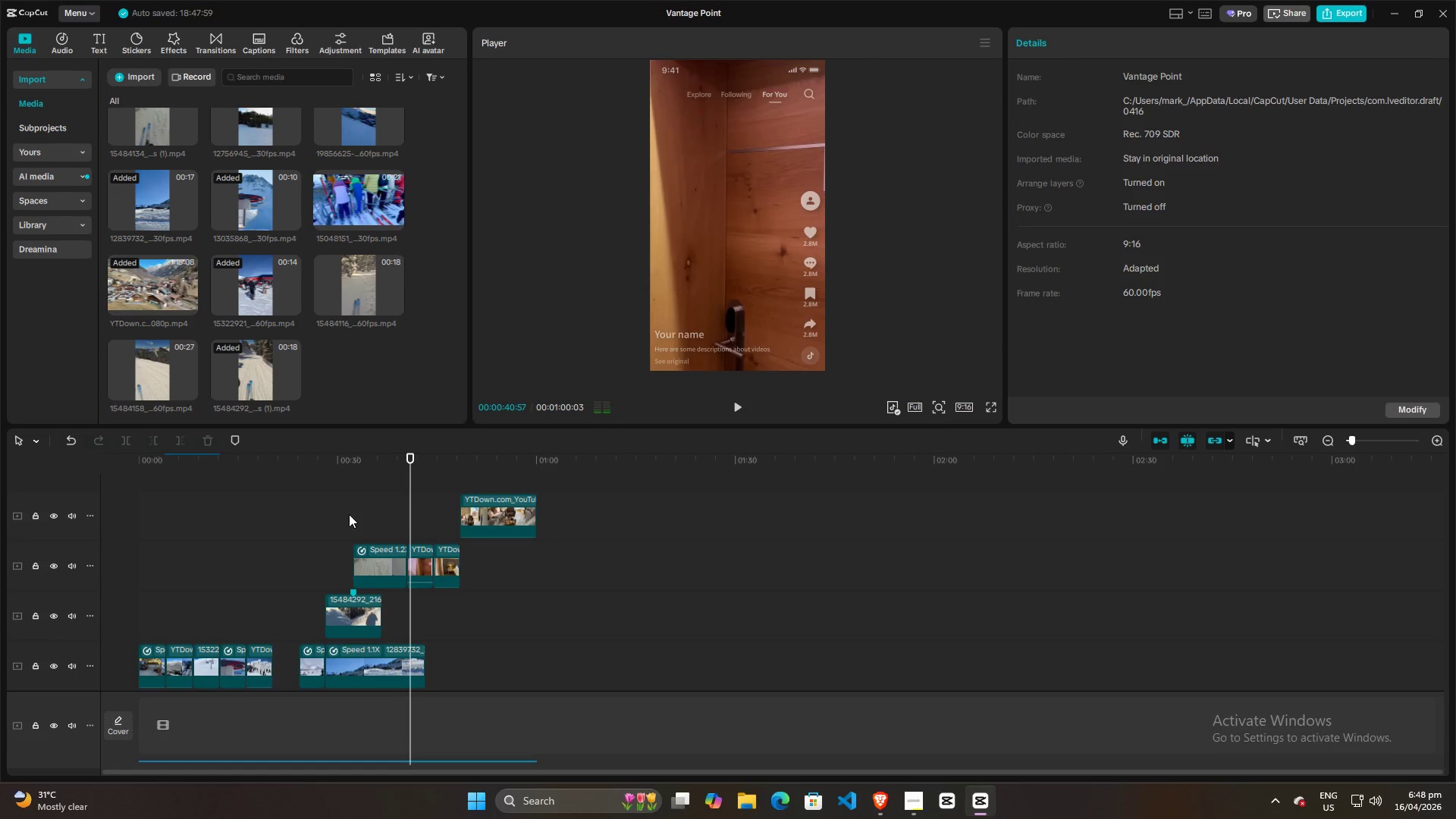 
left_click([349, 514])
 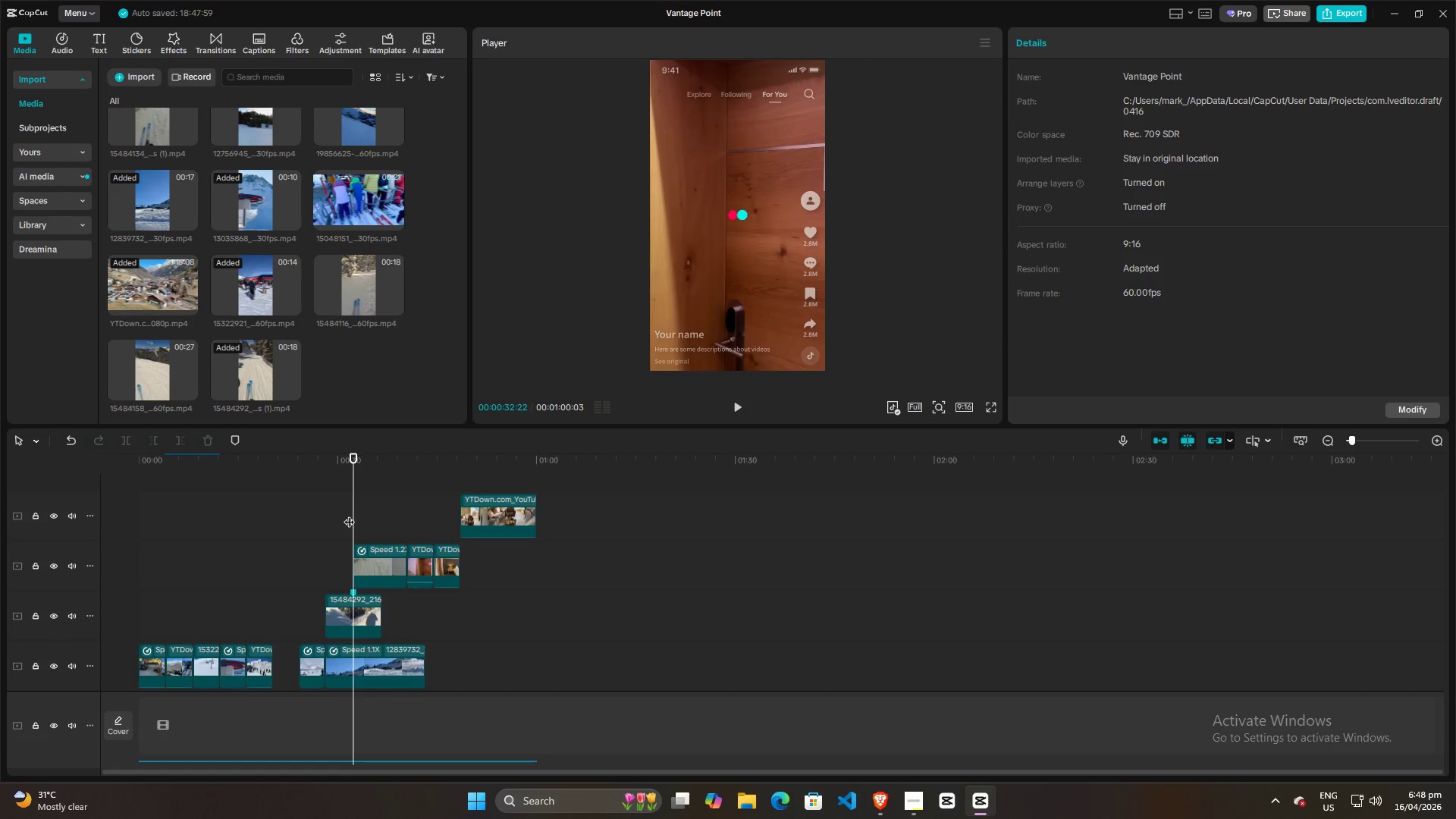 
key(Space)
 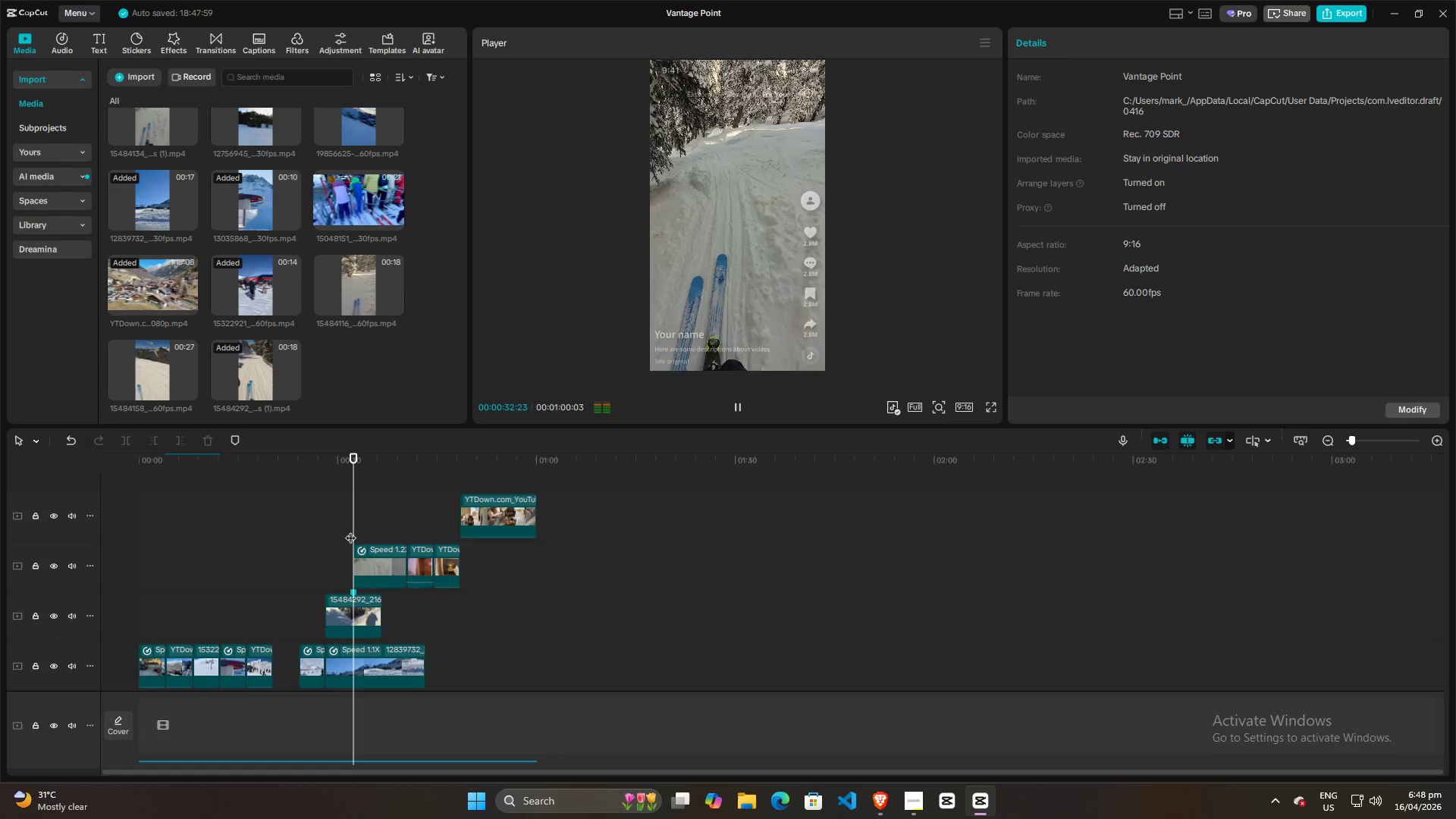 
left_click([348, 541])
 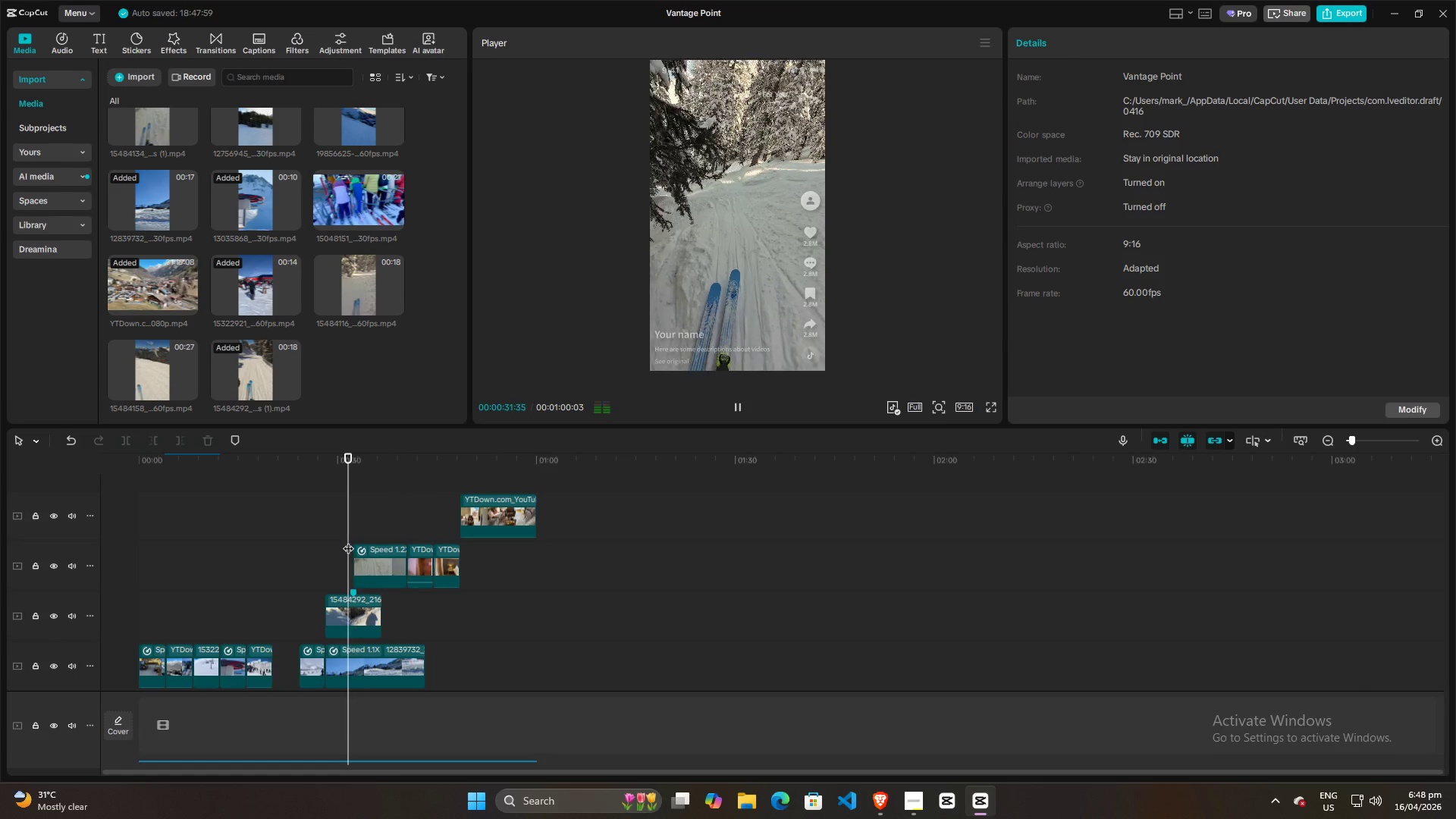 
key(Space)
 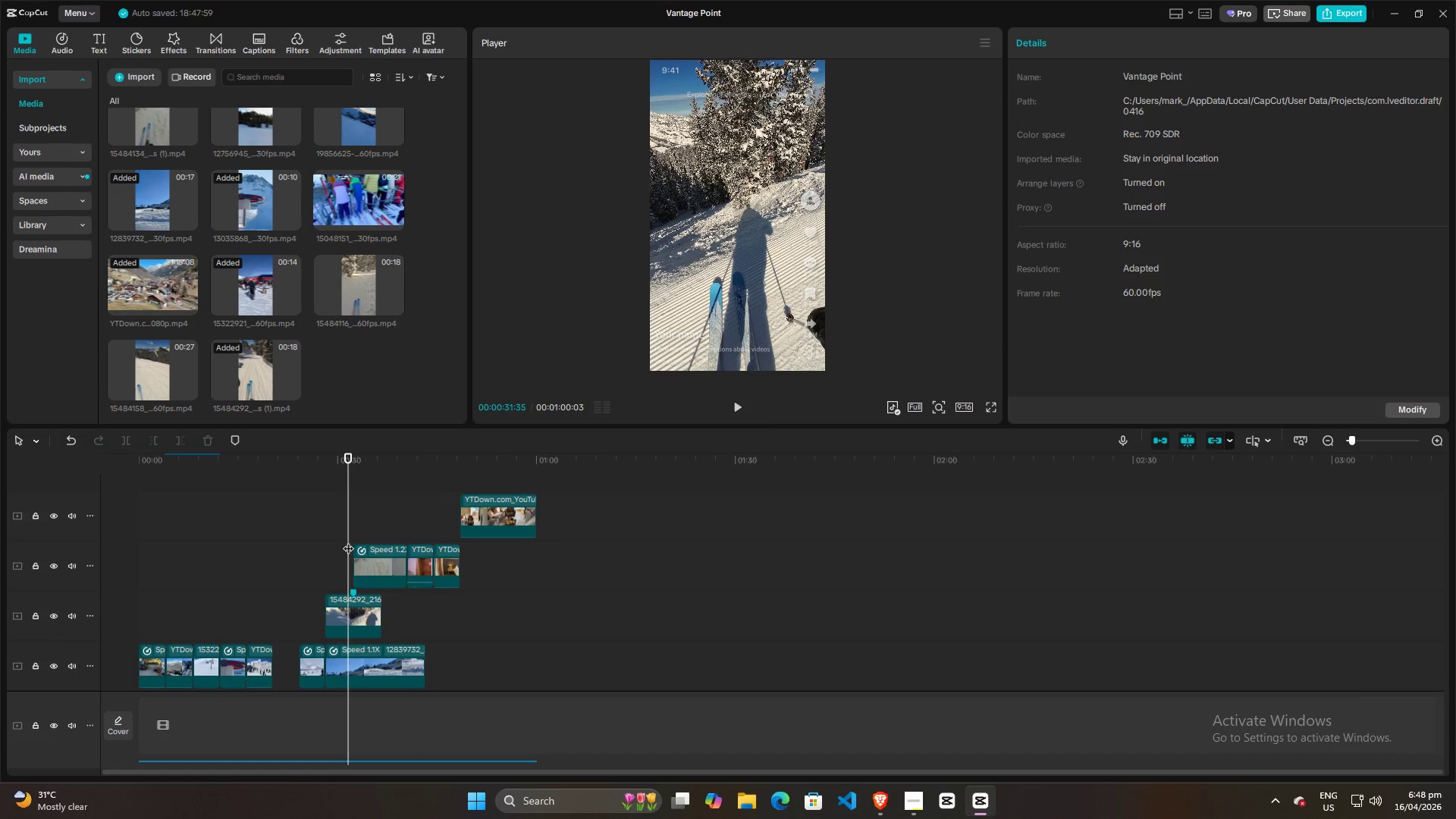 
key(Space)
 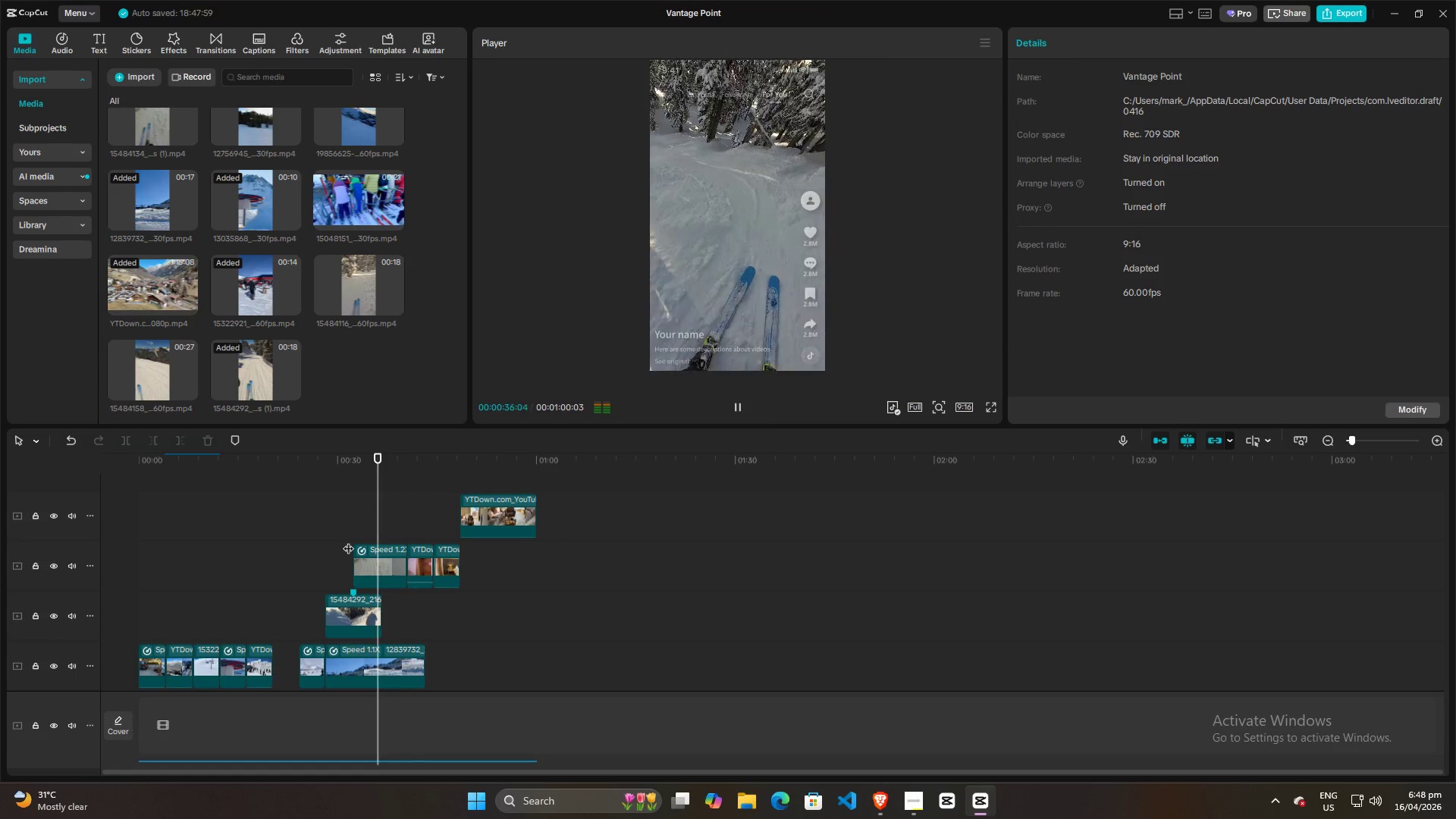 
wait(6.69)
 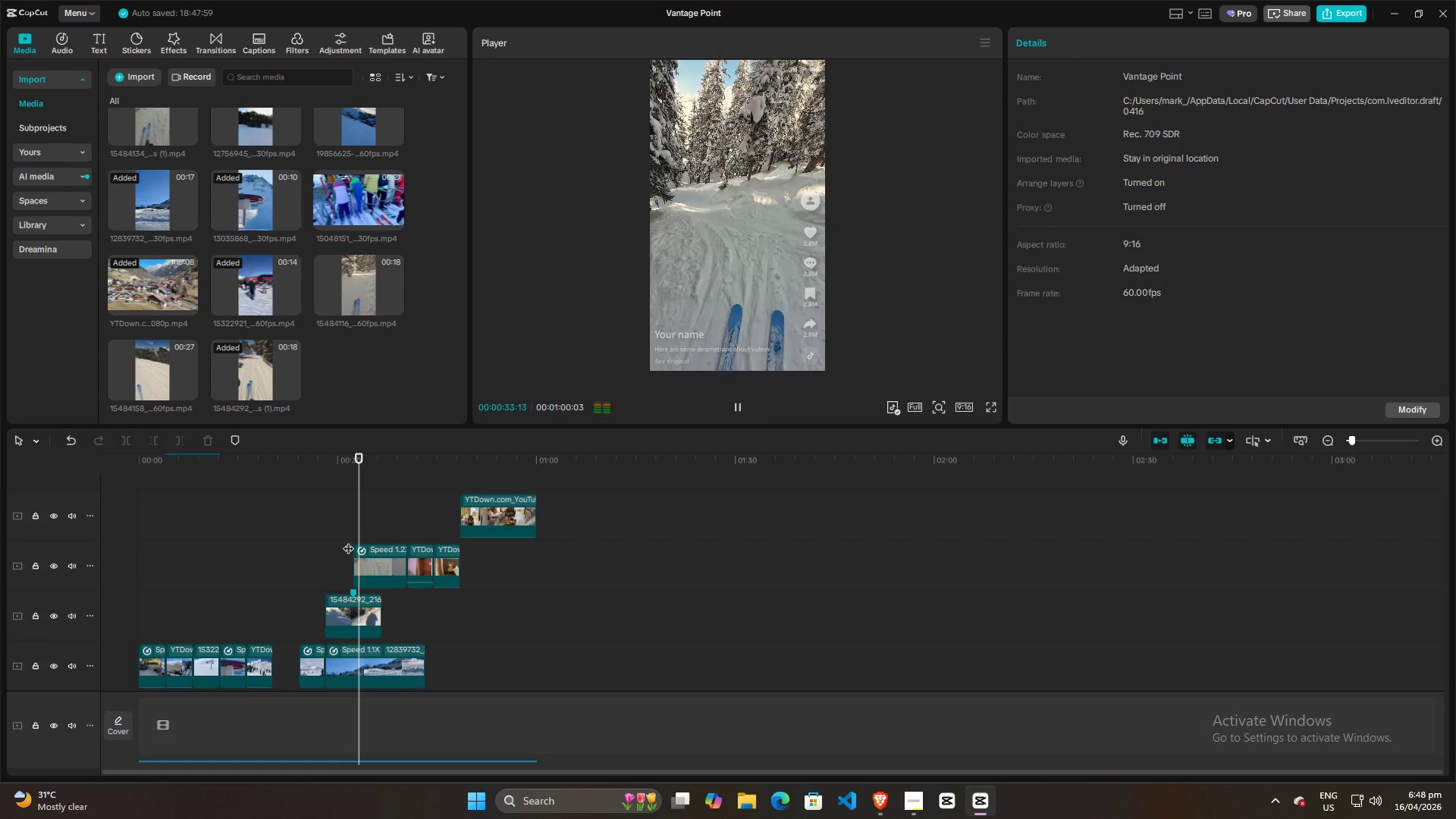 
key(Space)
 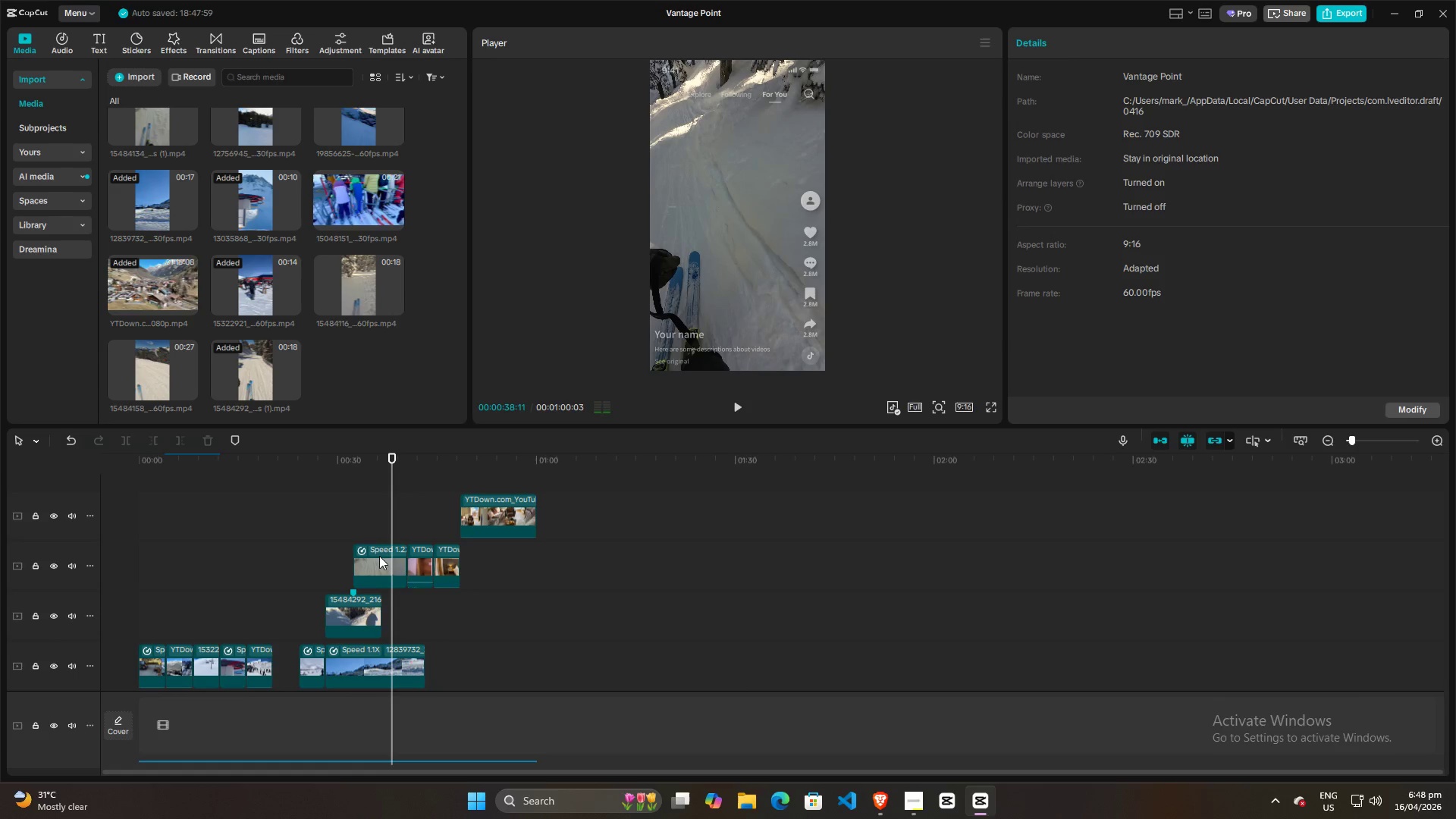 
hold_key(key=ControlLeft, duration=0.91)
scroll: coordinate [434, 613], scroll_direction: up, amount: 10.0
 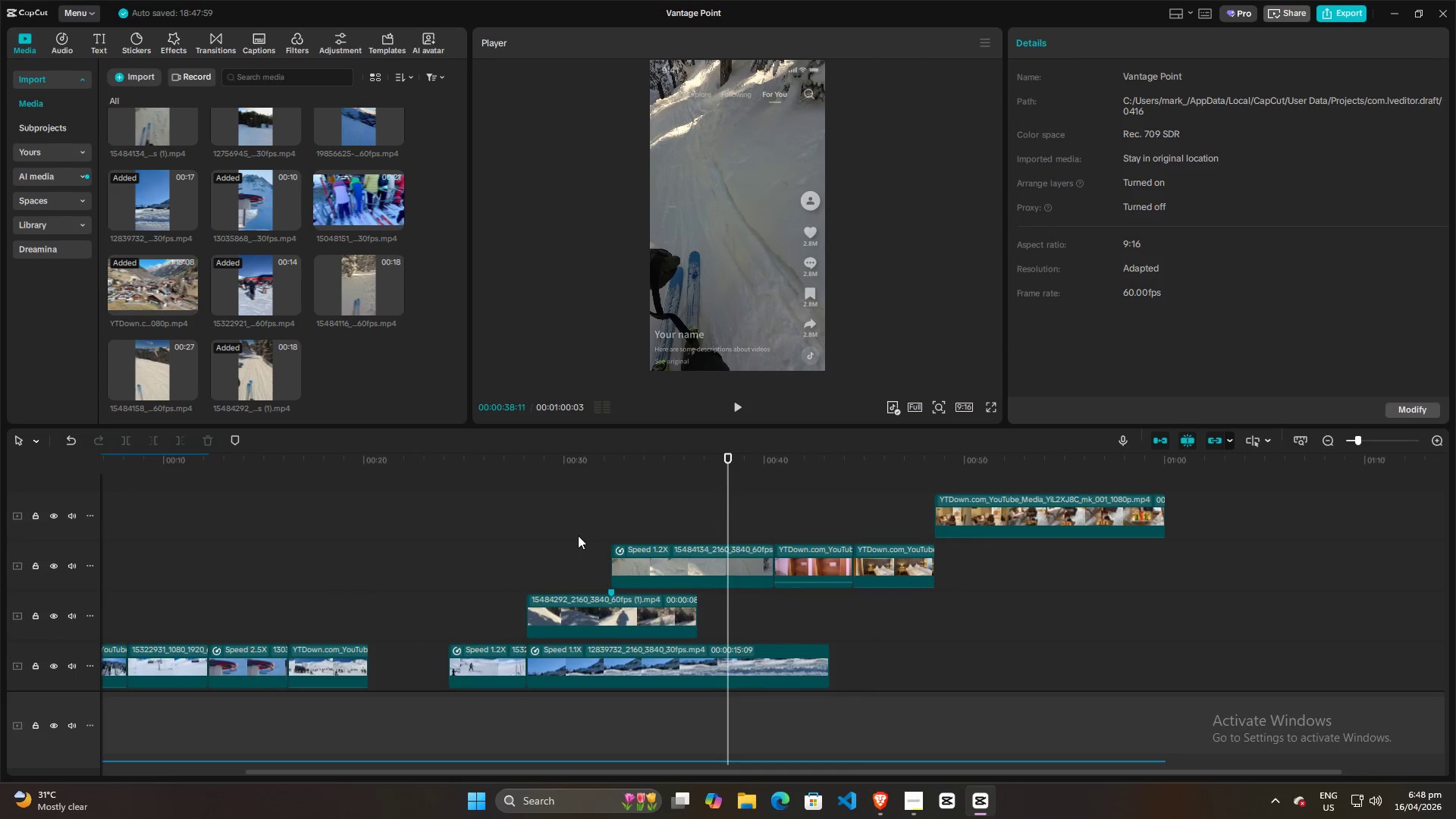 
left_click([617, 504])
 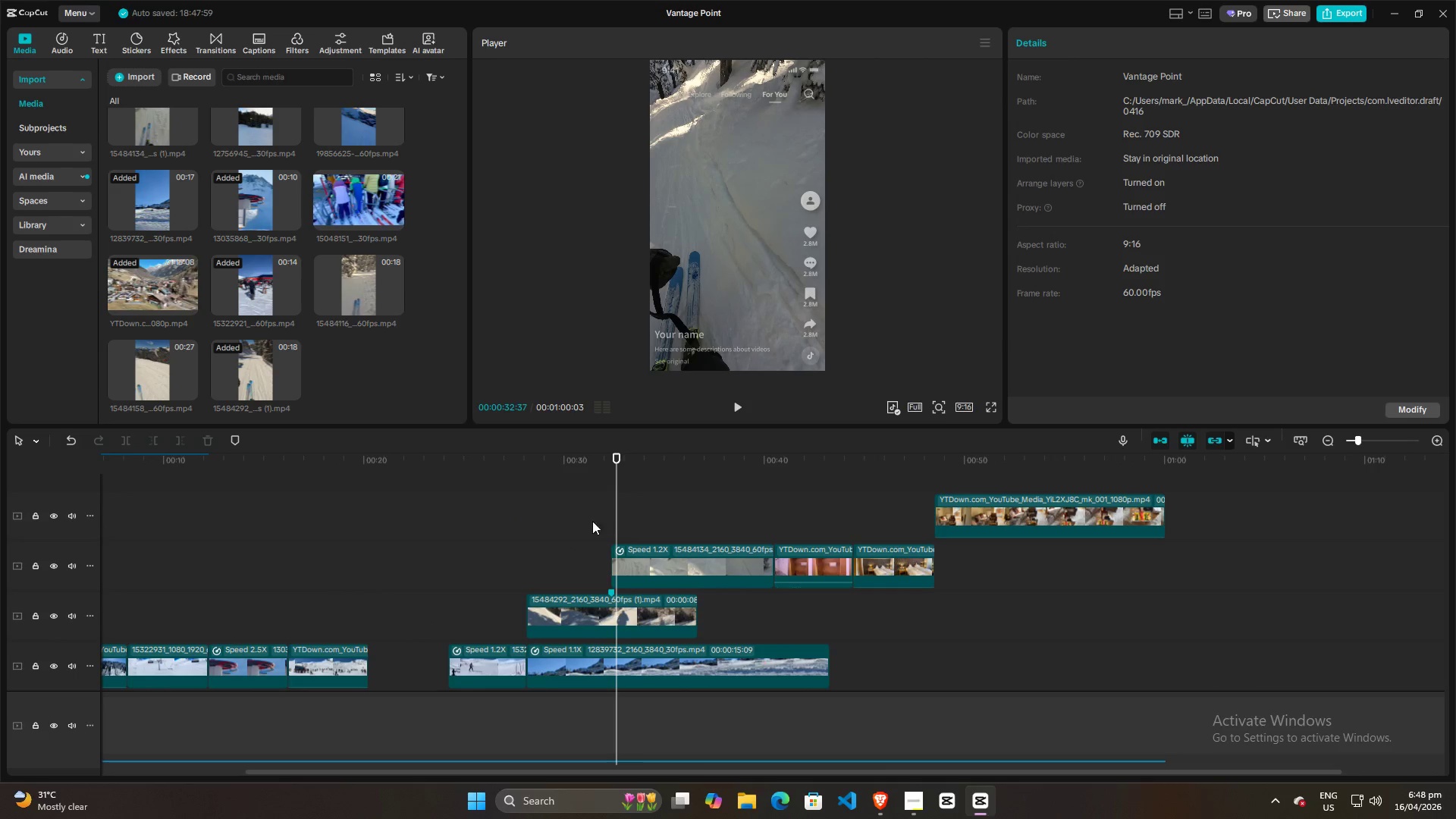 
left_click([582, 525])
 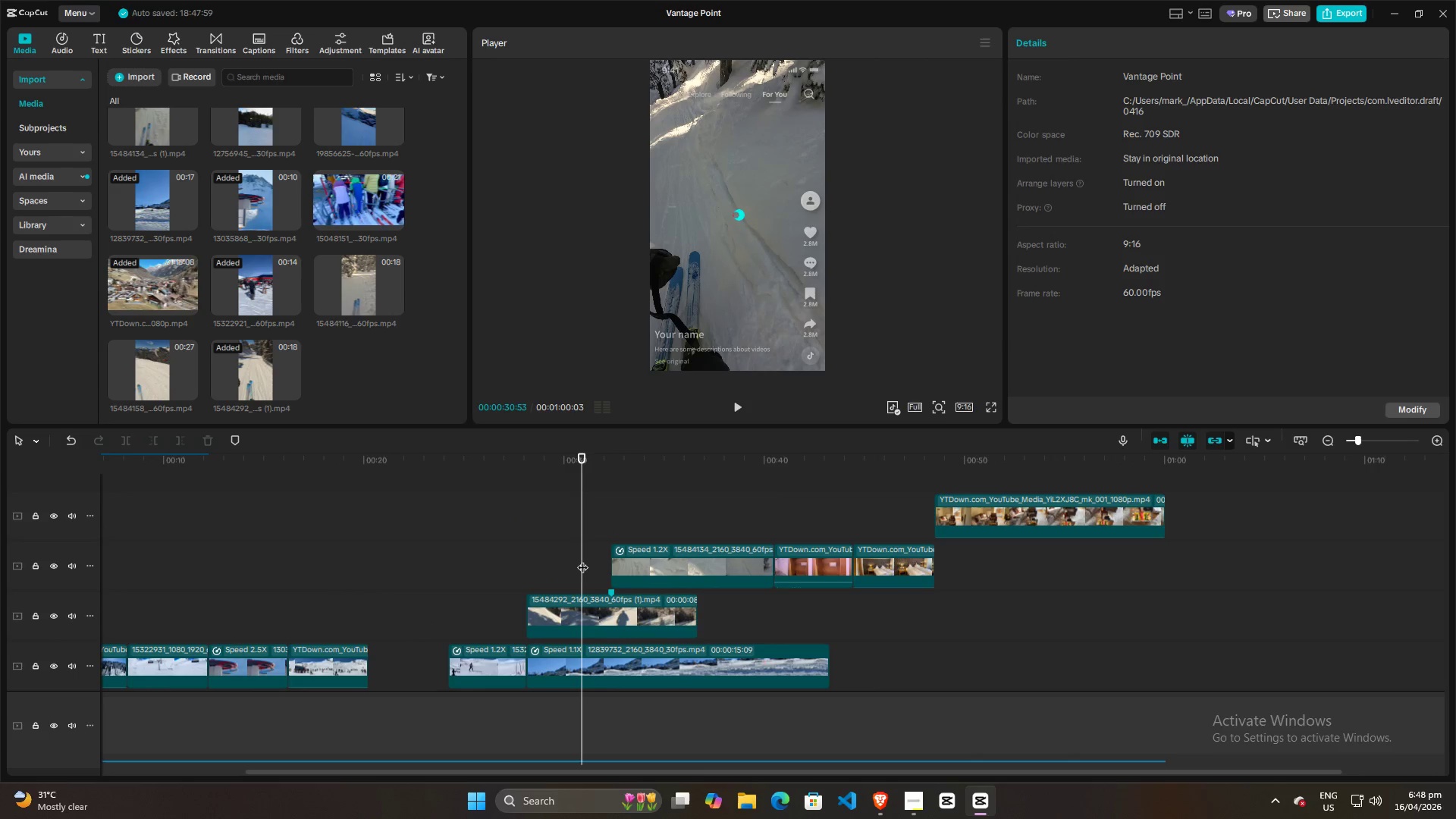 
left_click([552, 552])
 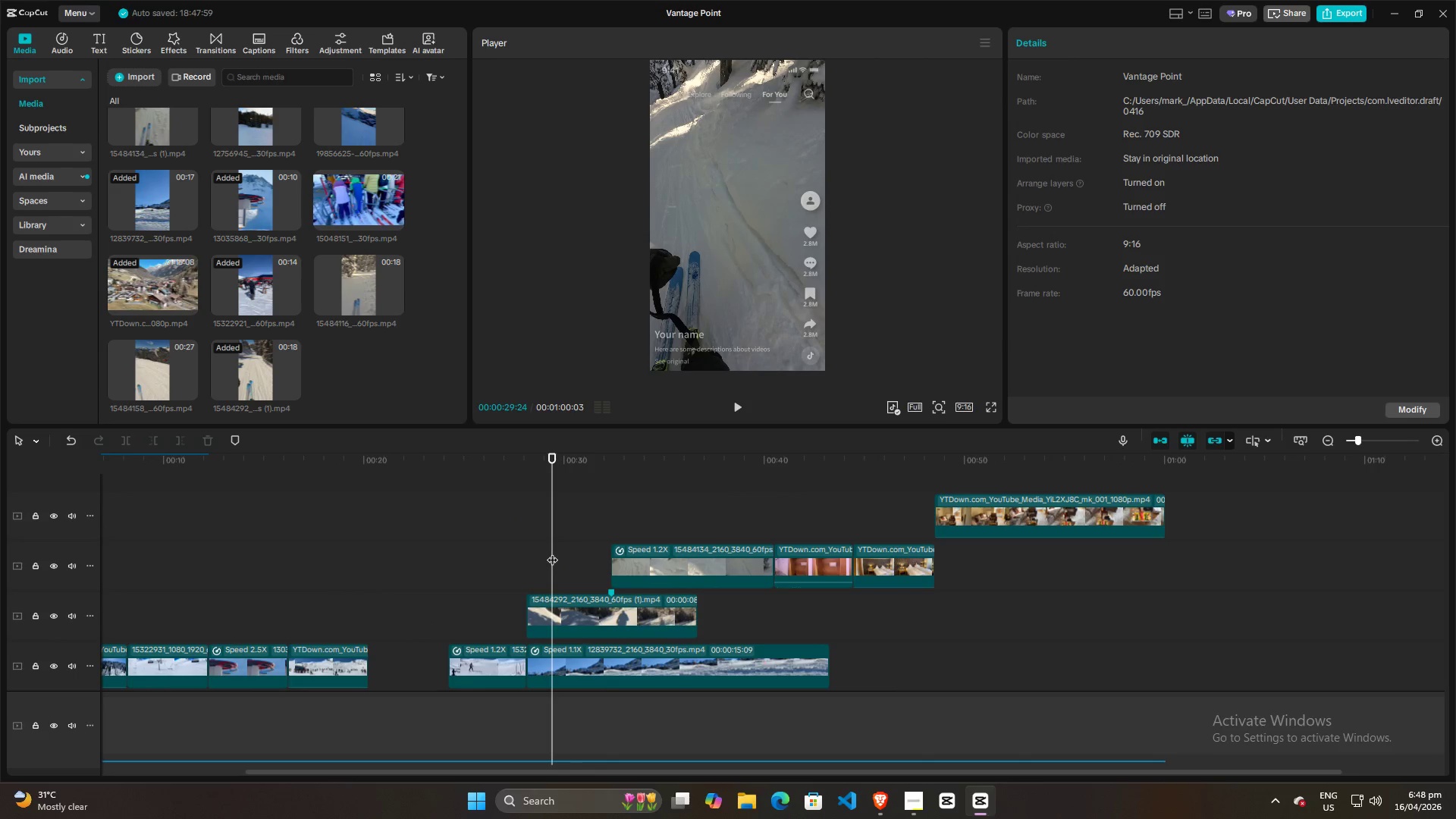 
left_click_drag(start_coordinate=[552, 552], to_coordinate=[0, 613])
 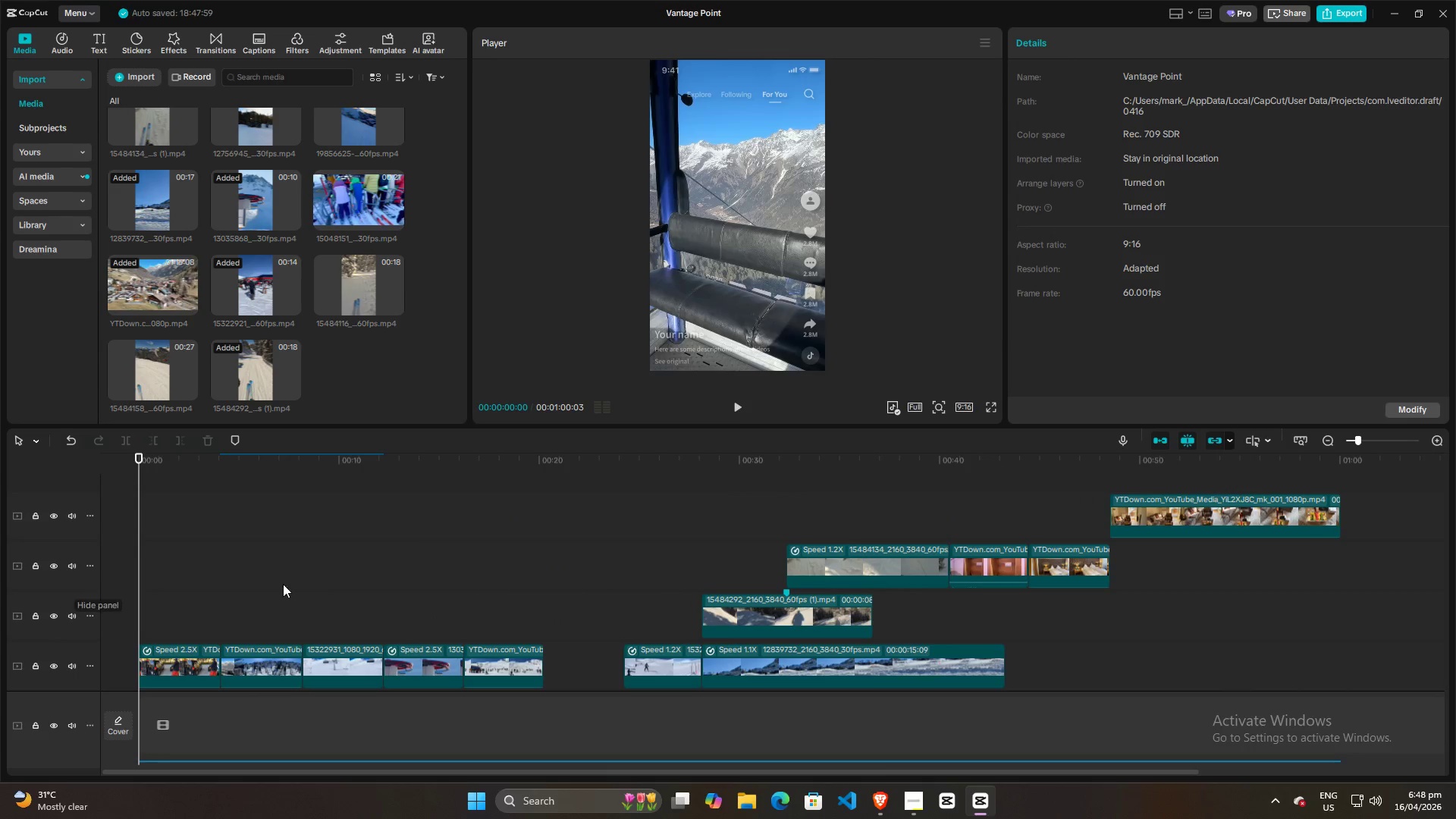 
key(Space)
 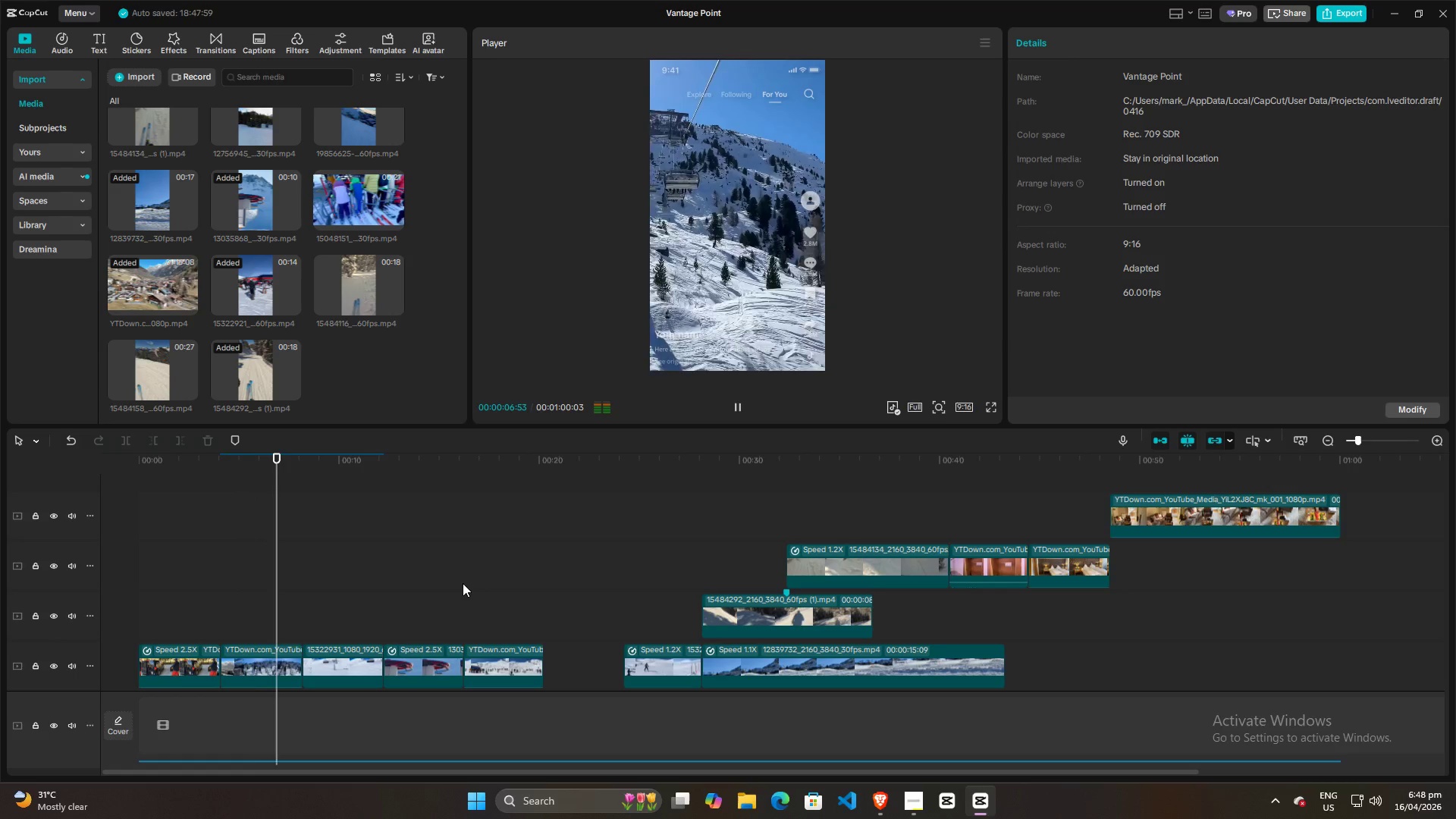 
wait(11.88)
 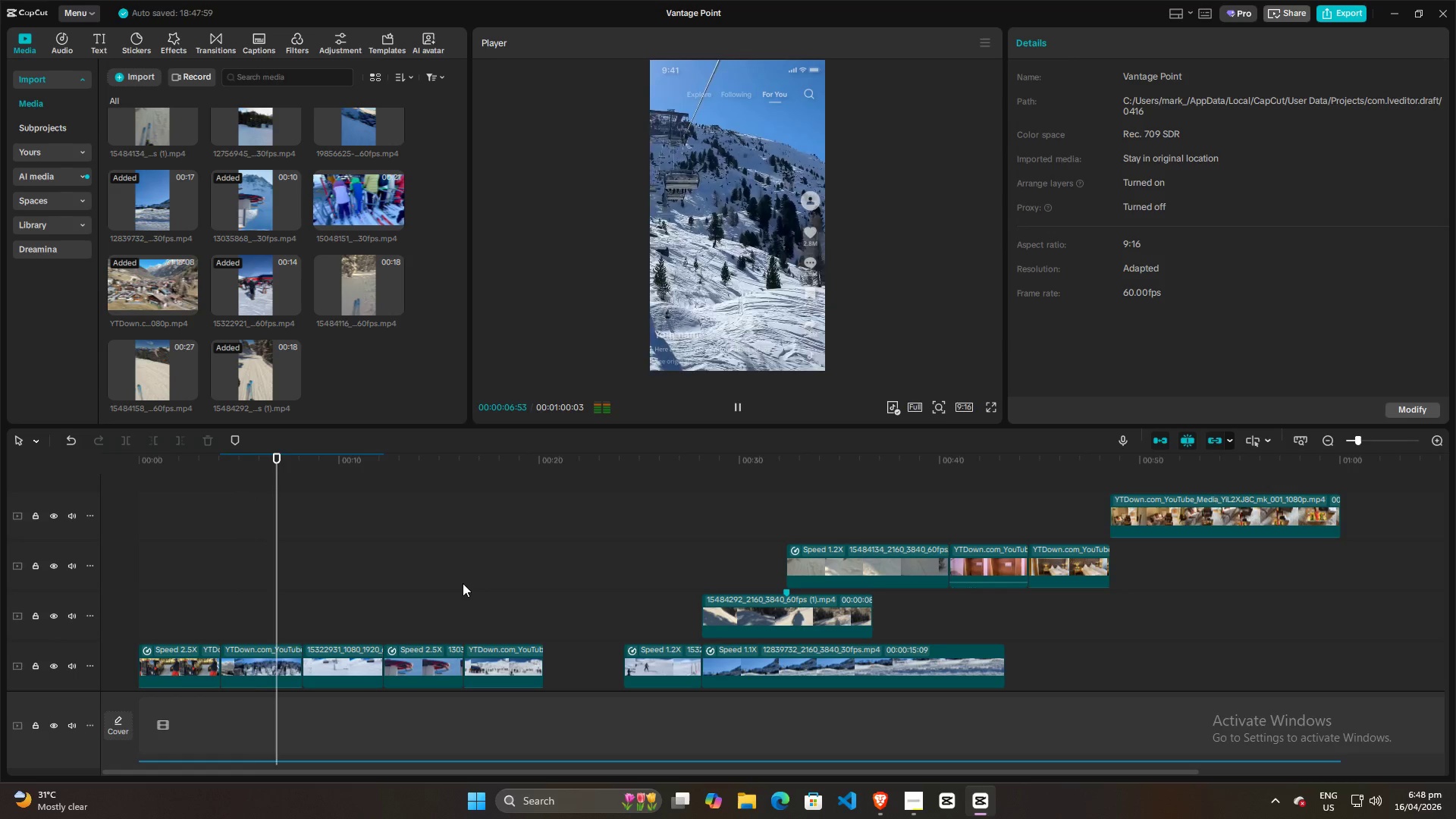 
left_click([267, 657])
 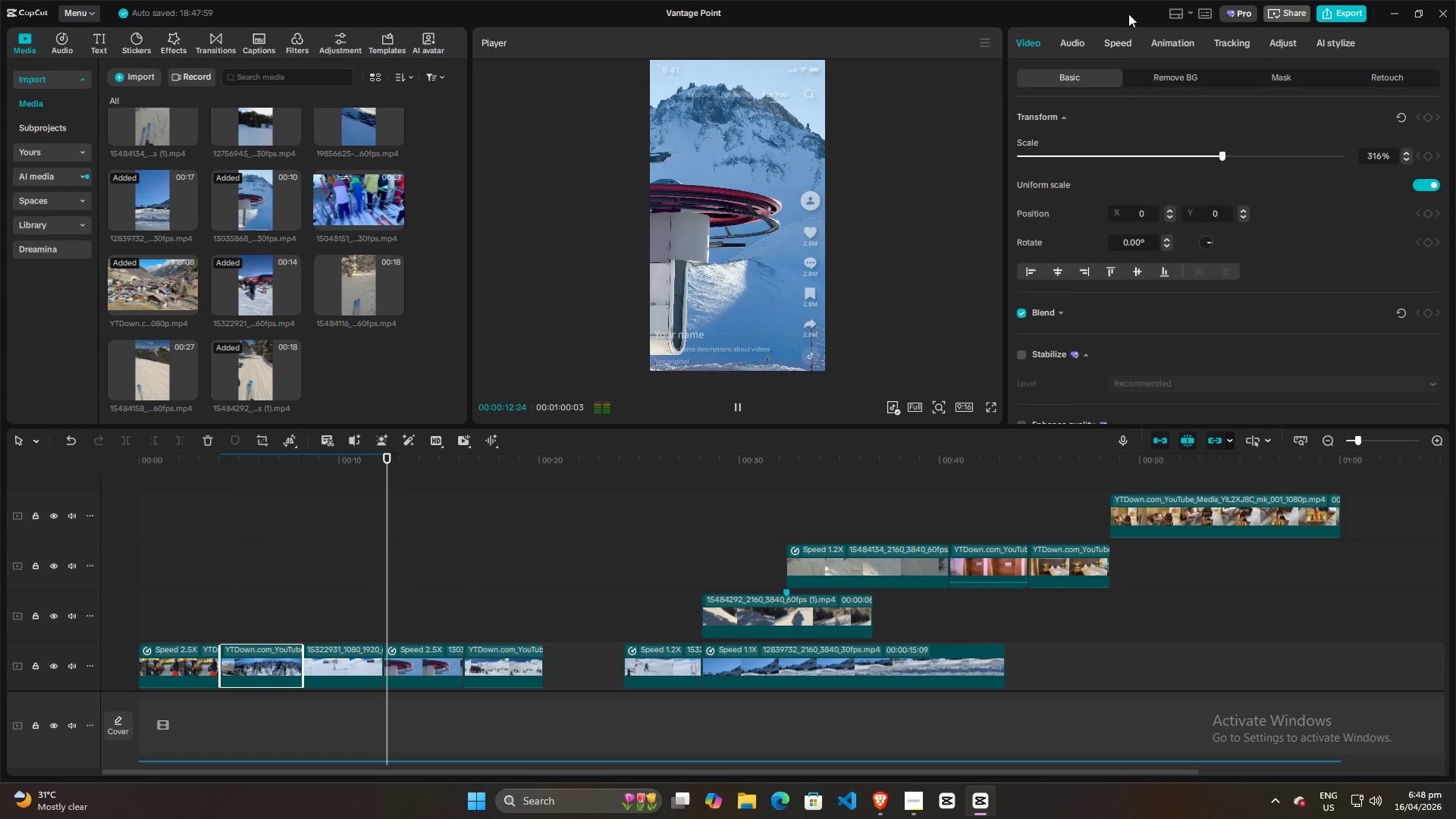 
left_click([1118, 41])
 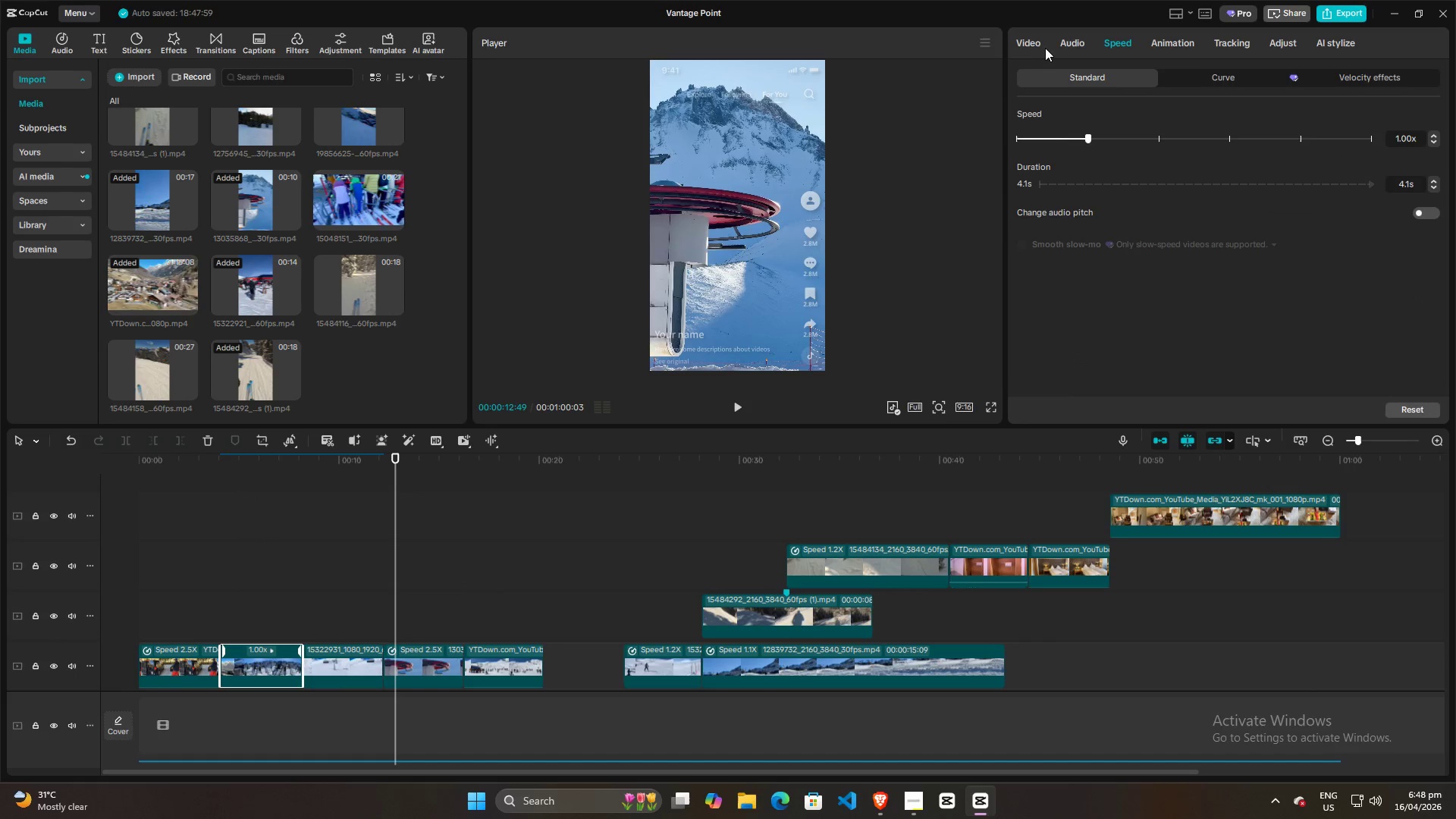 
left_click([1036, 49])
 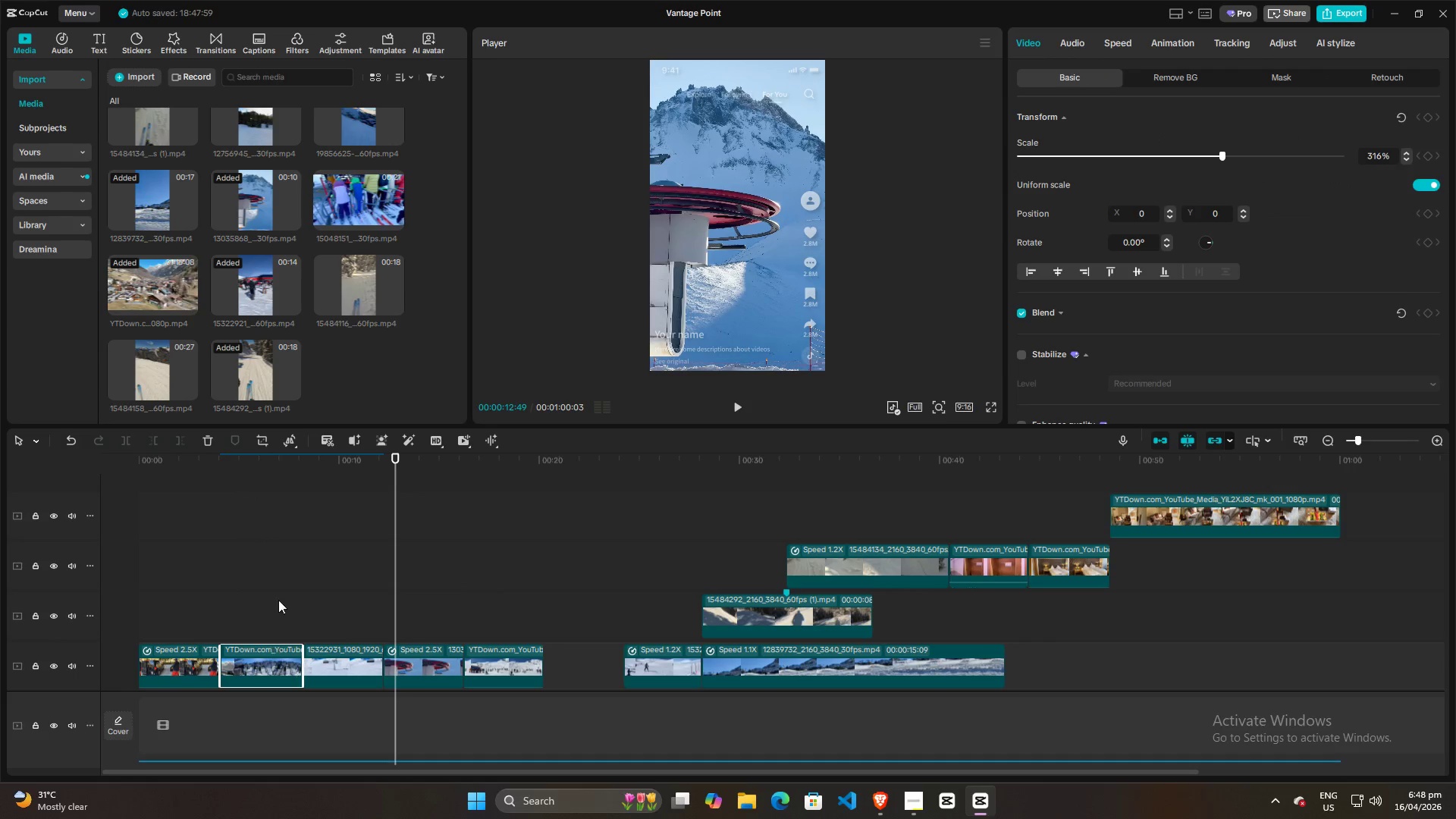 
left_click([278, 579])
 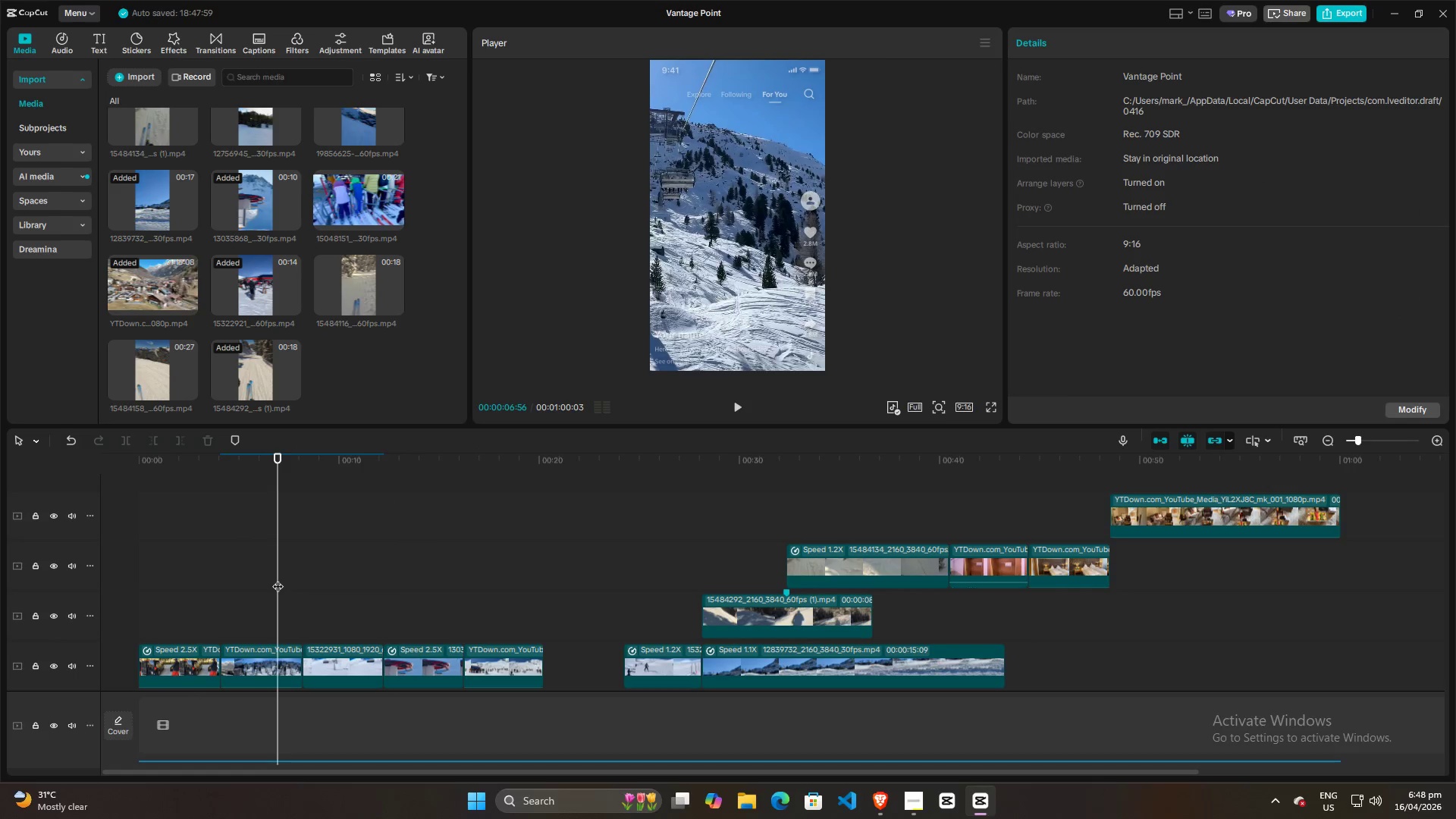 
key(Space)
 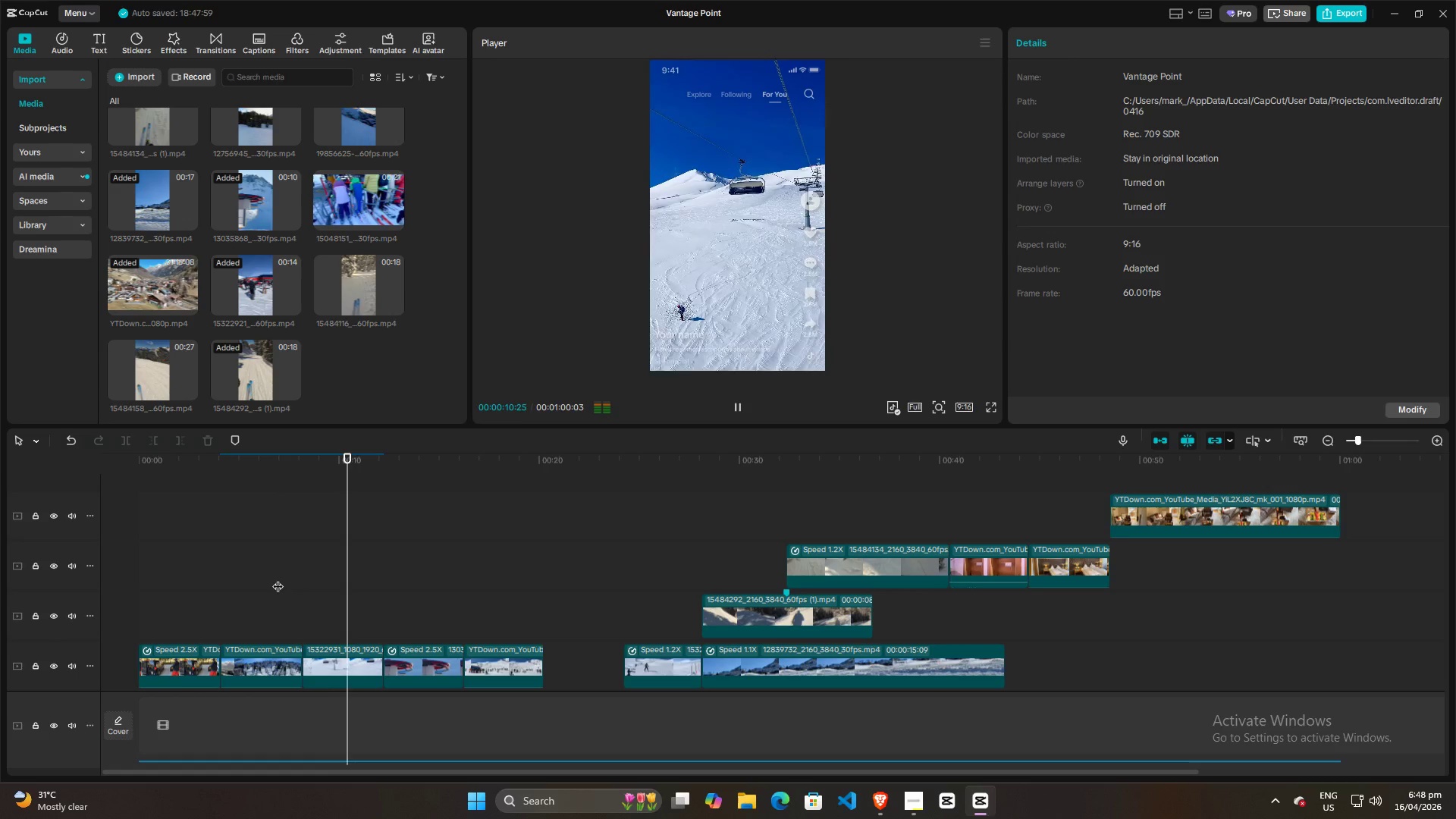 
key(Equal)
 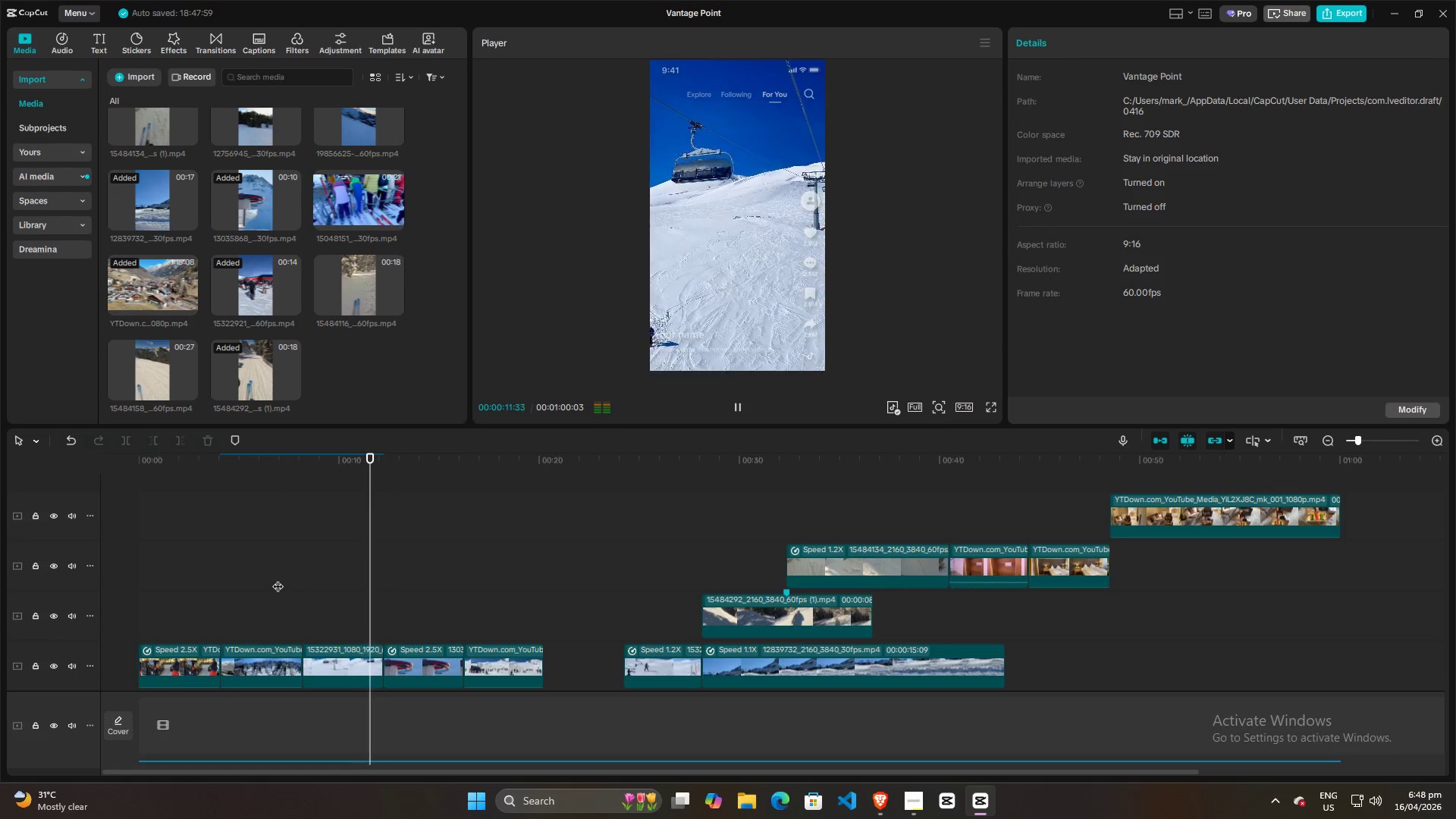 
key(Minus)
 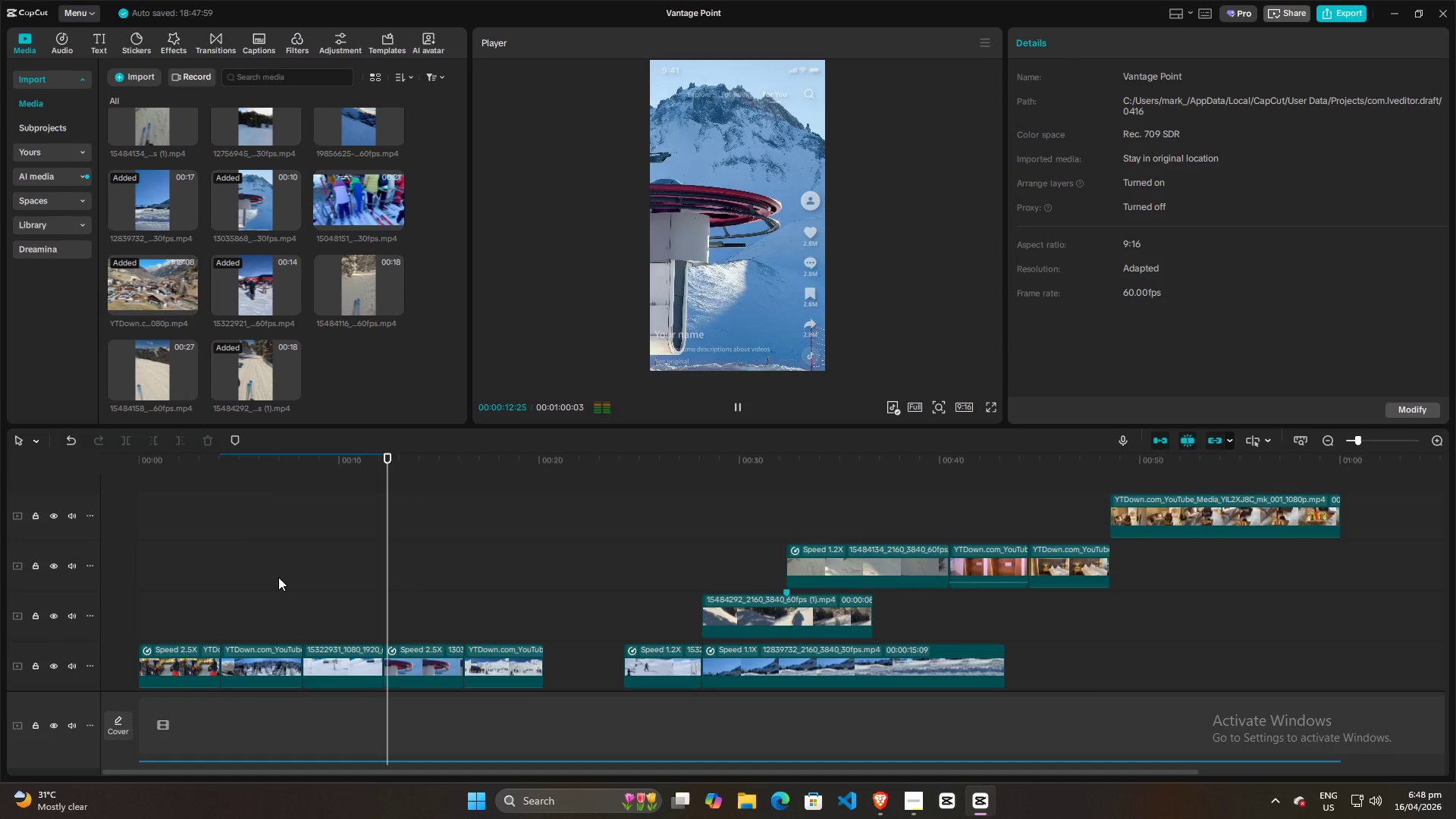 
key(Space)
 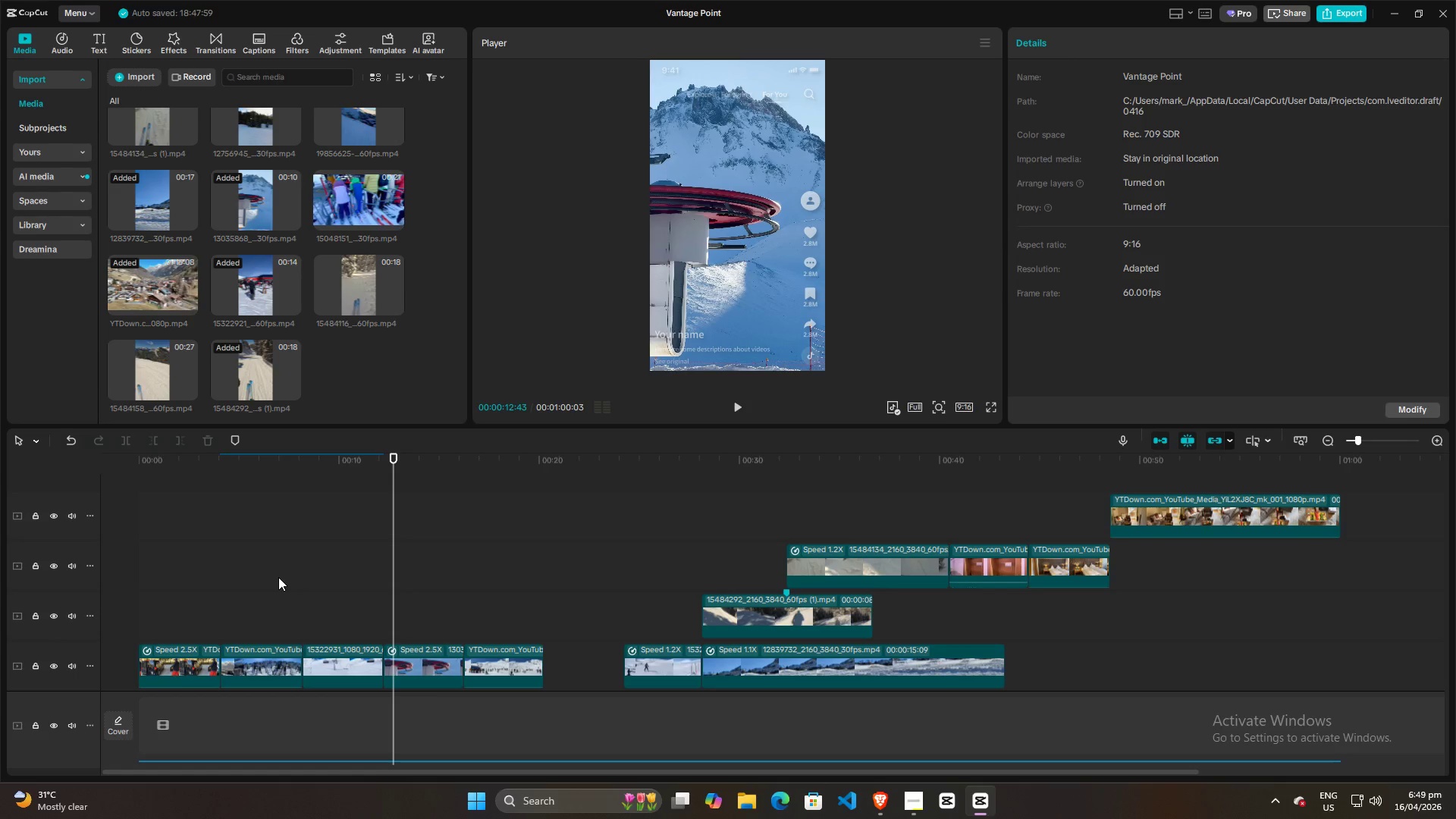 
wait(54.97)
 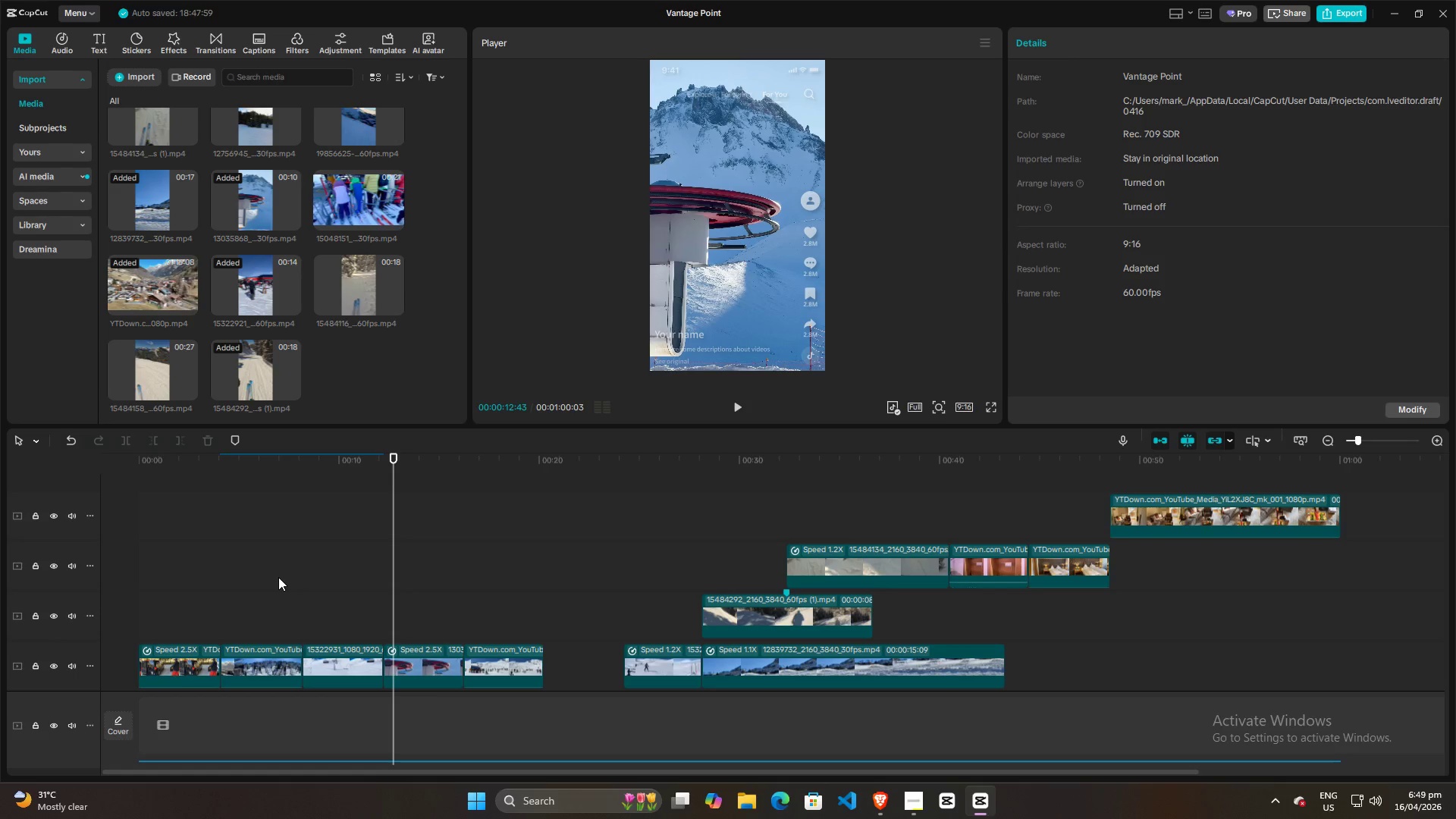 
key(Space)
 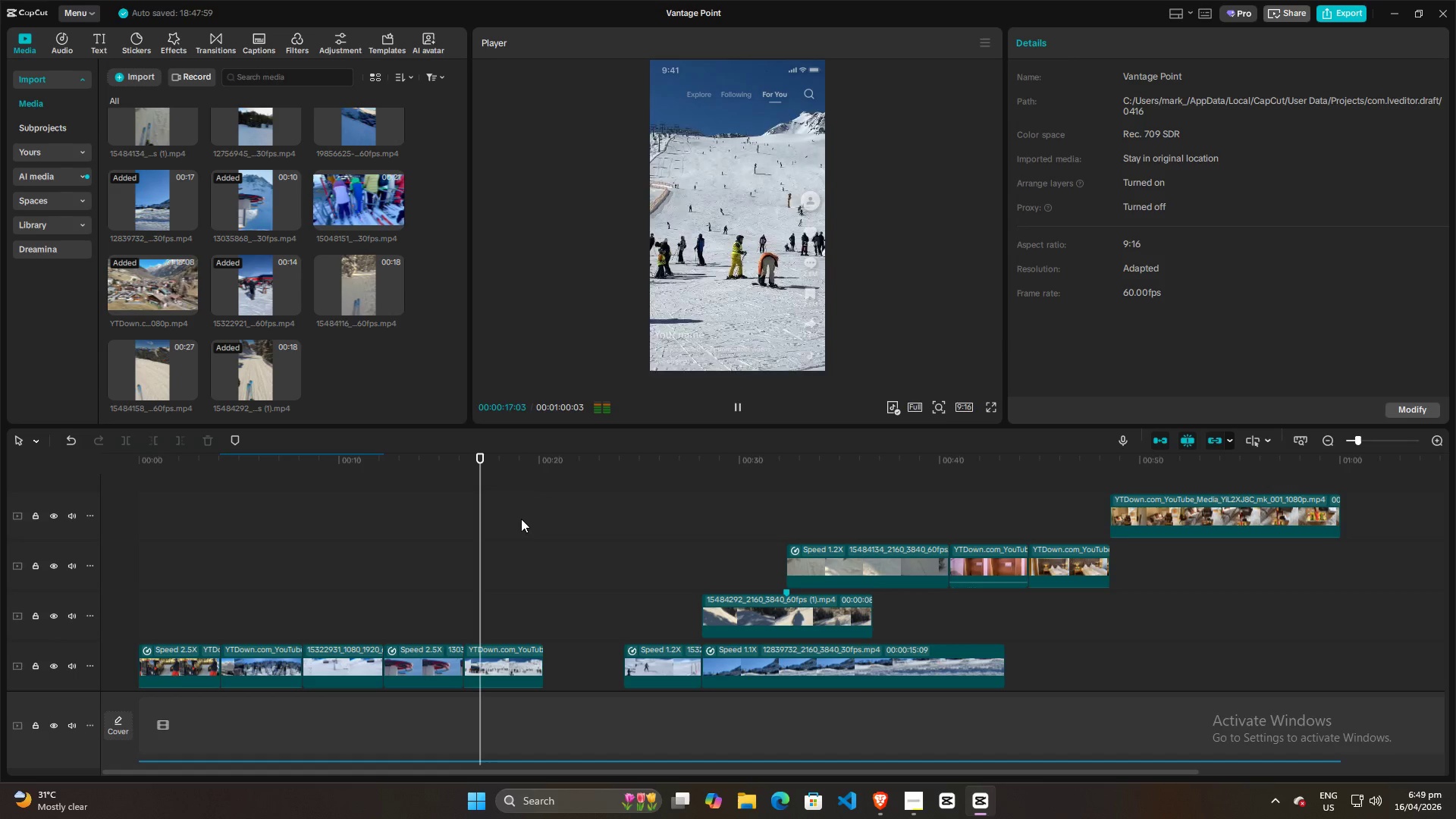 
wait(9.3)
 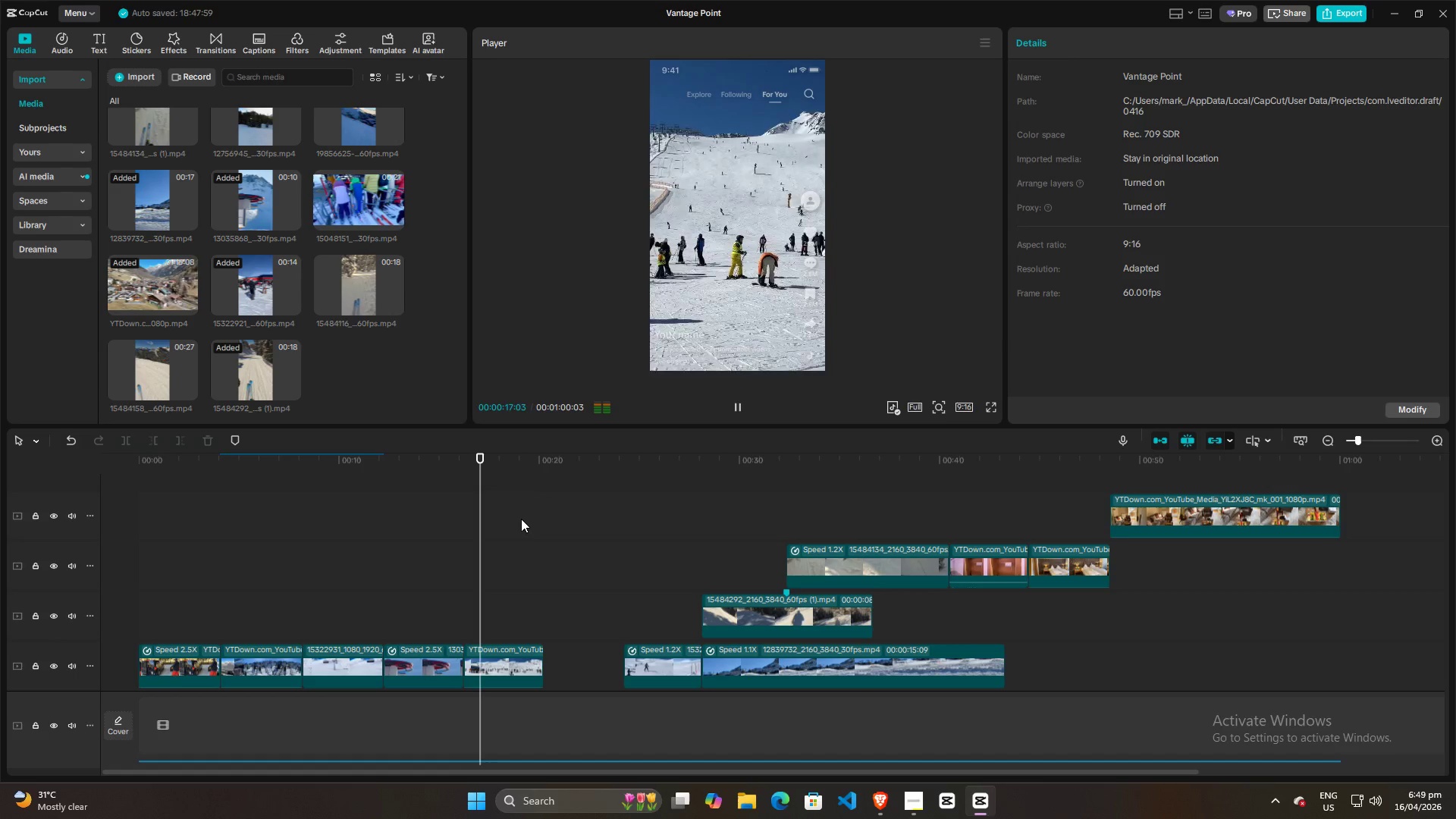 
scroll: coordinate [675, 525], scroll_direction: down, amount: 2.0
 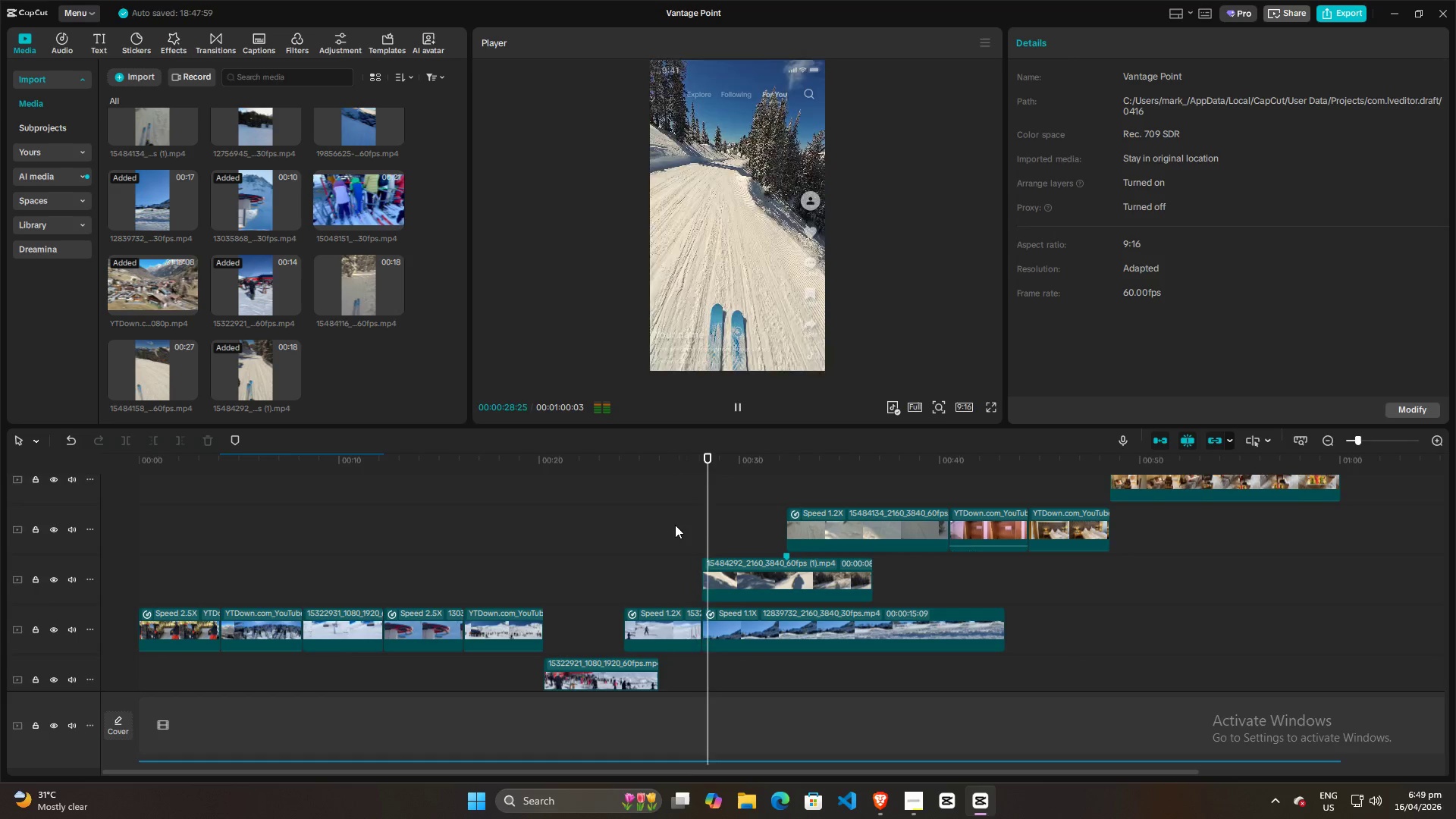 
wait(6.55)
 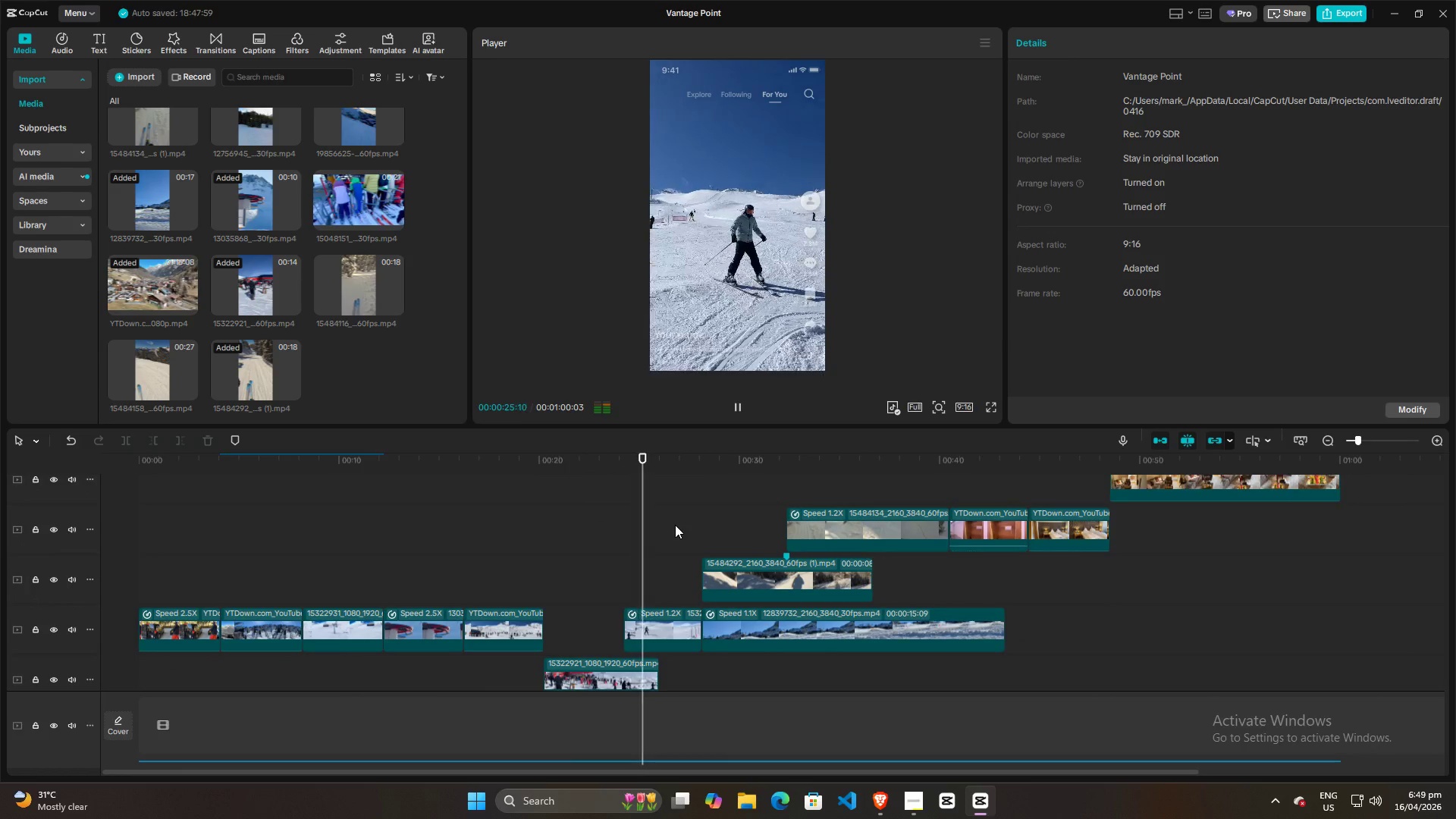 
scroll: coordinate [974, 611], scroll_direction: up, amount: 3.0
 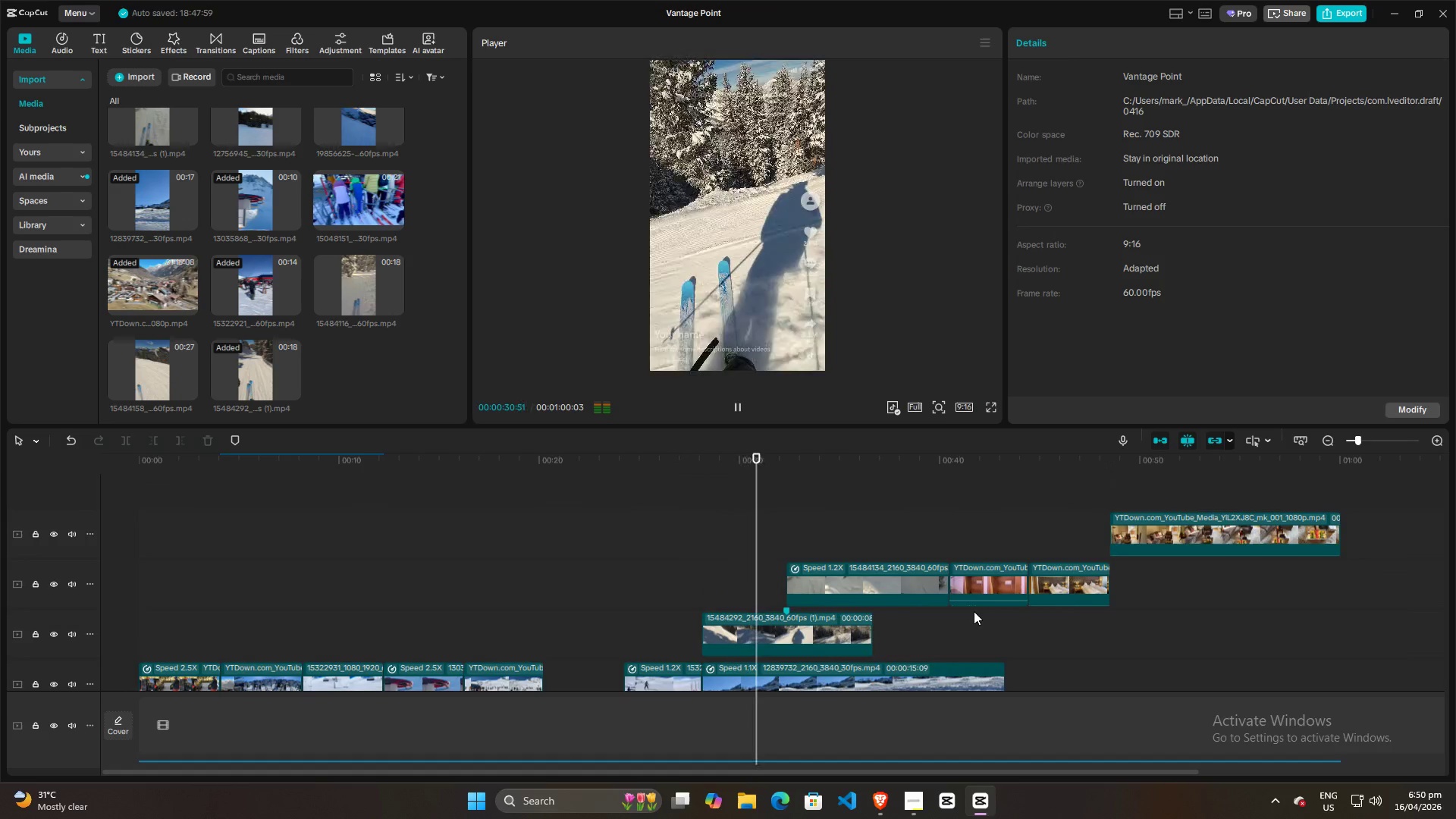 
scroll: coordinate [974, 612], scroll_direction: down, amount: 2.0
 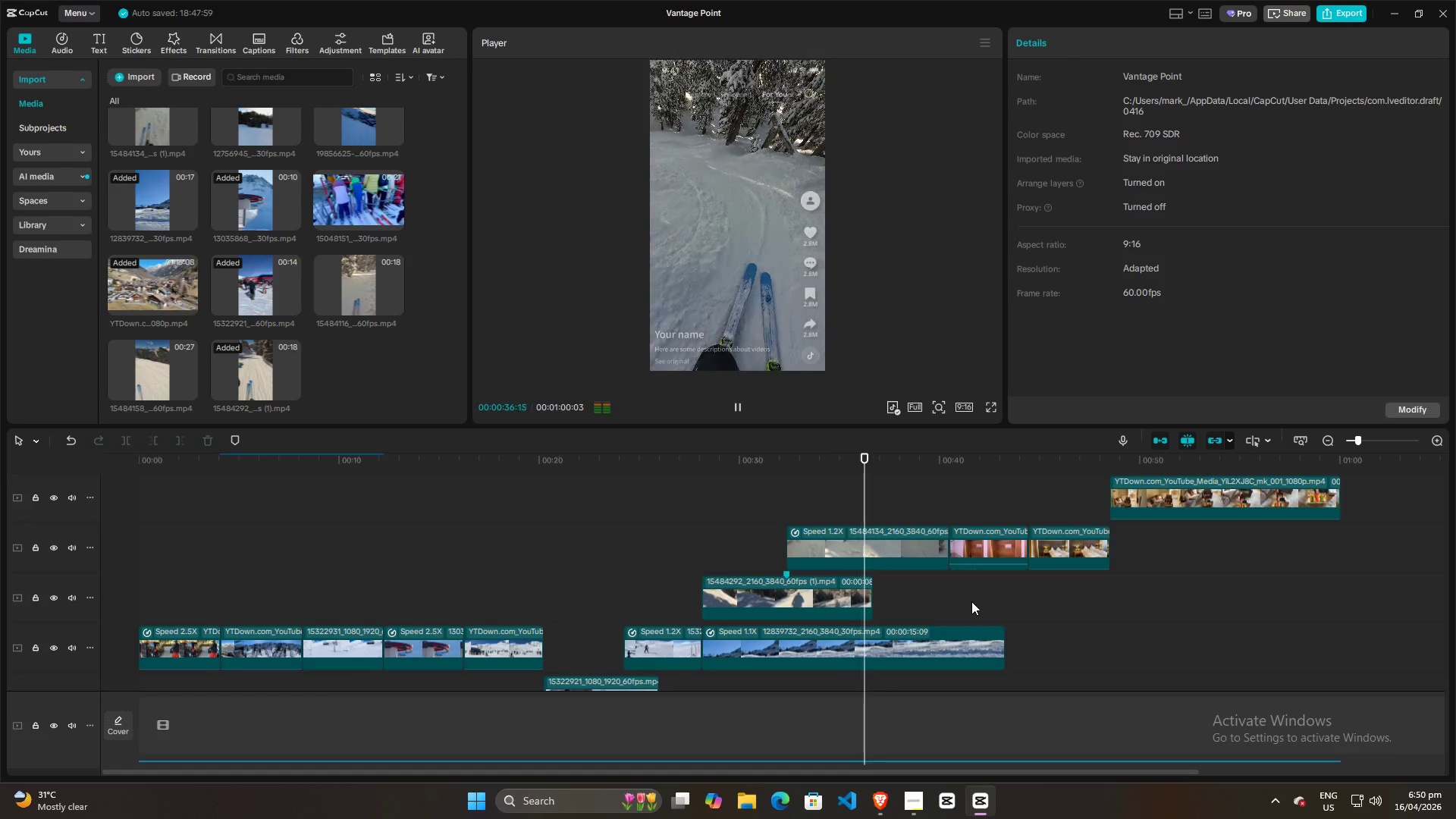 
wait(9.98)
 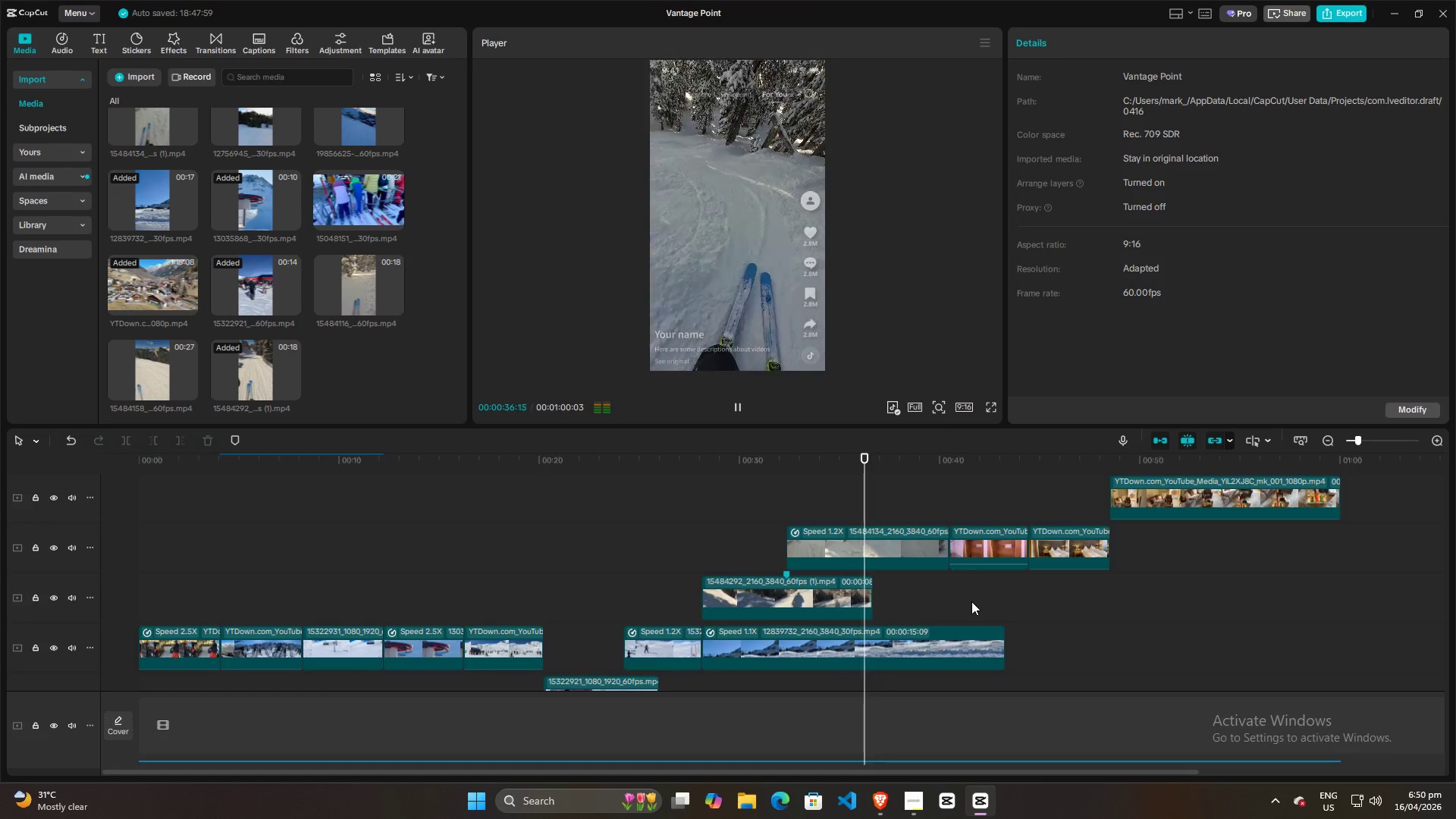 
key(Space)
 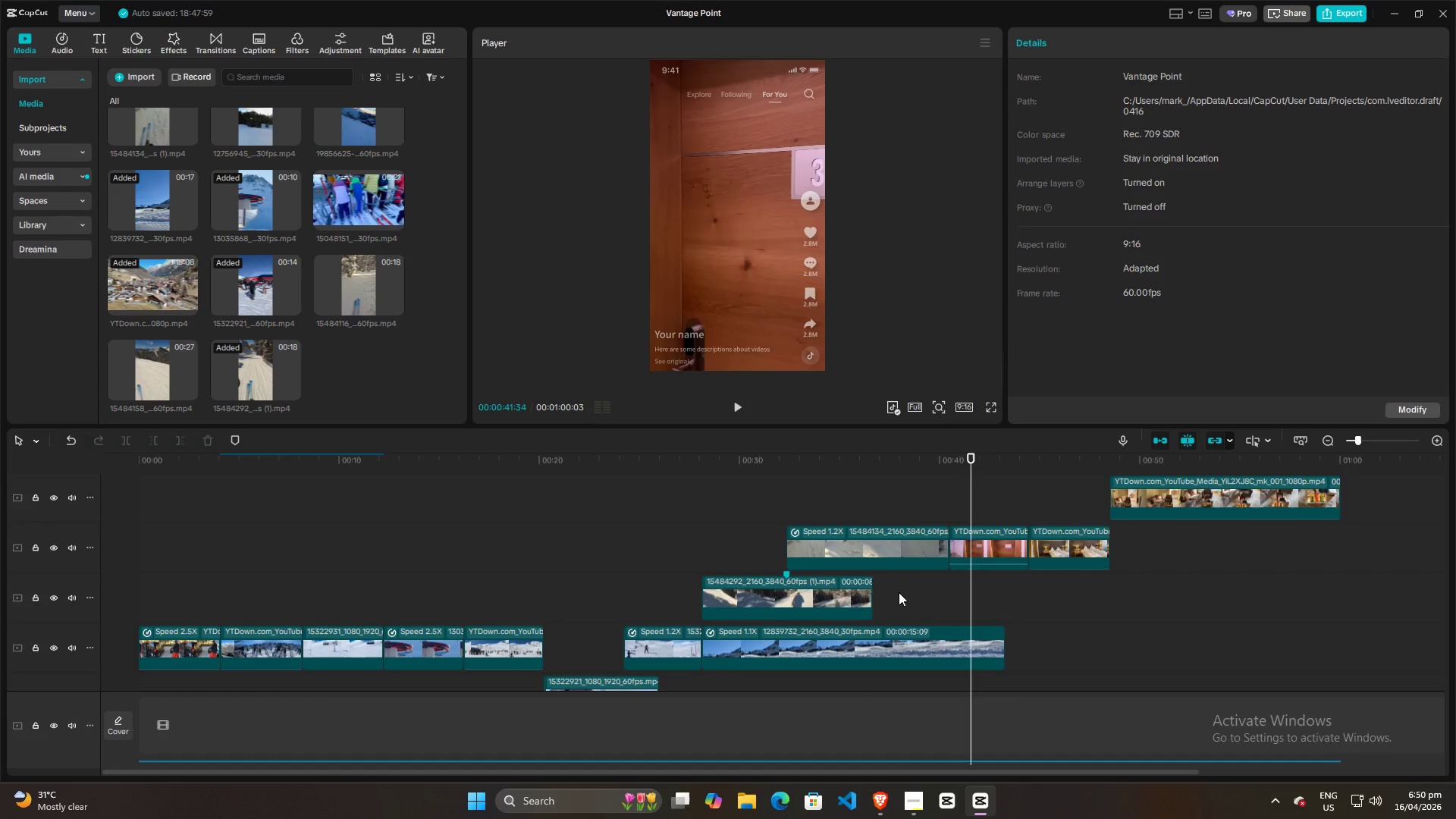 
left_click([852, 504])
 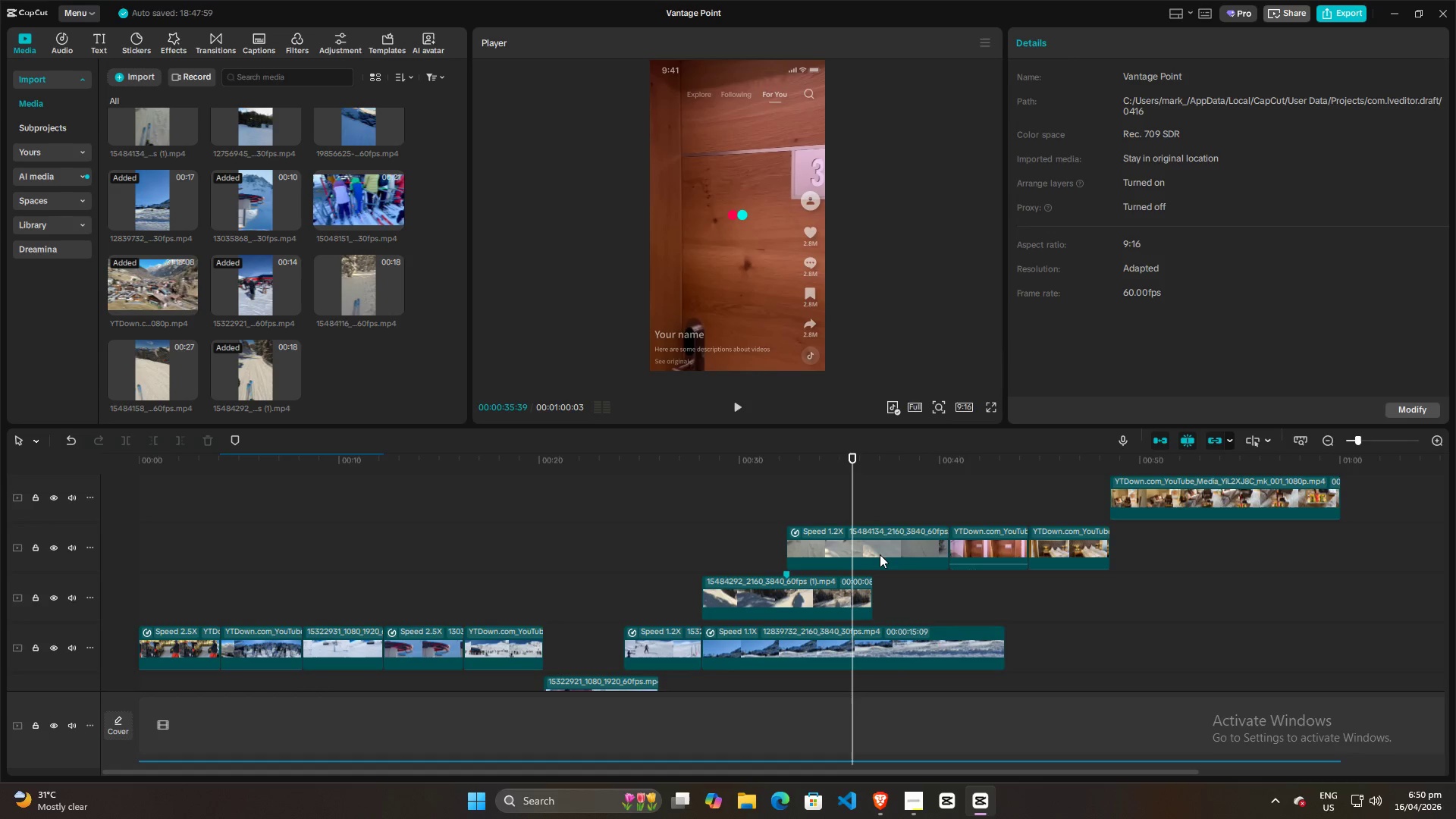 
key(Space)
 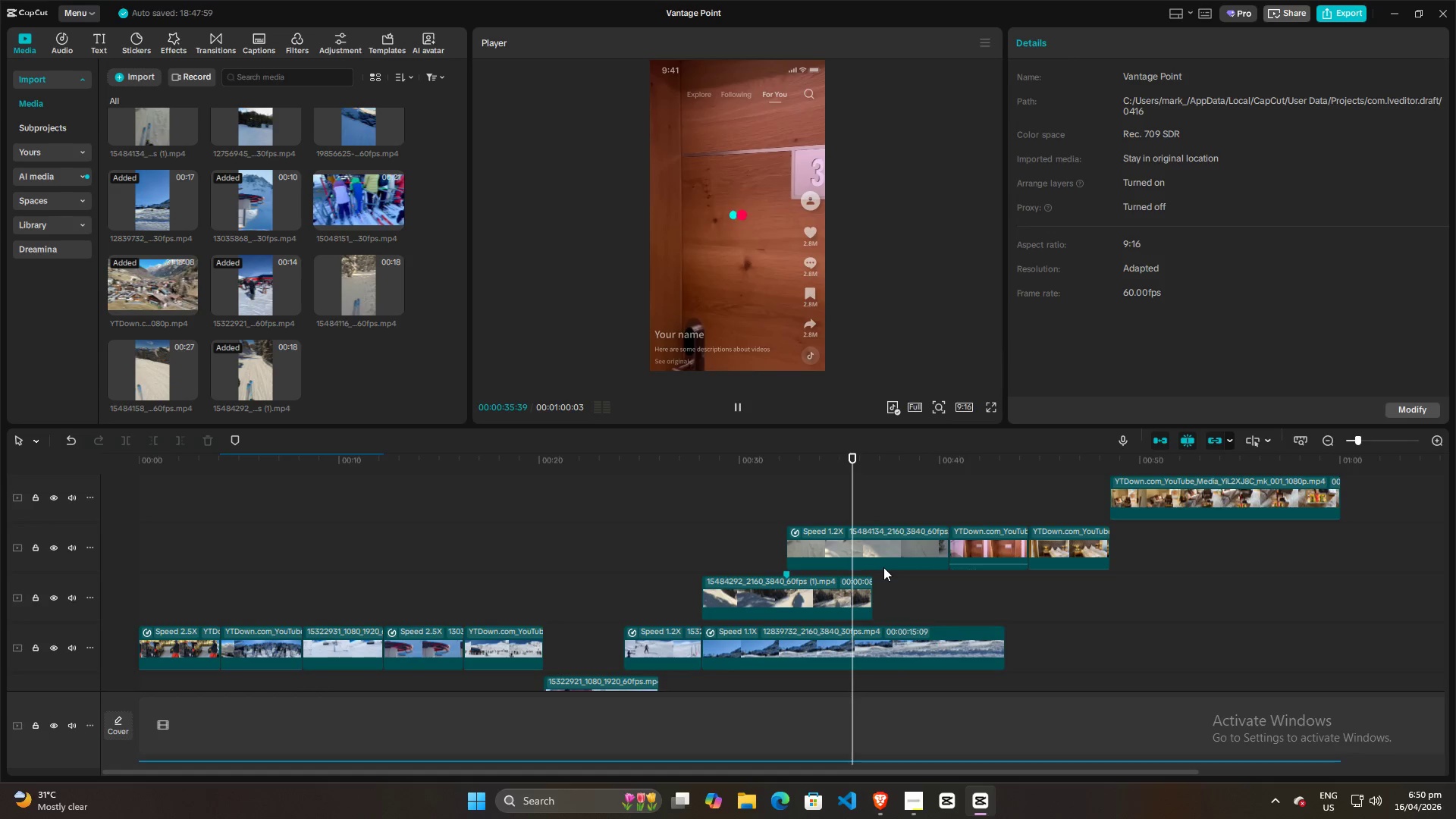 
key(Space)
 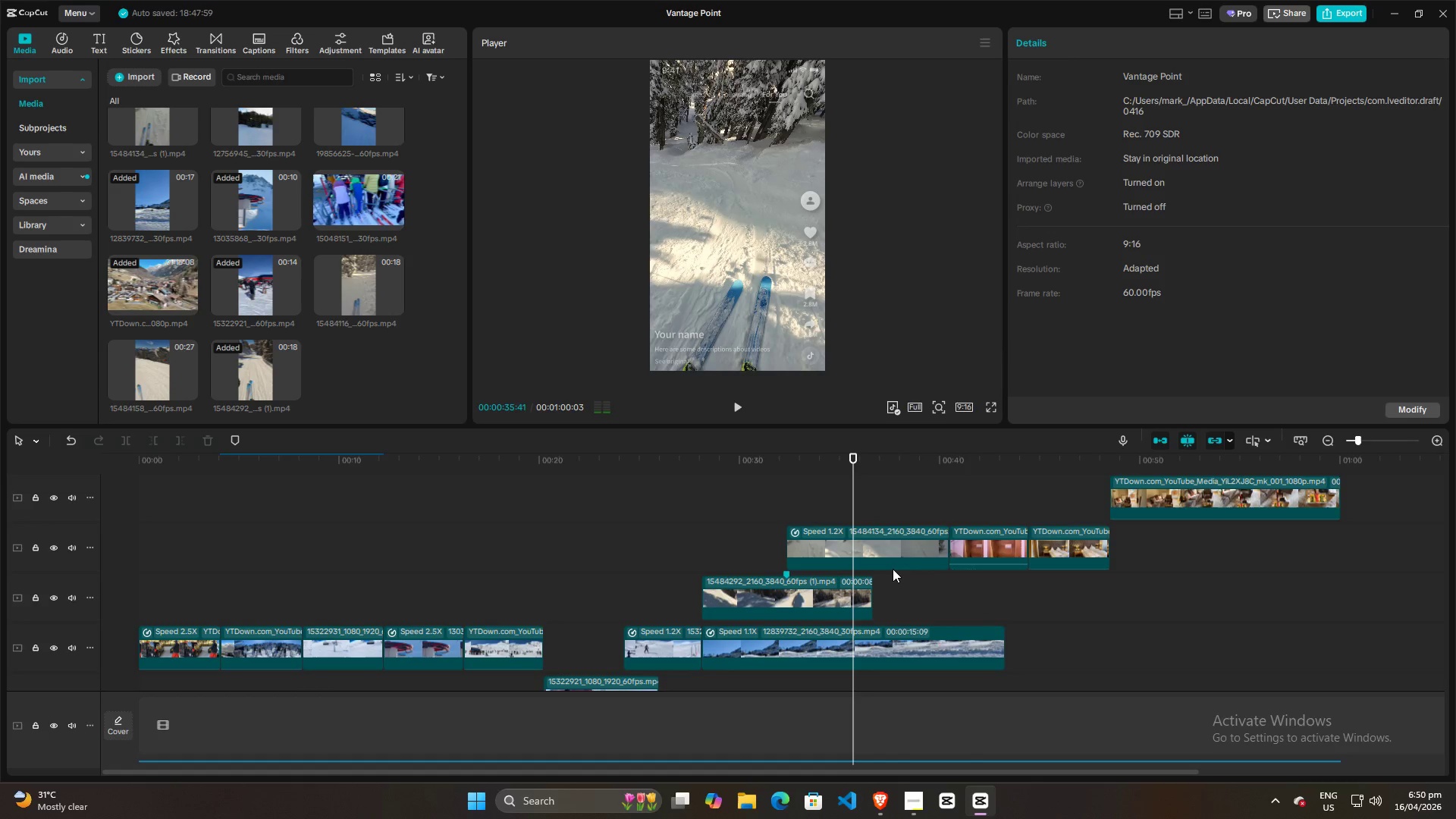 
key(Space)
 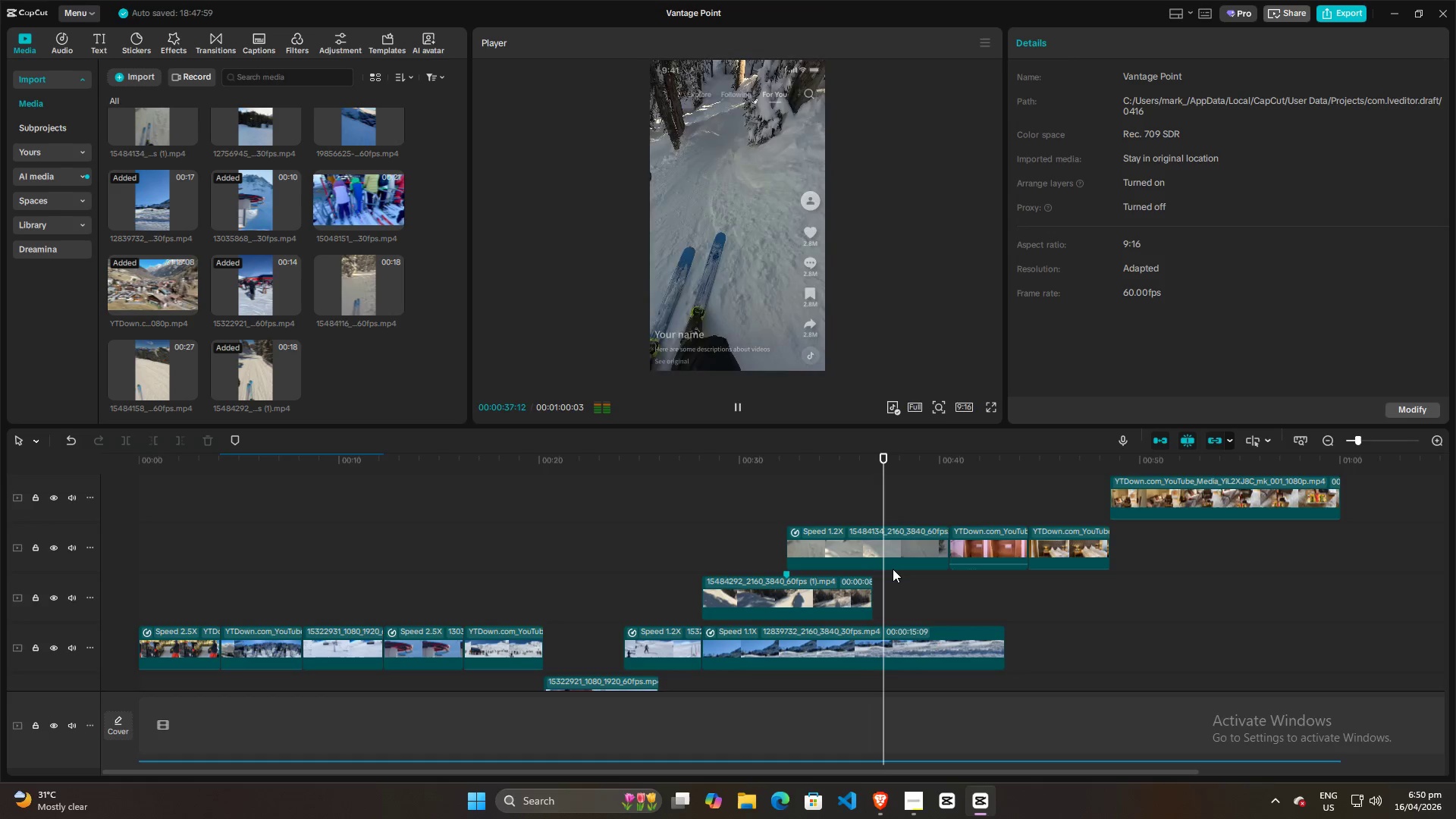 
key(Space)
 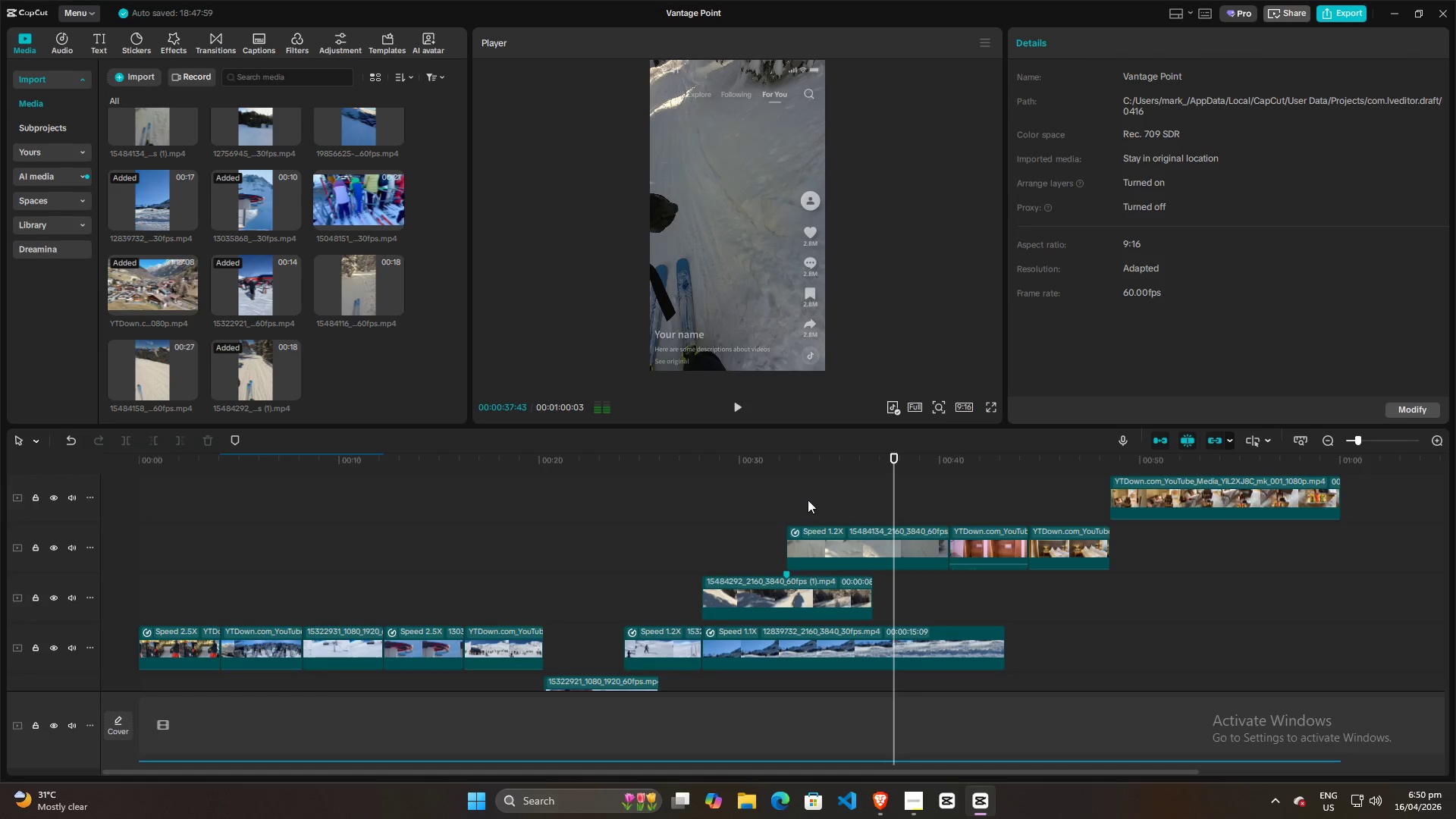 
left_click([808, 500])
 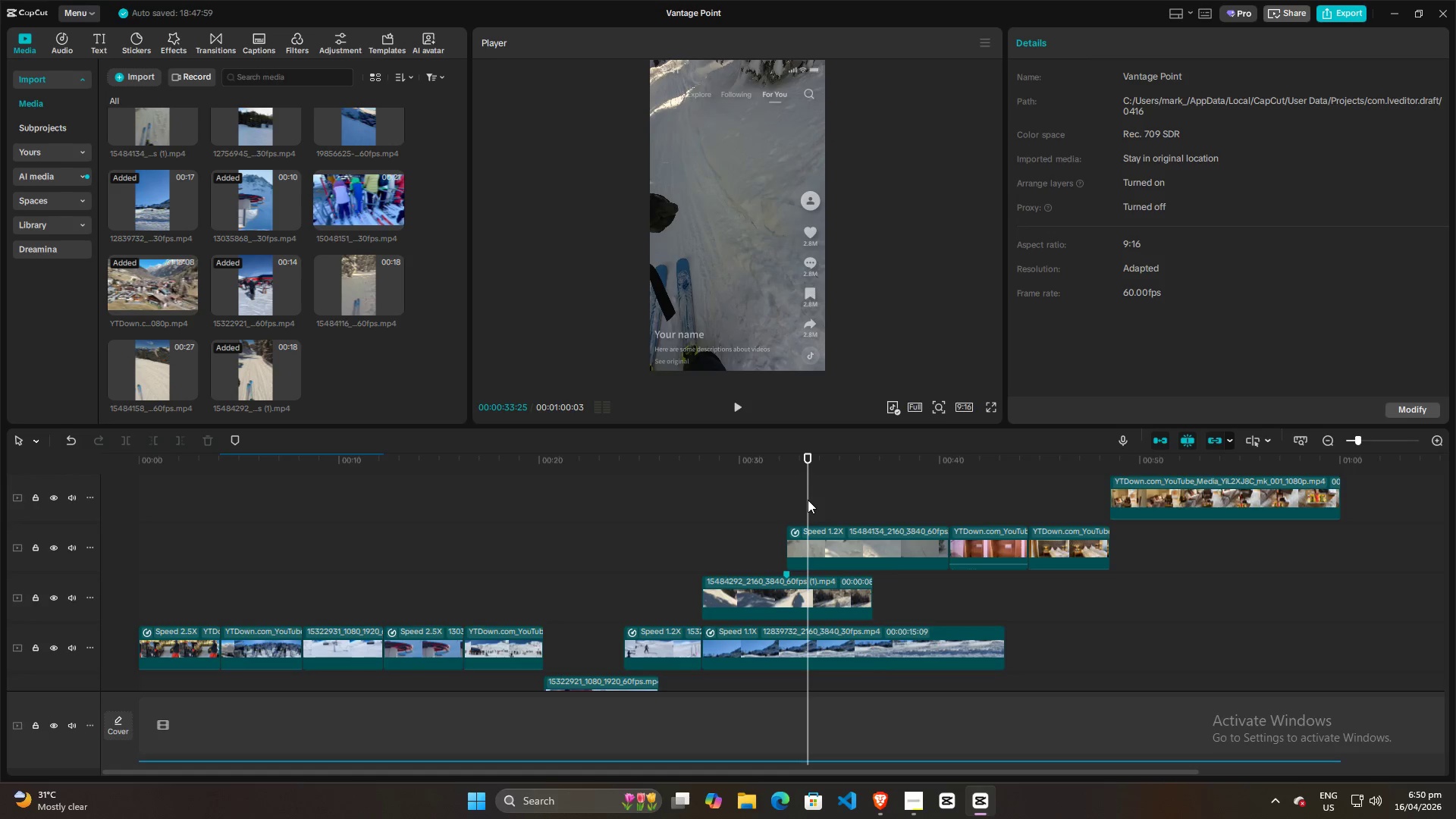 
key(Space)
 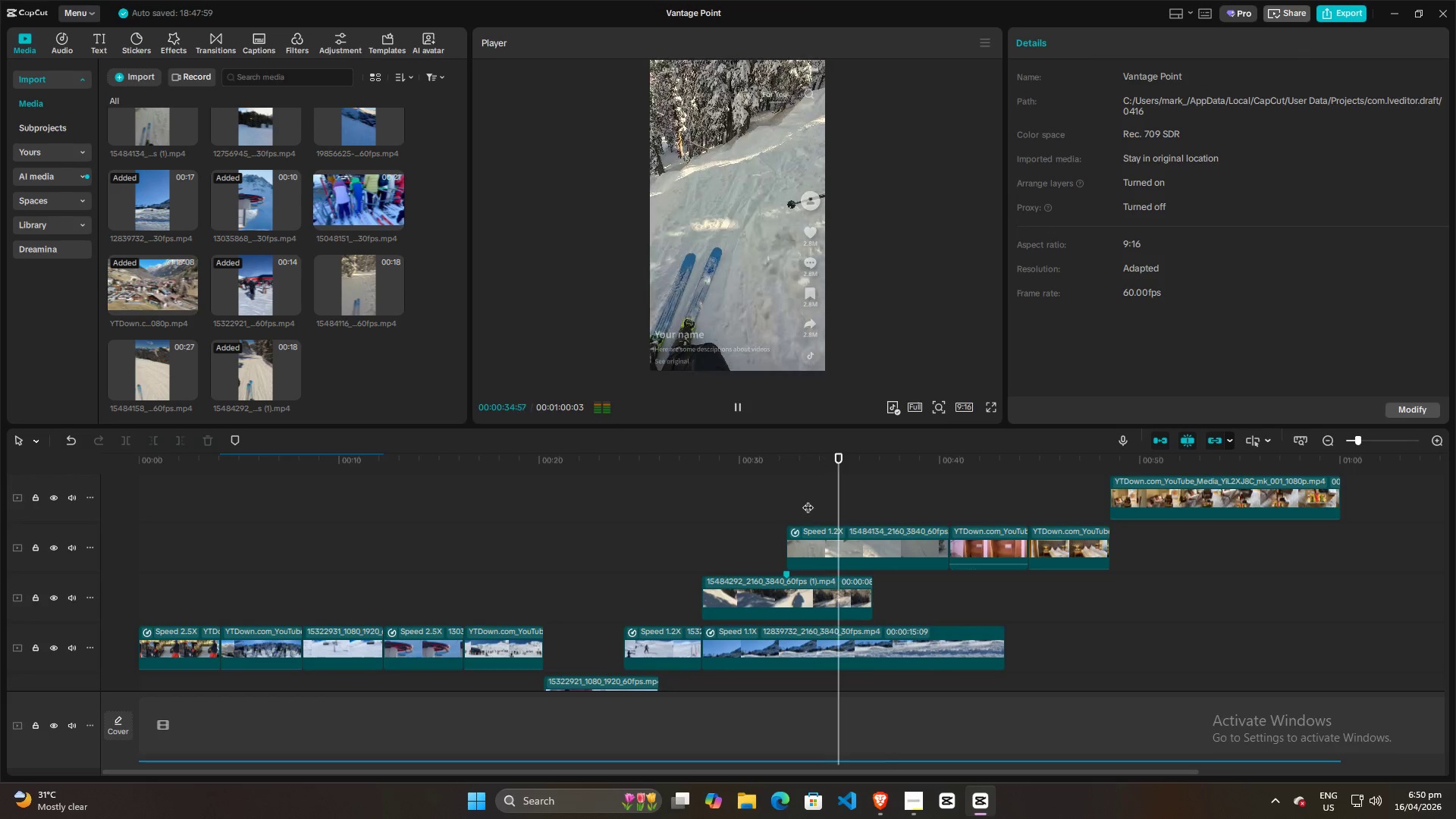 
key(Space)
 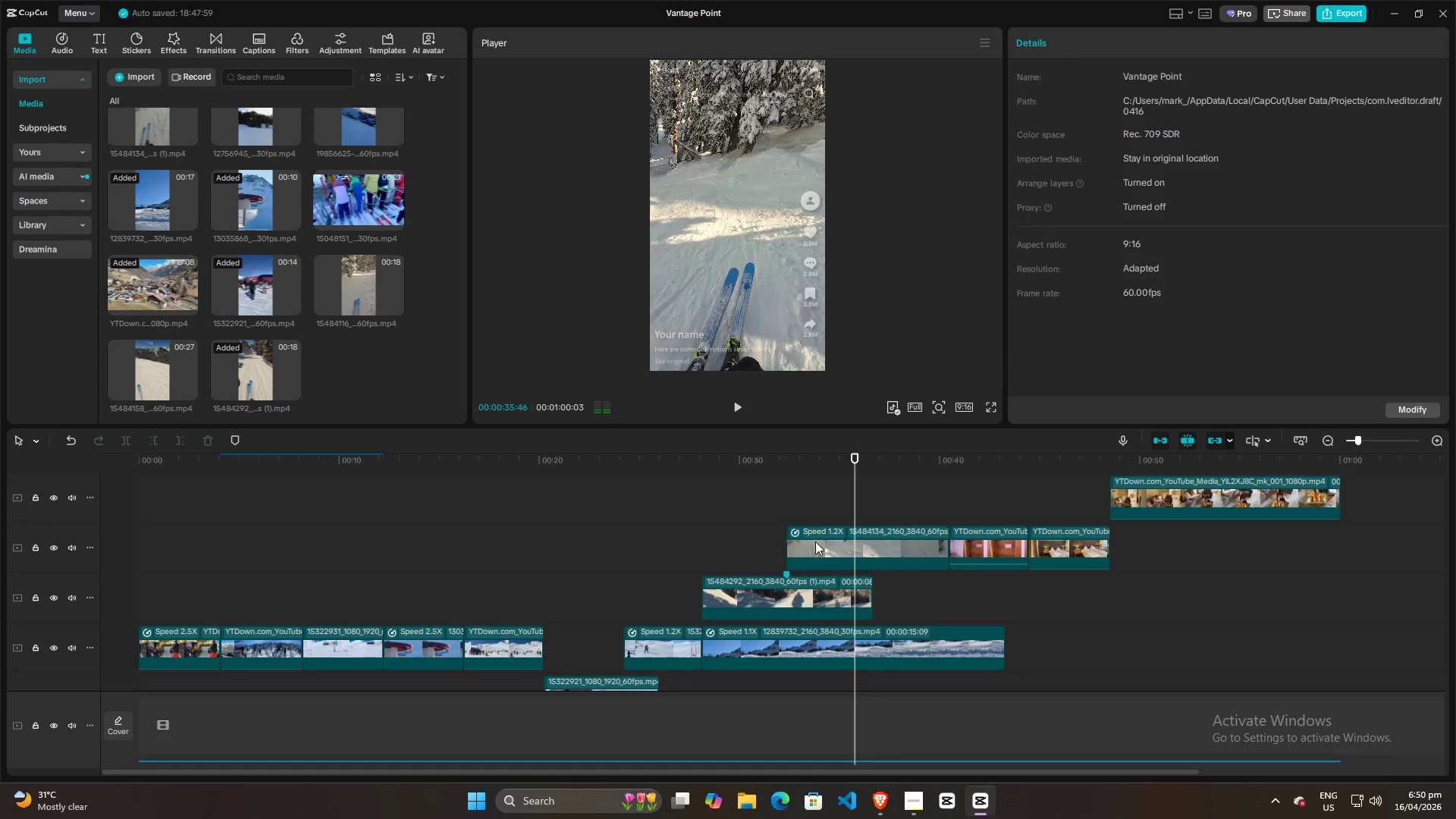 
left_click([817, 541])
 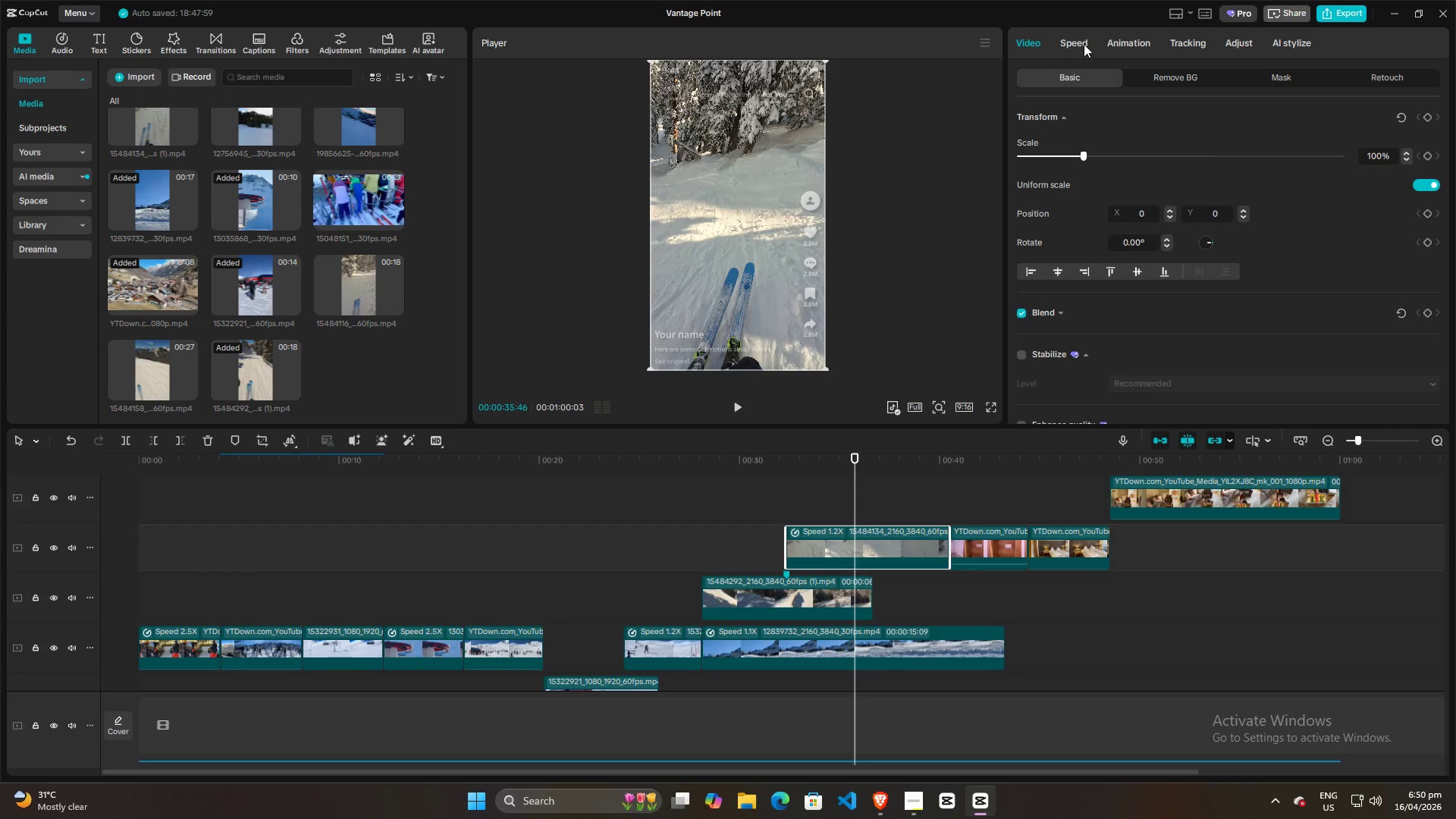 
left_click([1084, 44])
 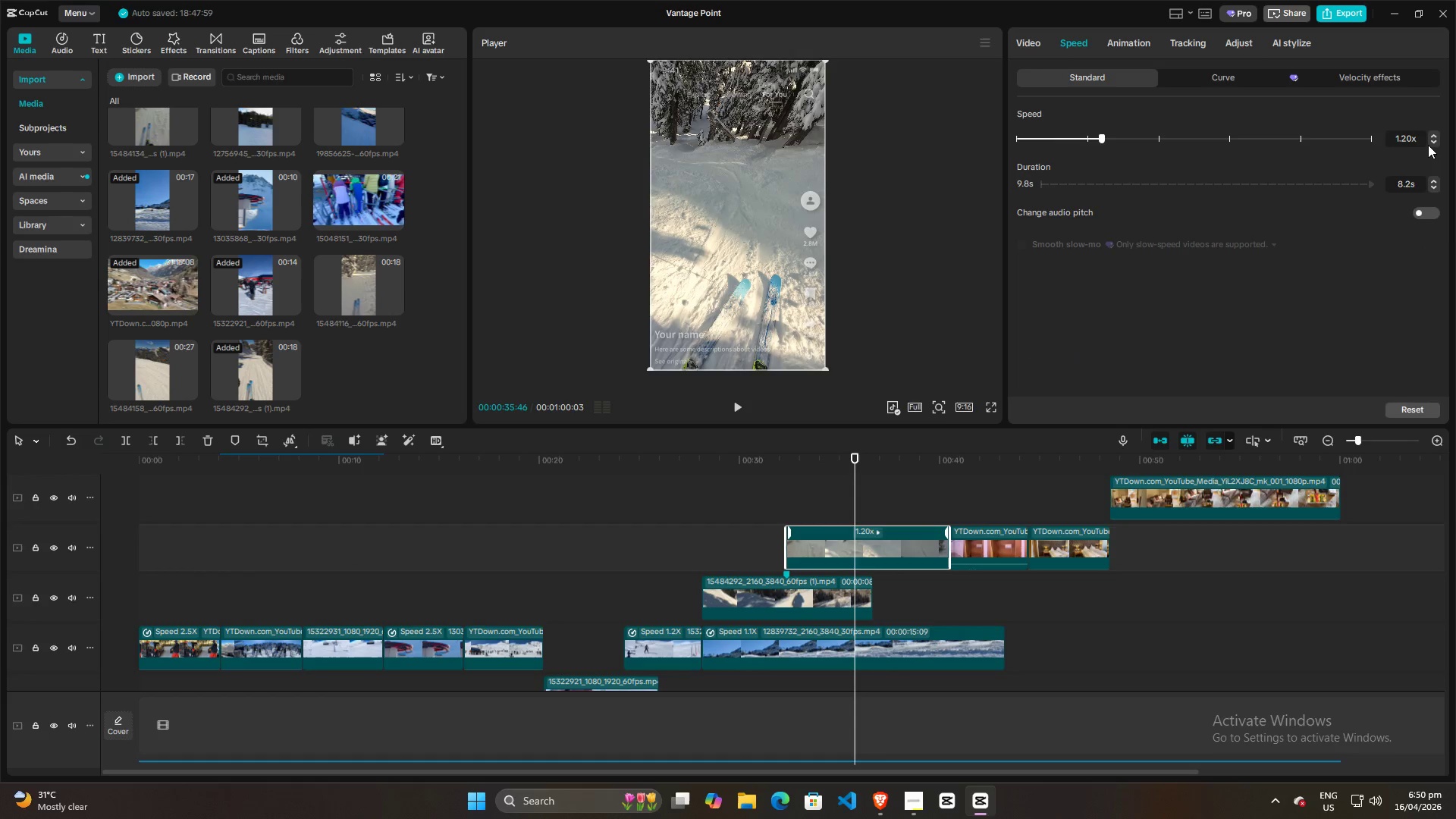 
left_click([1432, 142])
 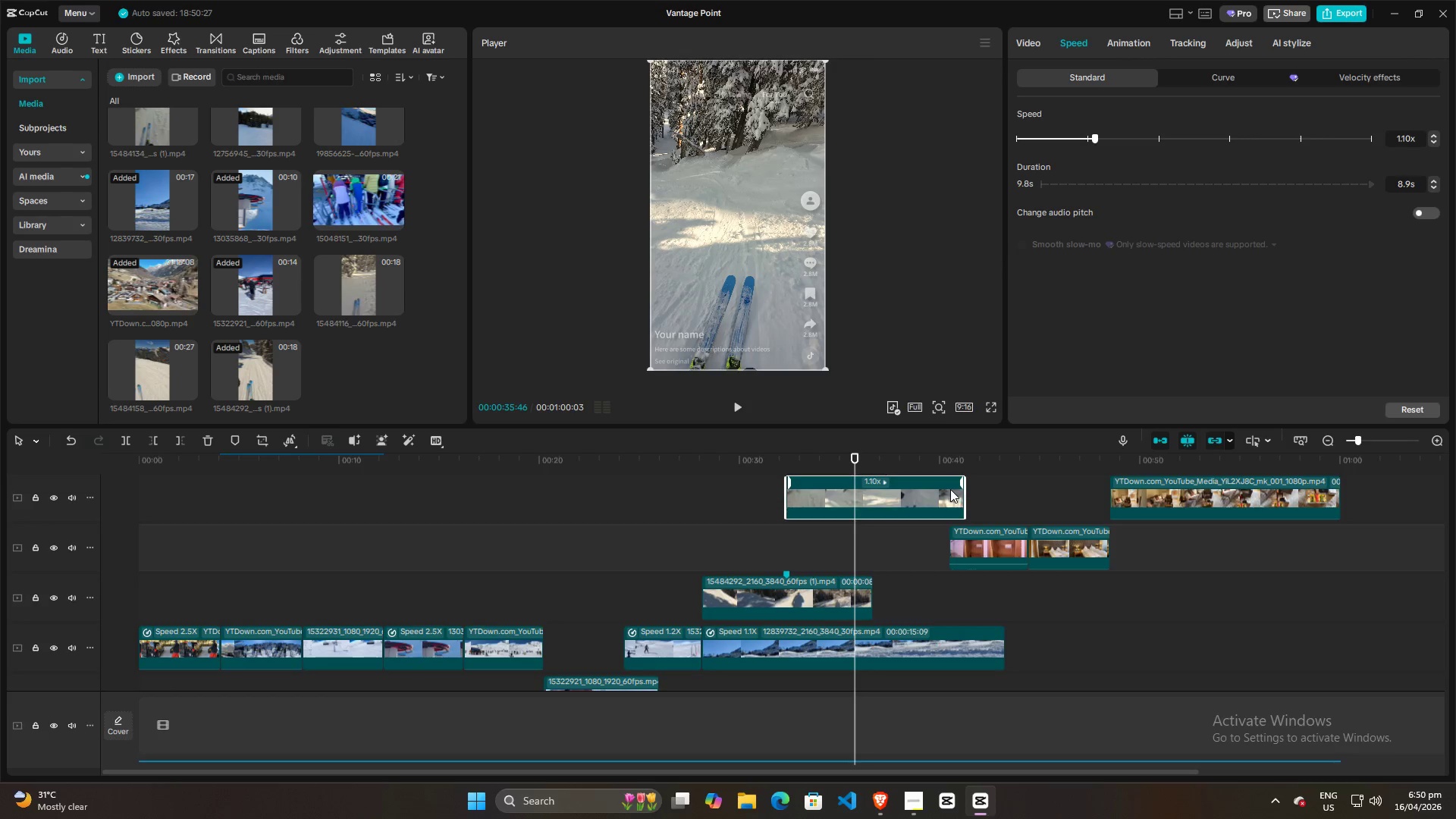 
left_click_drag(start_coordinate=[966, 491], to_coordinate=[948, 497])
 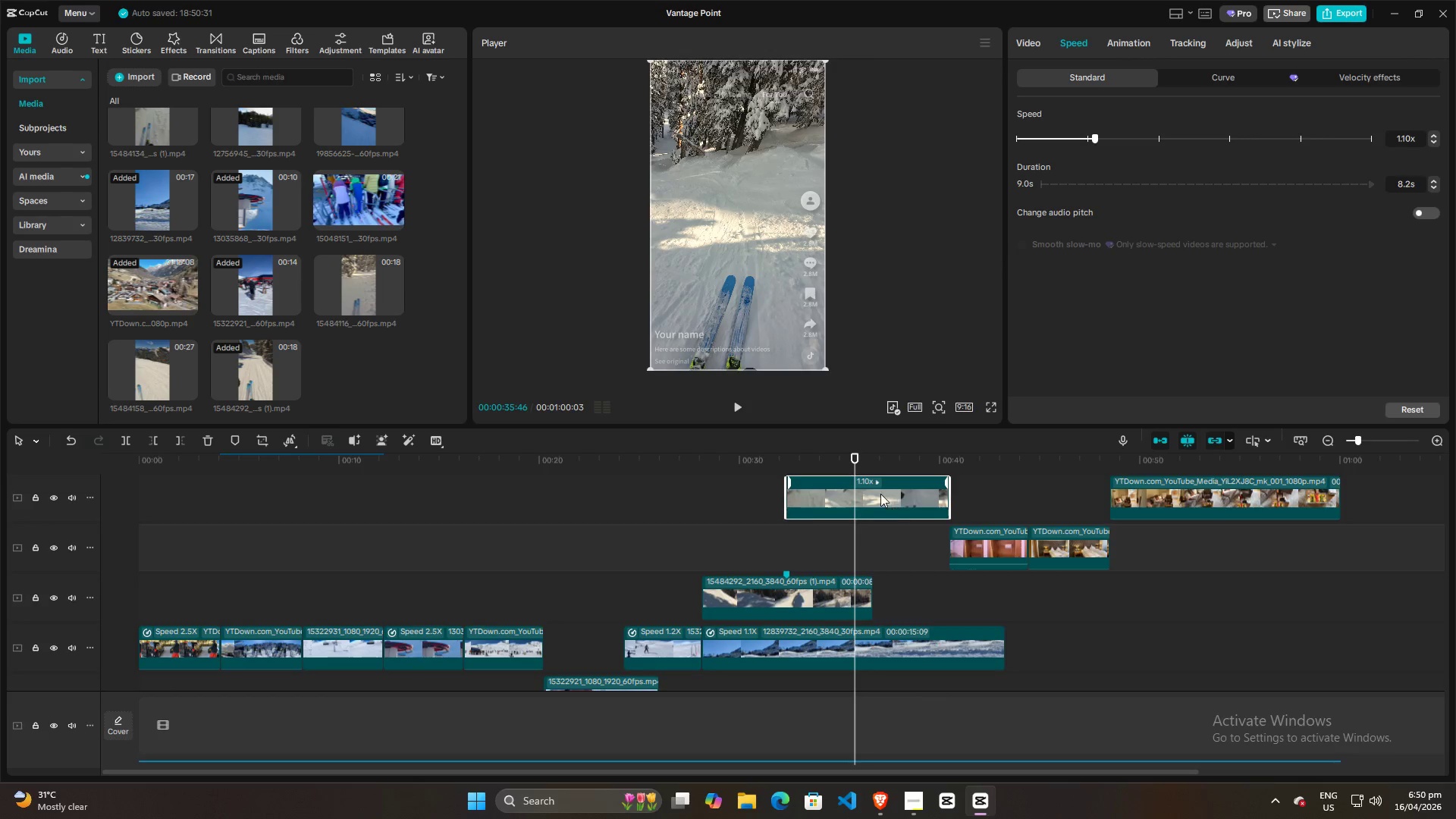 
left_click_drag(start_coordinate=[880, 494], to_coordinate=[882, 548])
 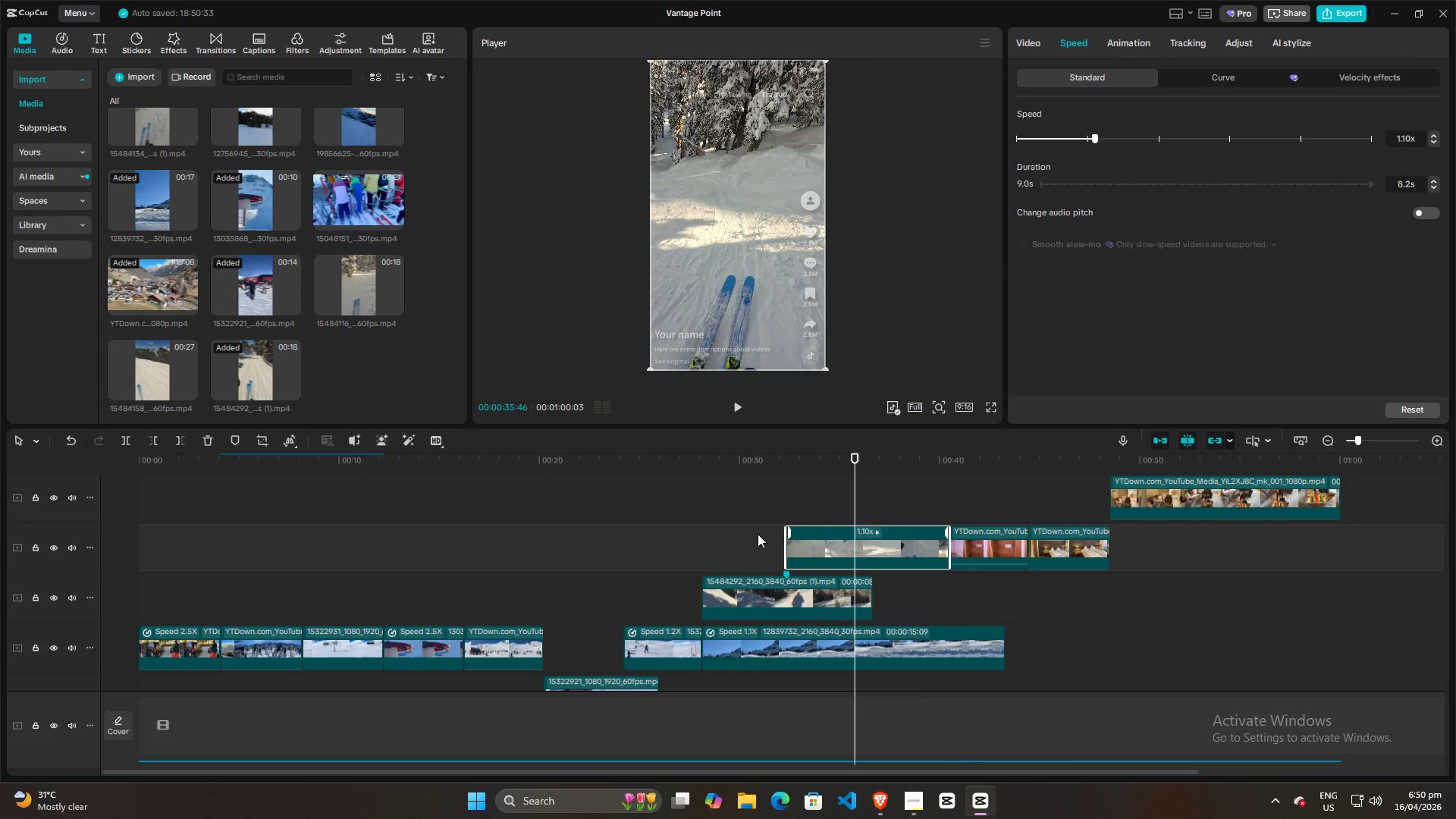 
left_click([756, 534])
 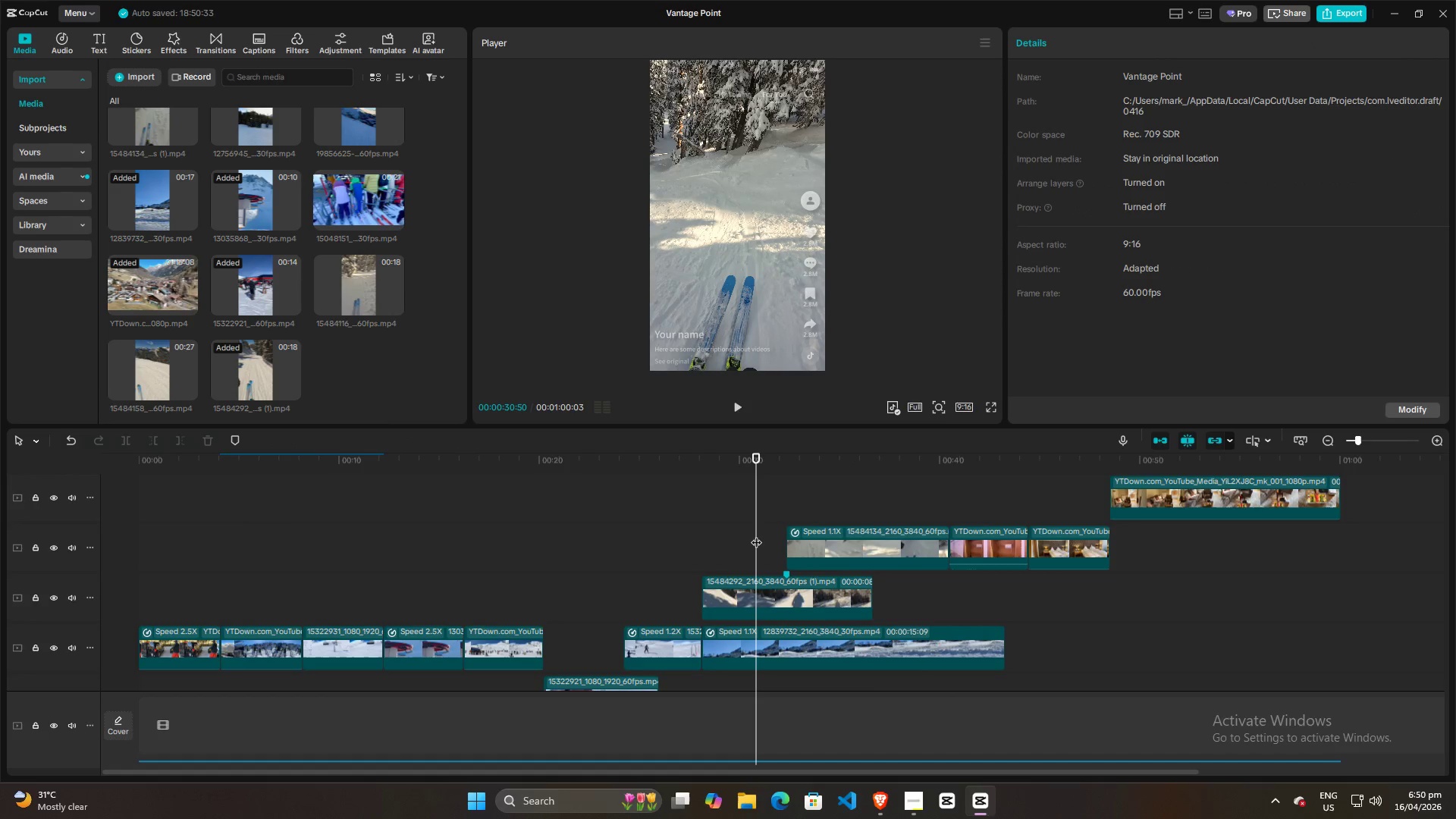 
key(Space)
 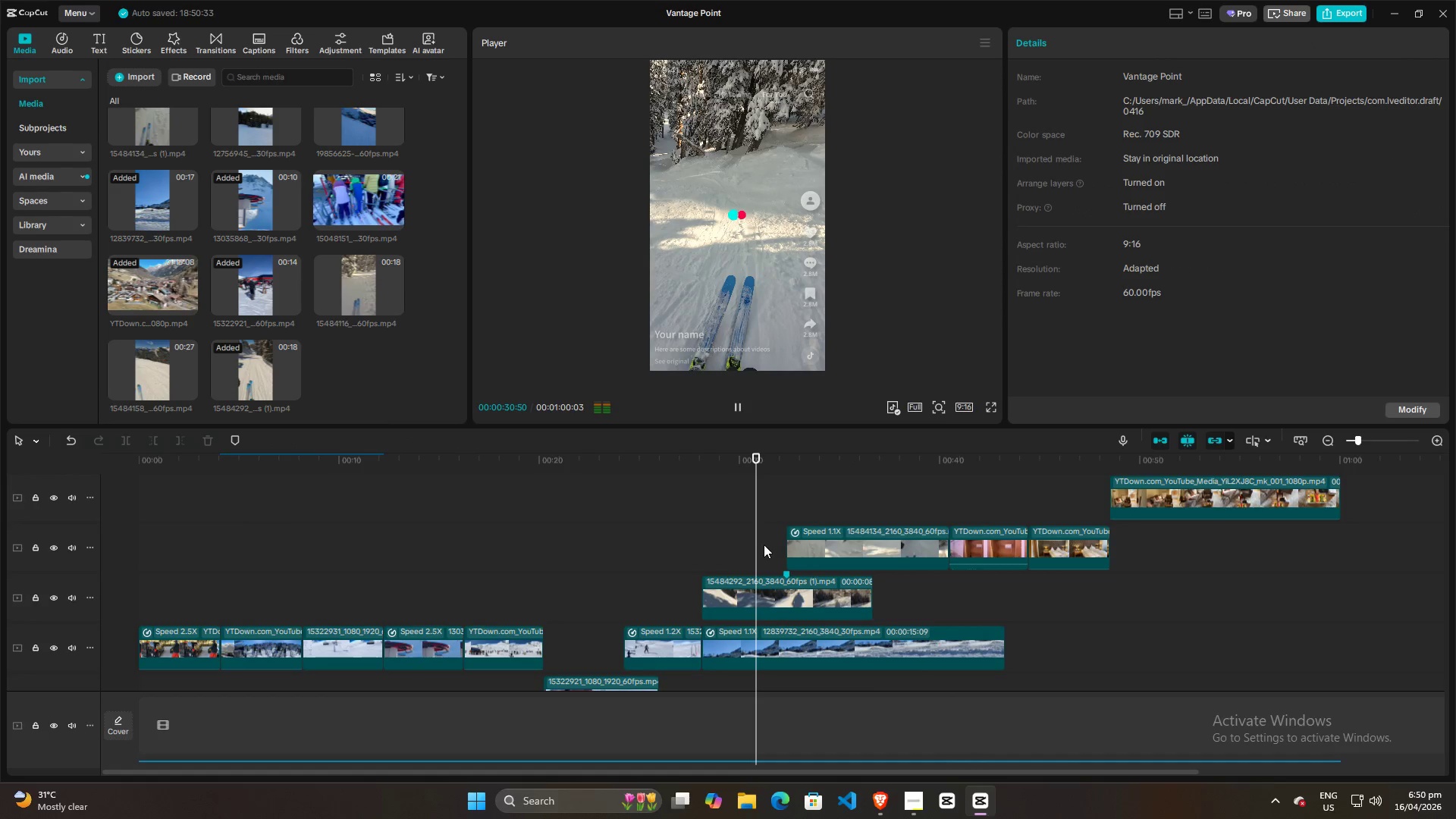 
key(Space)
 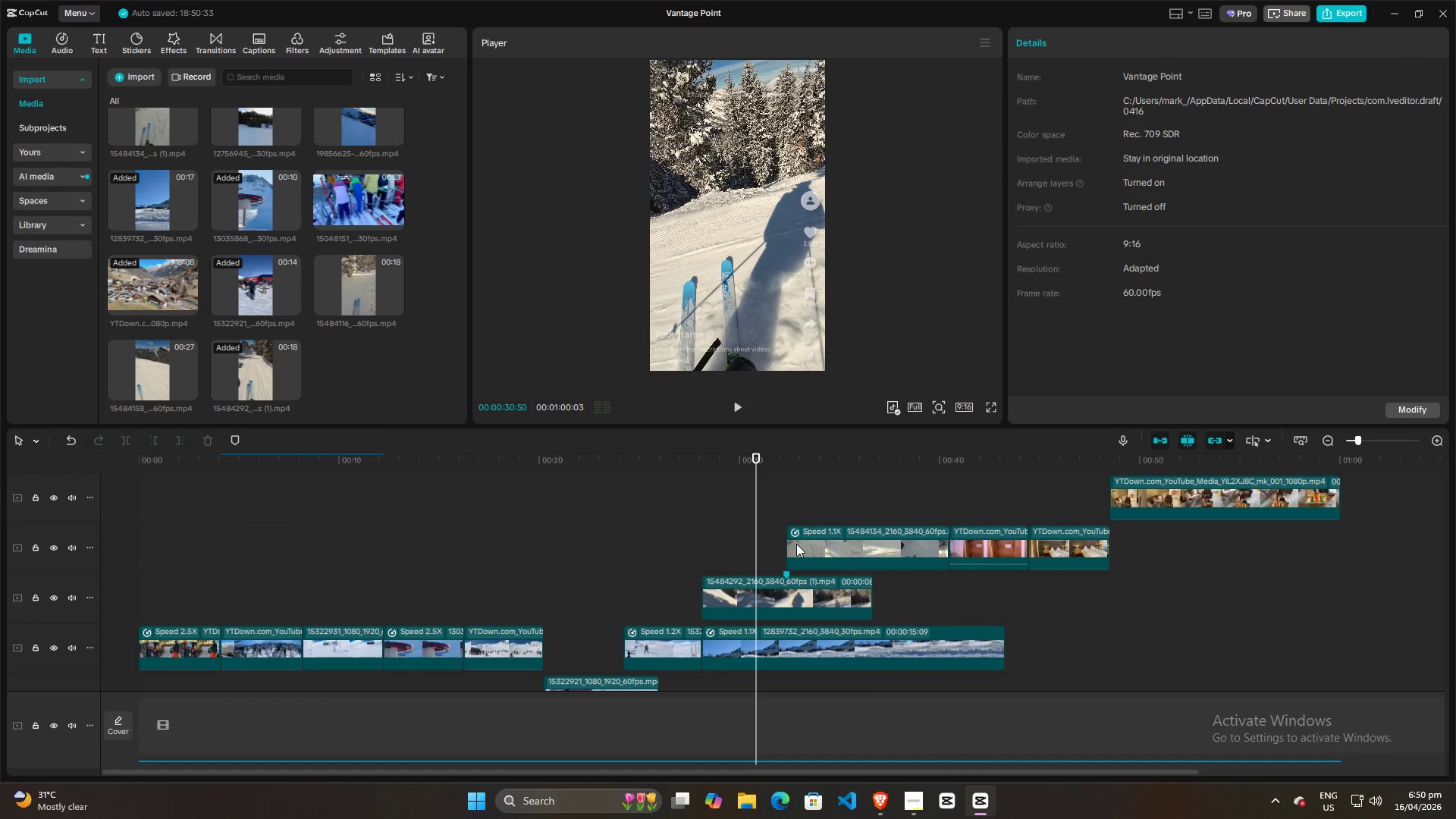 
key(Space)
 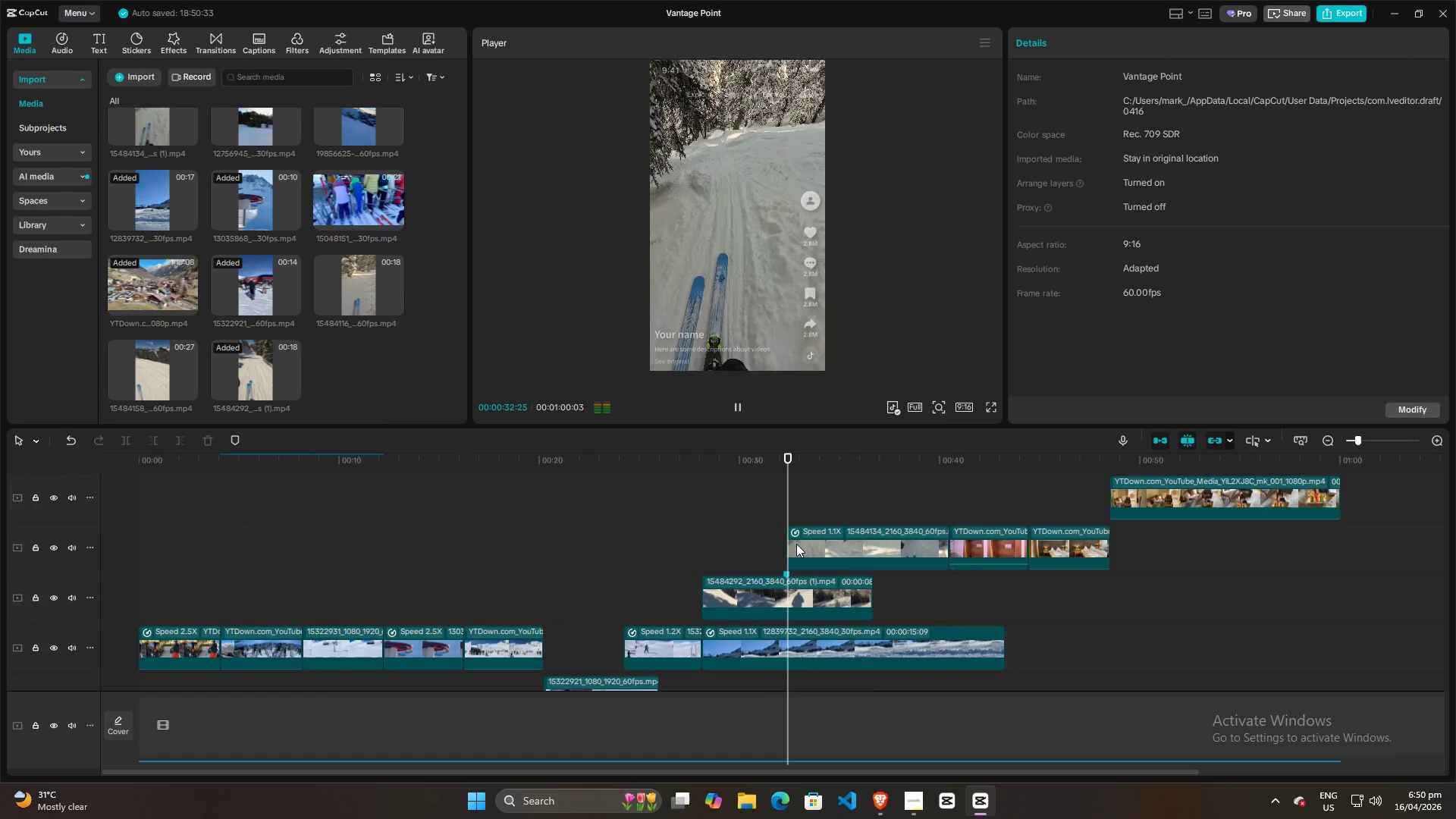 
key(Space)
 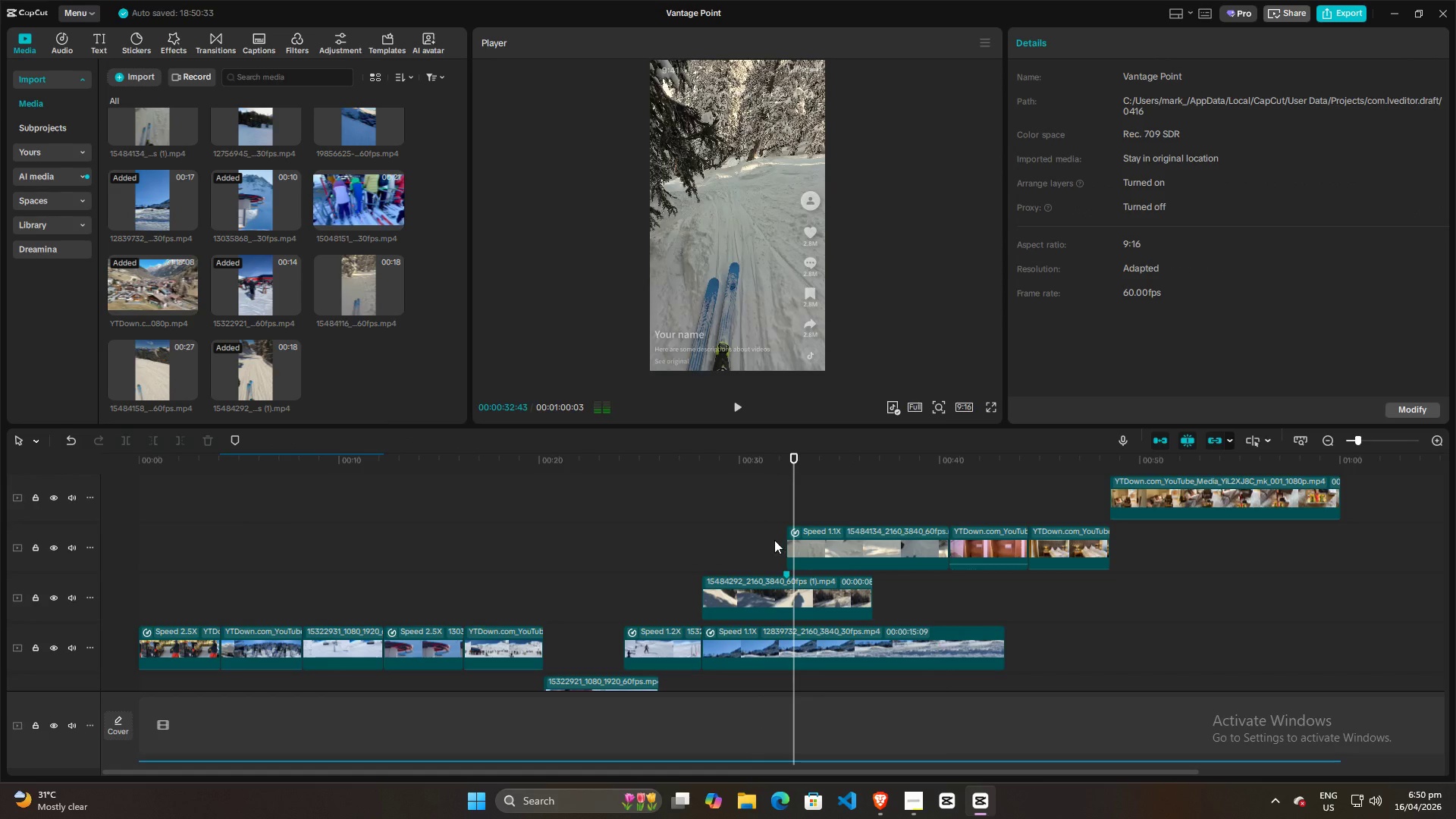 
left_click([774, 540])
 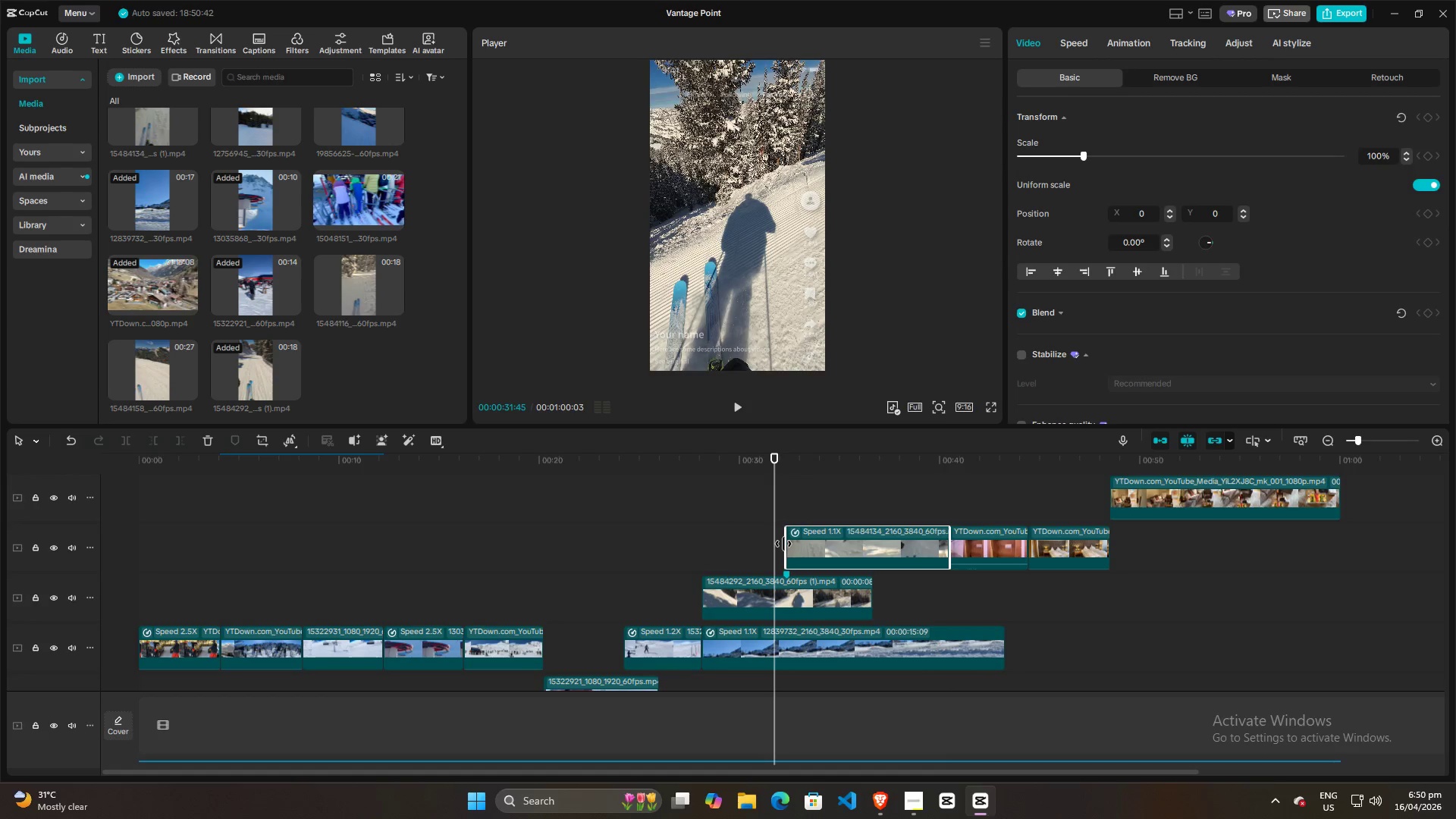 
wait(6.3)
 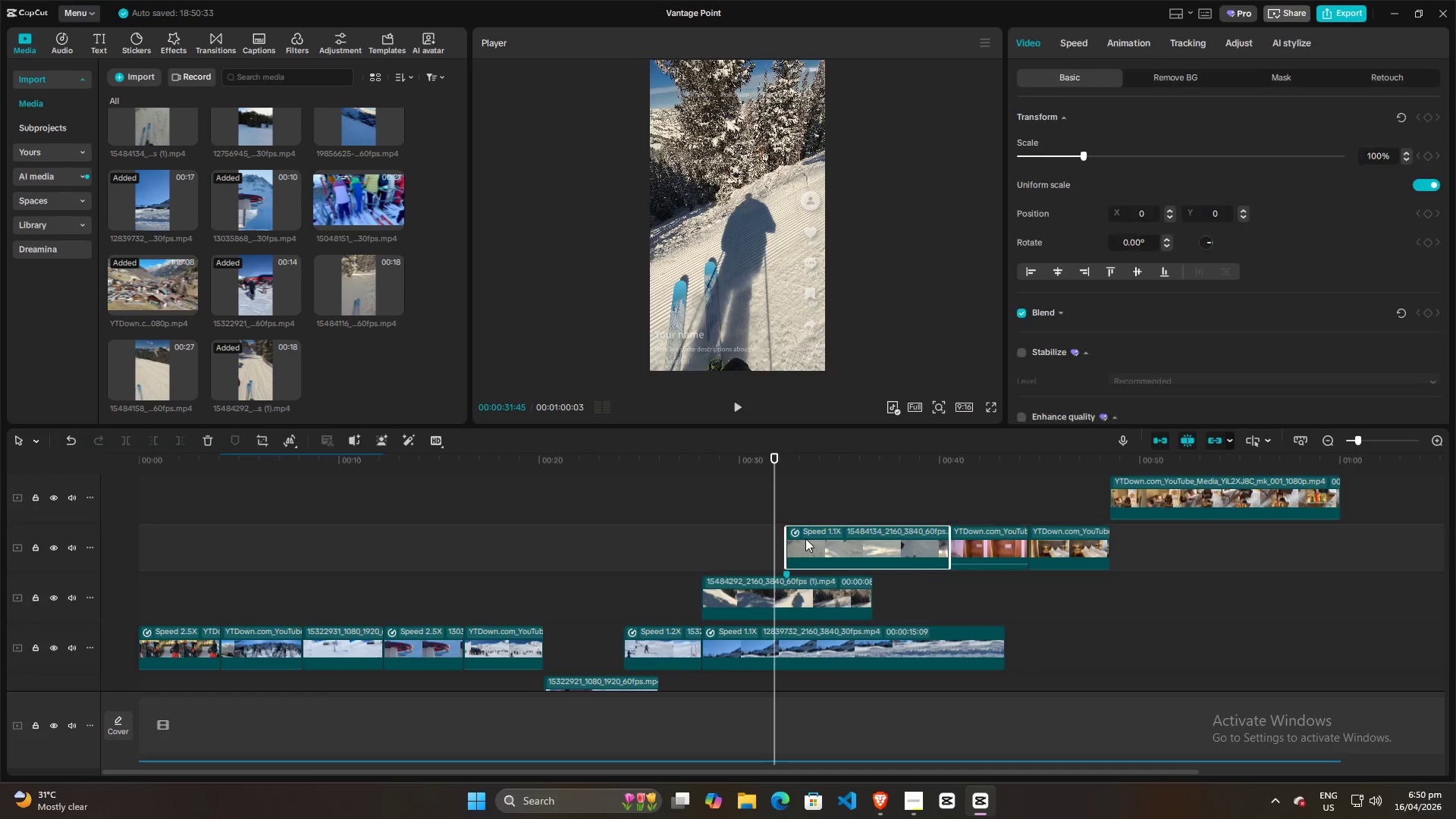 
left_click_drag(start_coordinate=[771, 513], to_coordinate=[784, 514])
 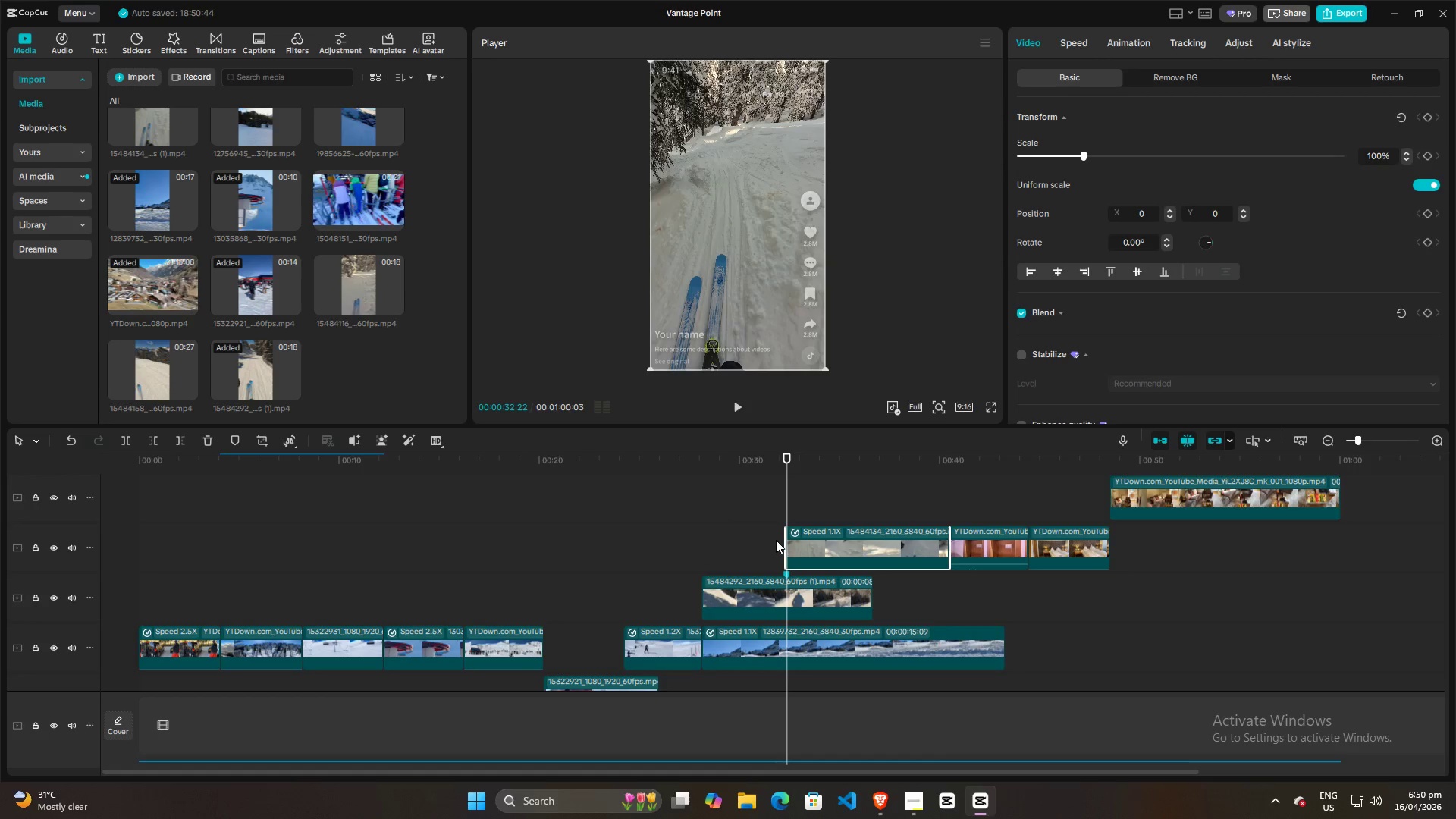 
left_click([776, 540])
 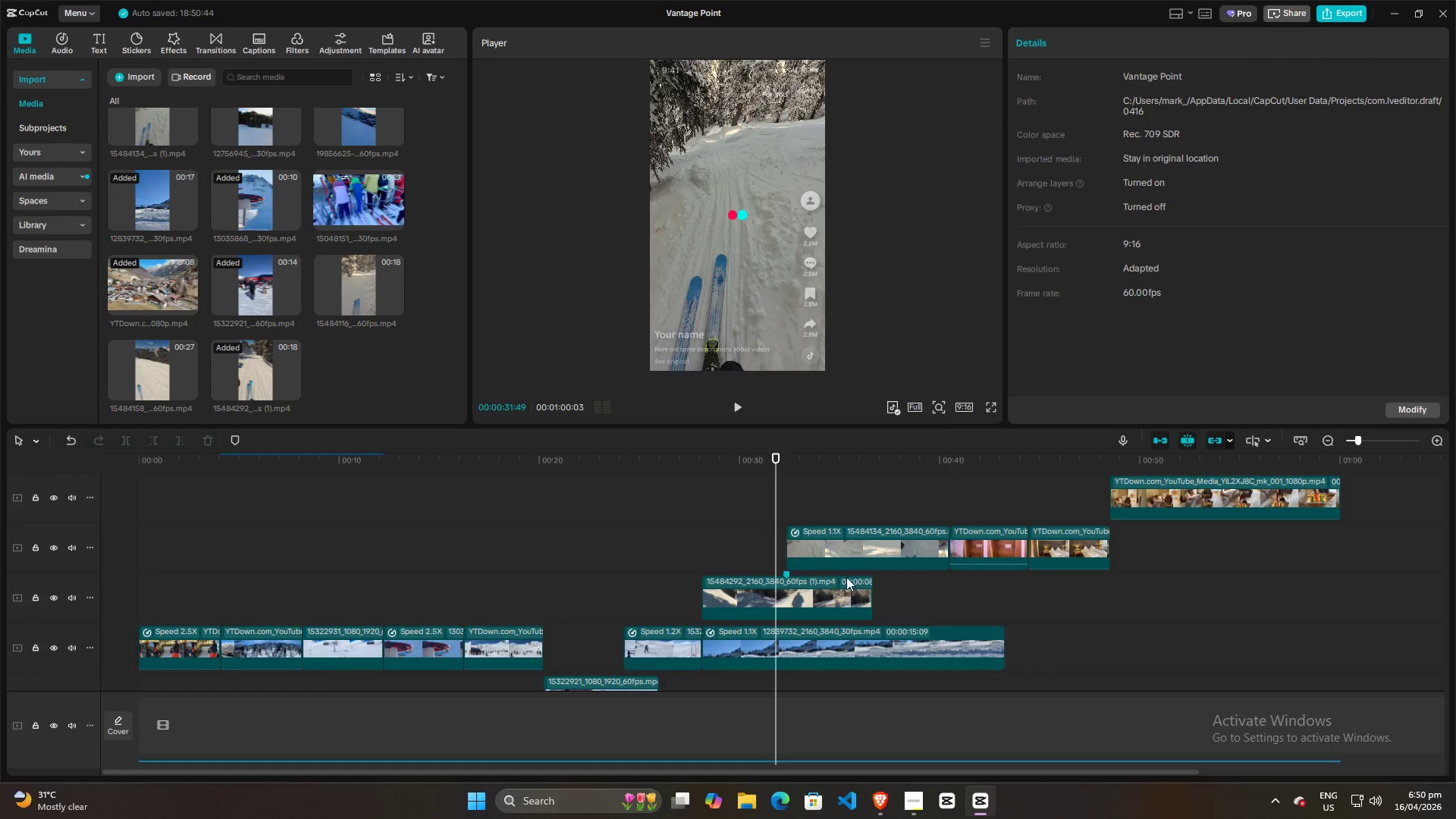 
key(Space)
 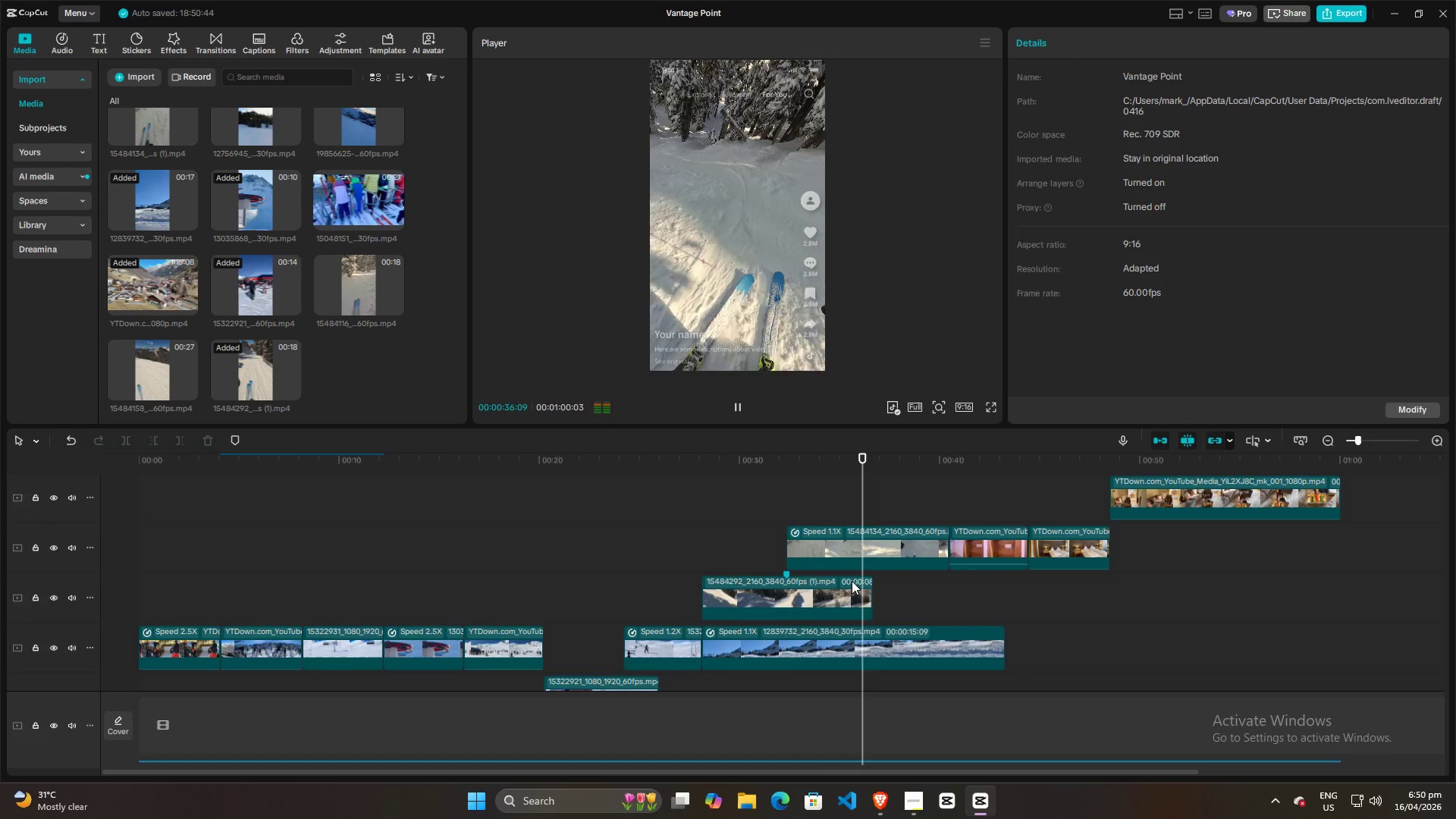 
wait(9.66)
 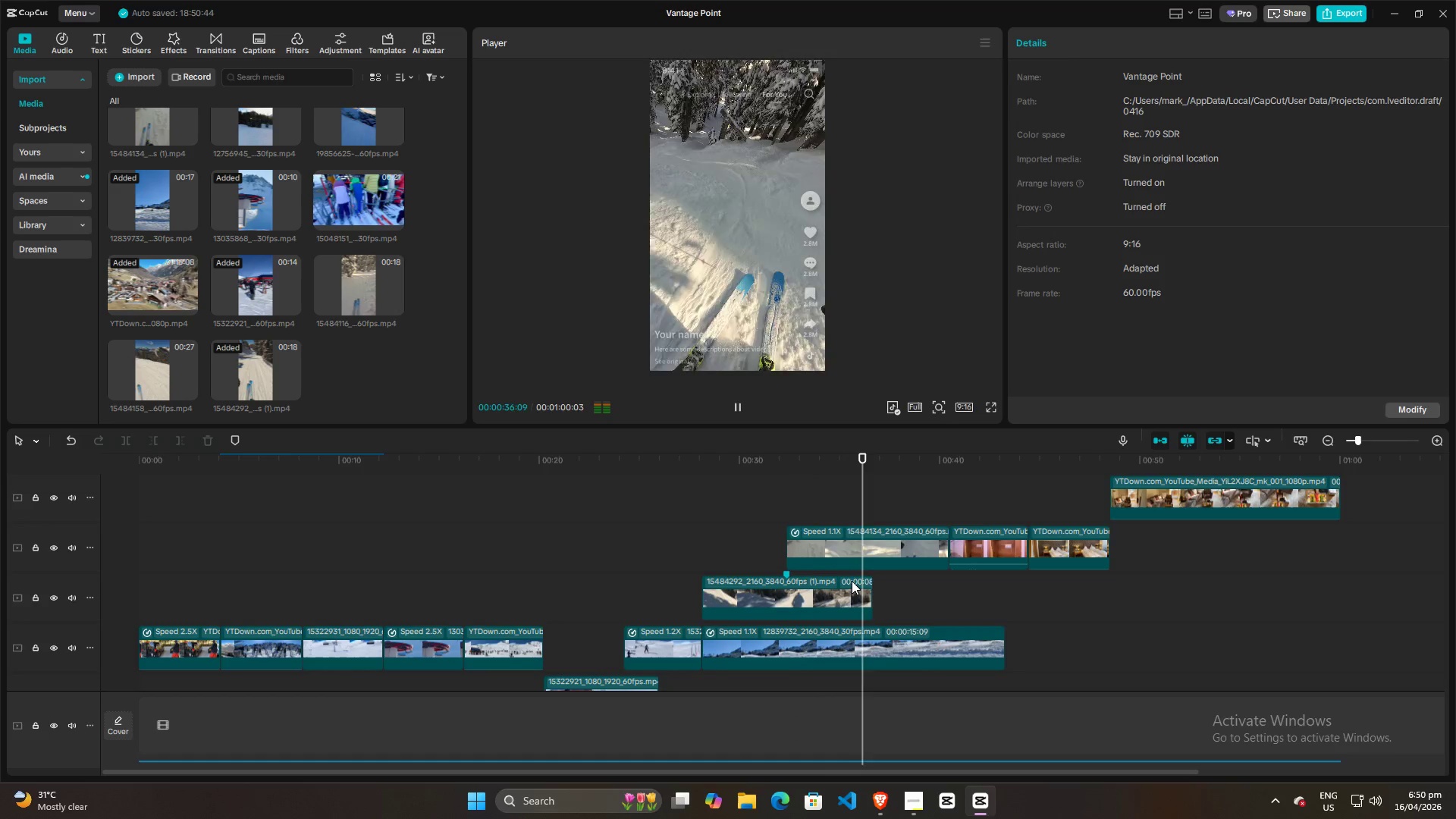 
key(Space)
 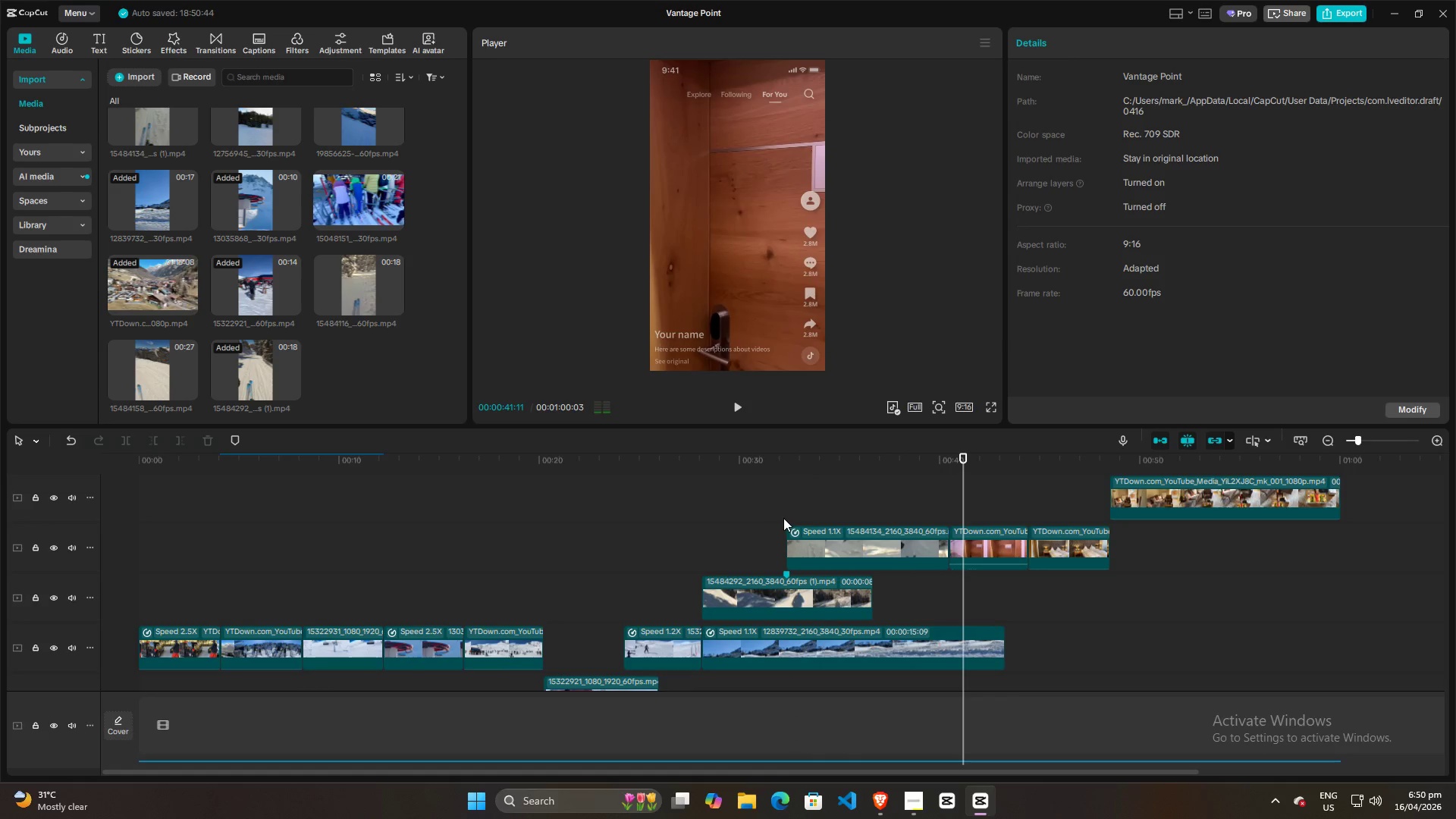 
left_click([774, 513])
 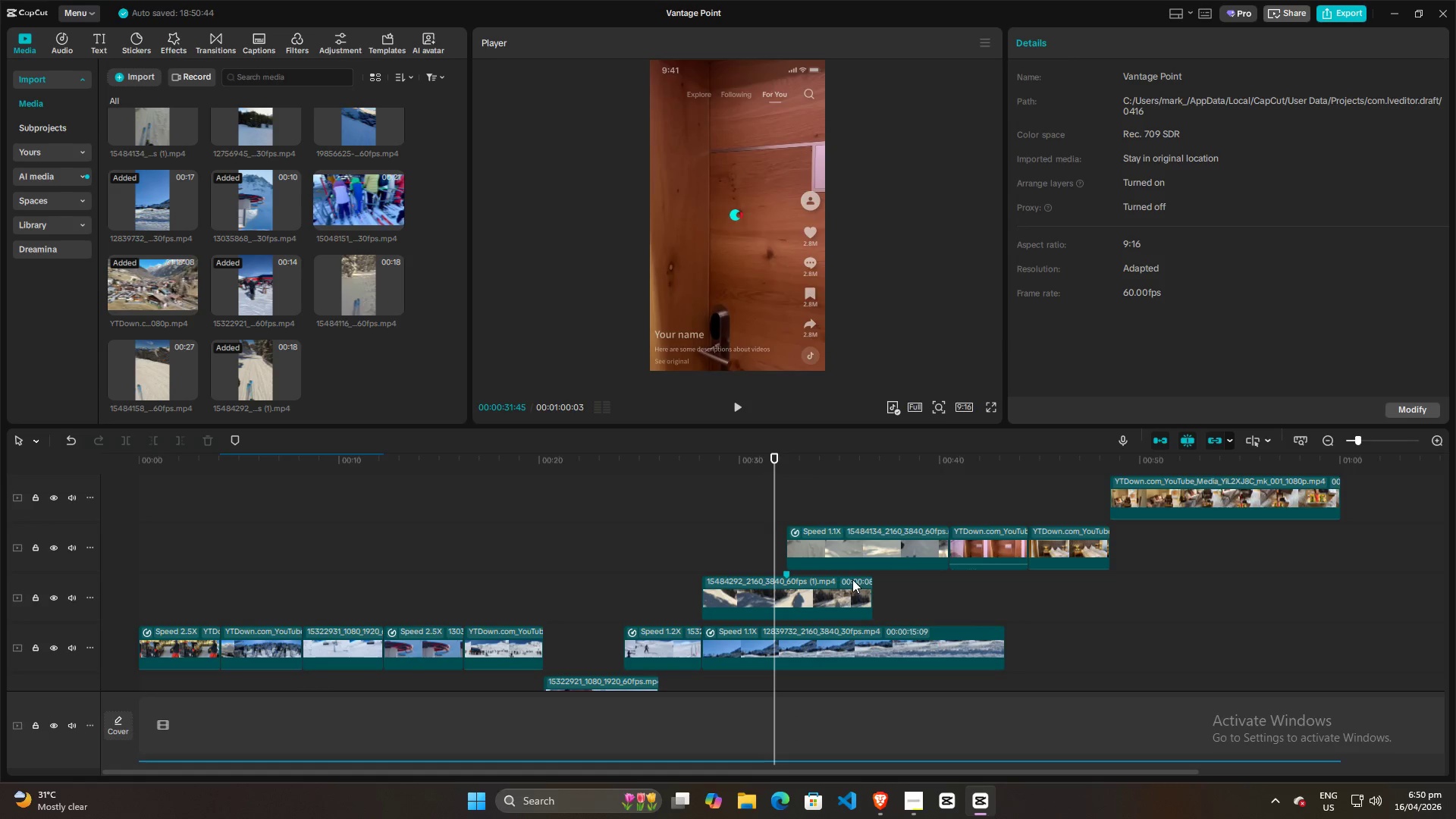 
hold_key(key=ControlLeft, duration=1.08)
scroll: coordinate [861, 596], scroll_direction: up, amount: 13.0
 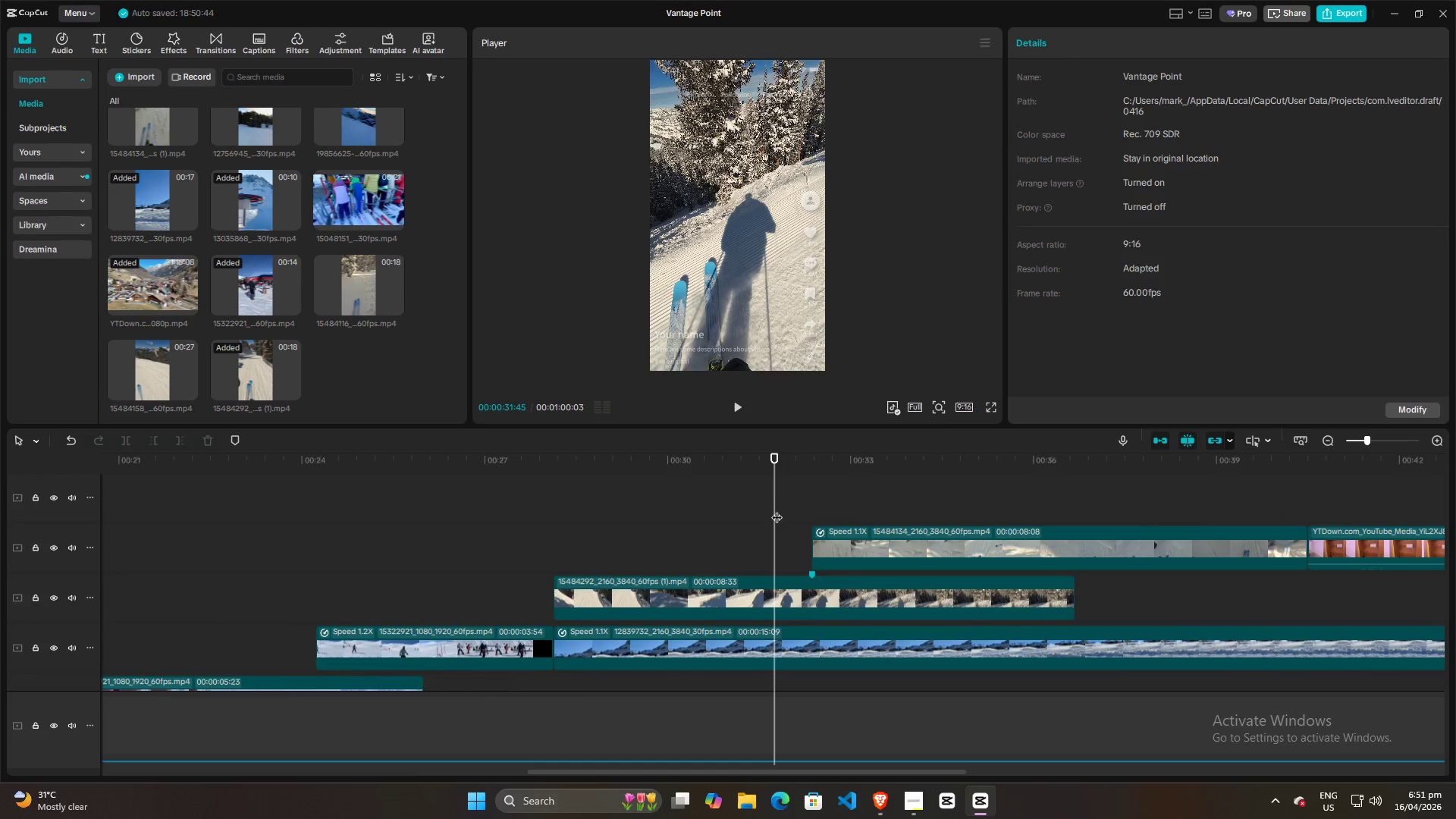 
left_click_drag(start_coordinate=[778, 510], to_coordinate=[812, 513])
 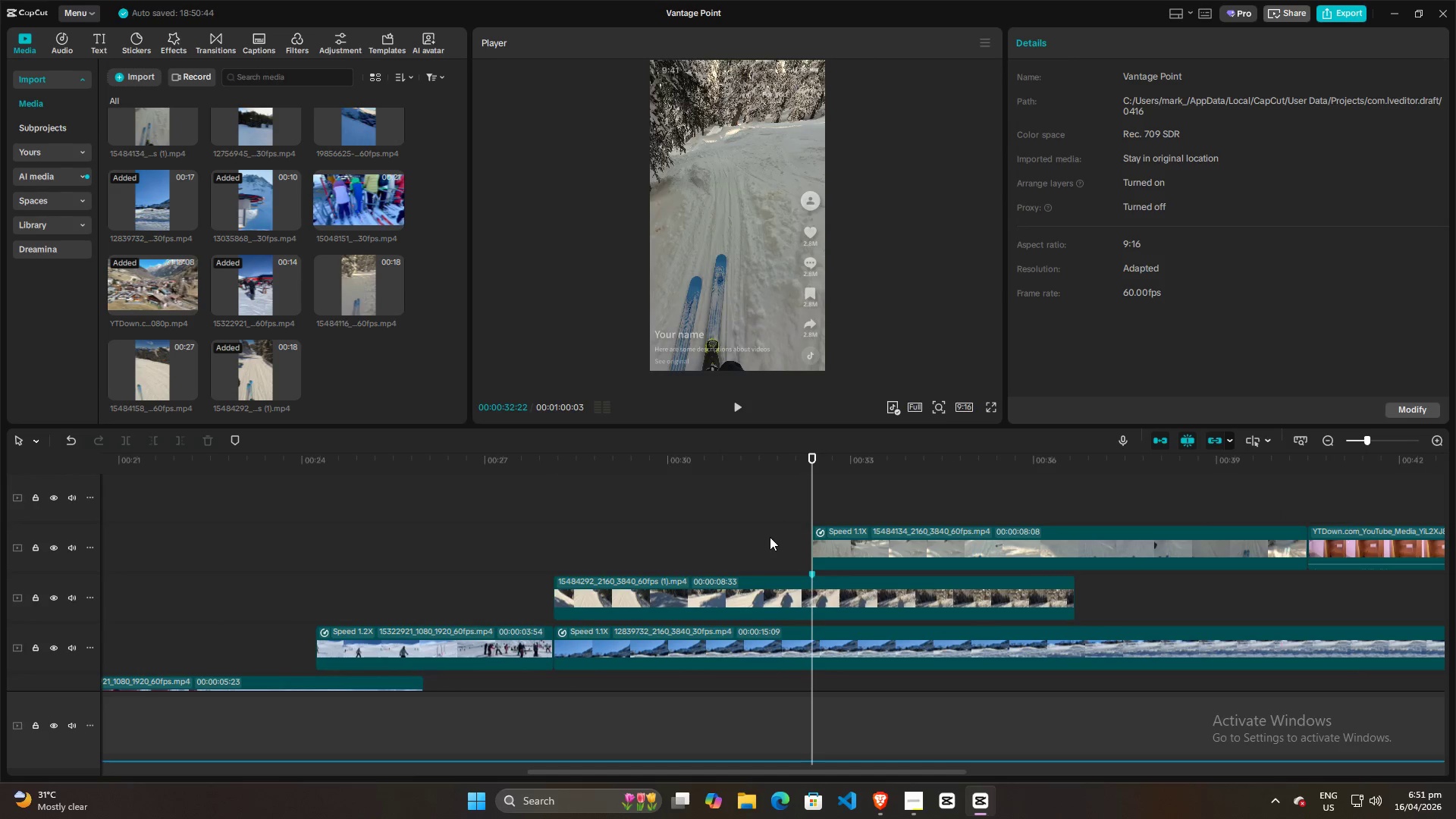 
hold_key(key=ControlLeft, duration=0.47)
scroll: coordinate [770, 537], scroll_direction: down, amount: 7.0
 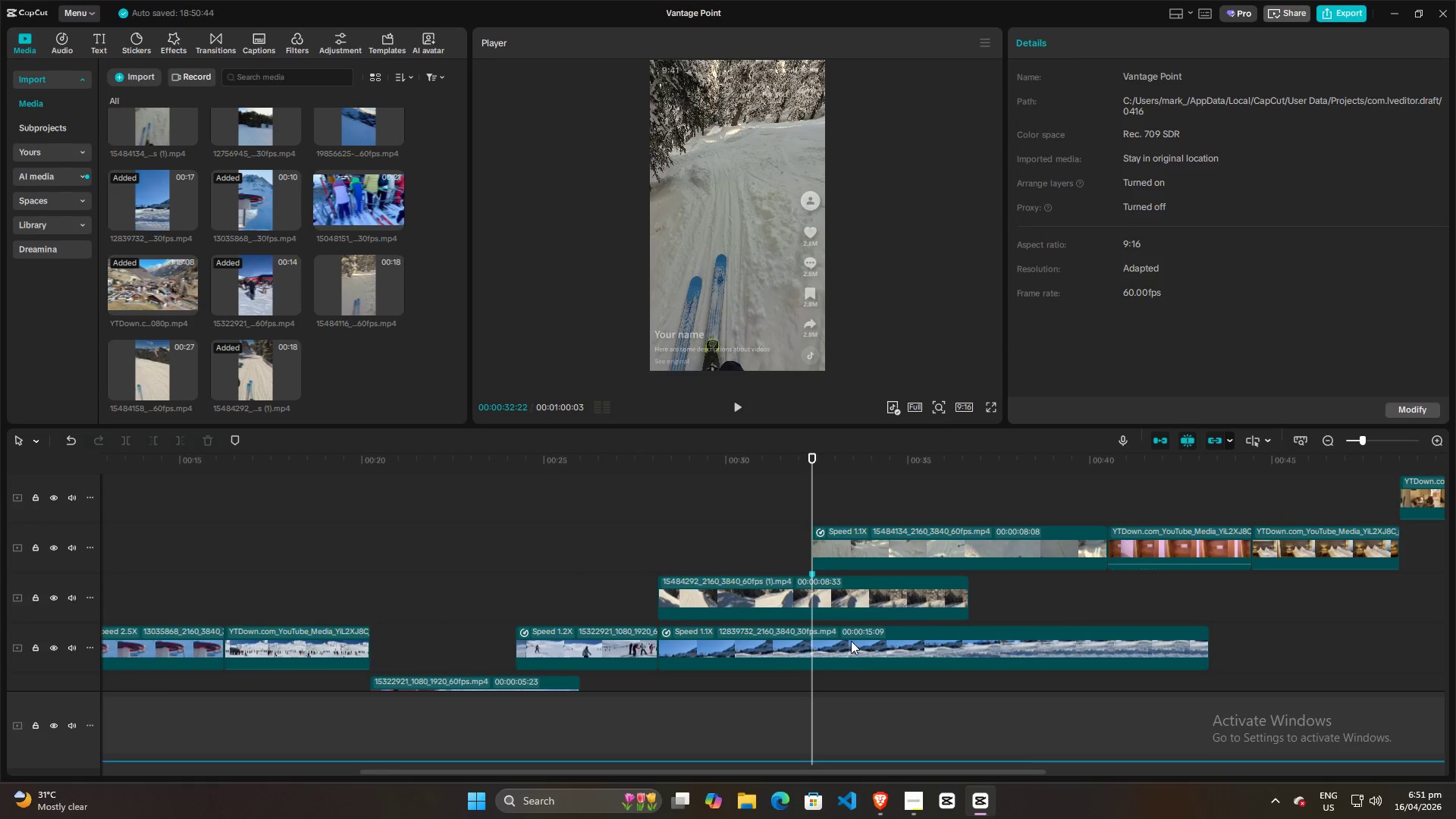 
left_click([856, 645])
 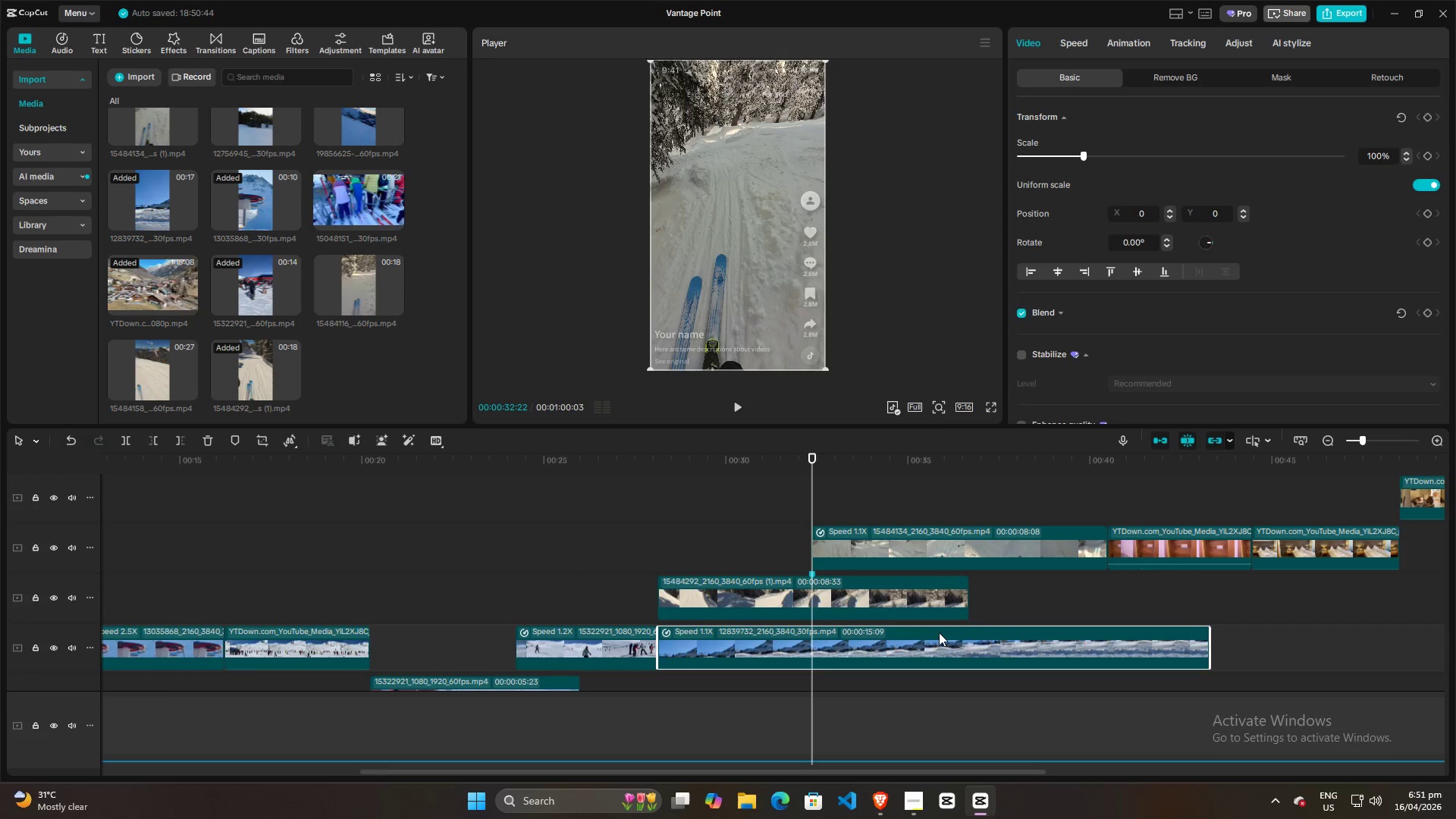 
key(Backspace)
 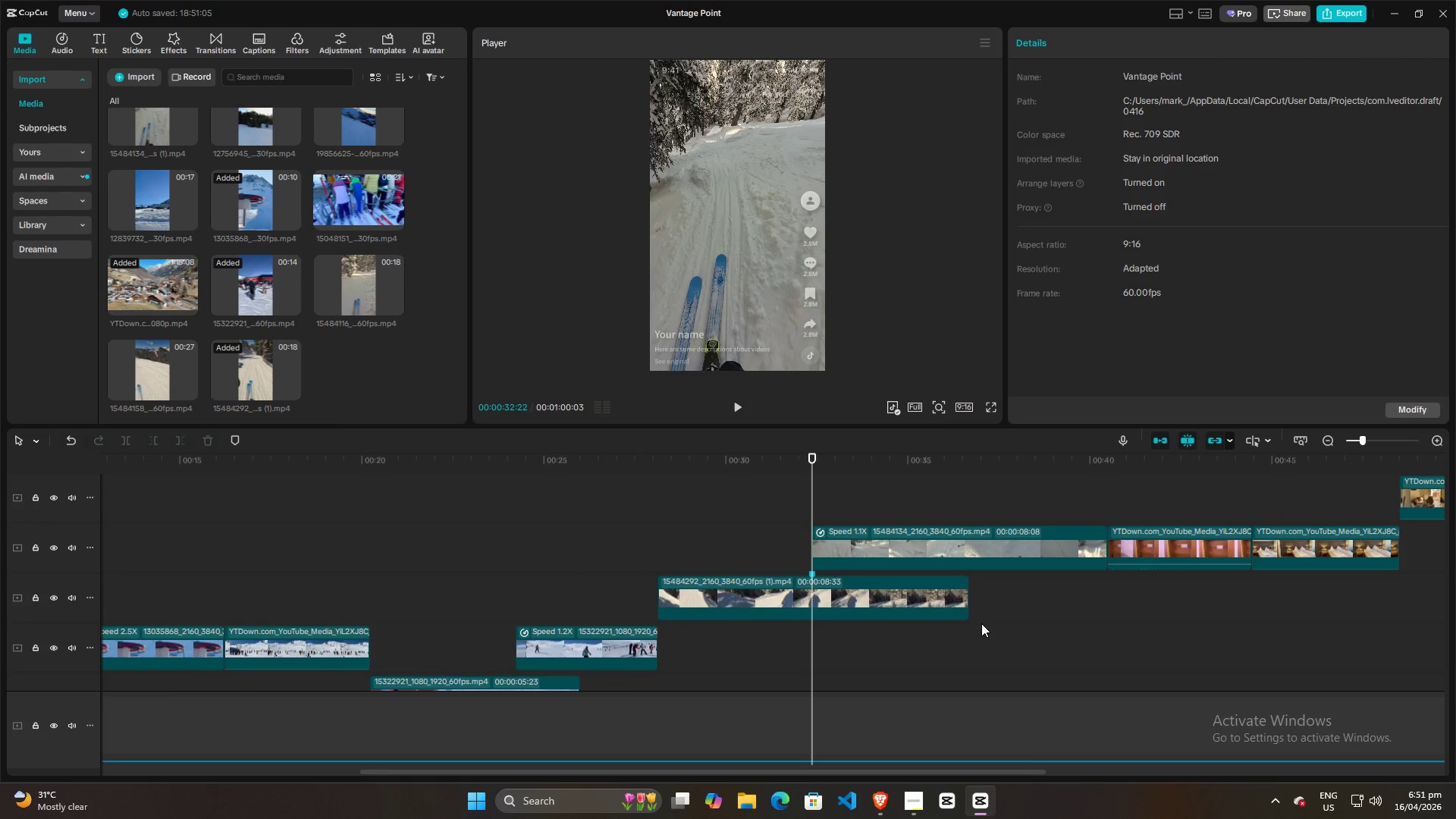 
hold_key(key=ControlLeft, duration=0.94)
scroll: coordinate [982, 623], scroll_direction: down, amount: 10.0
 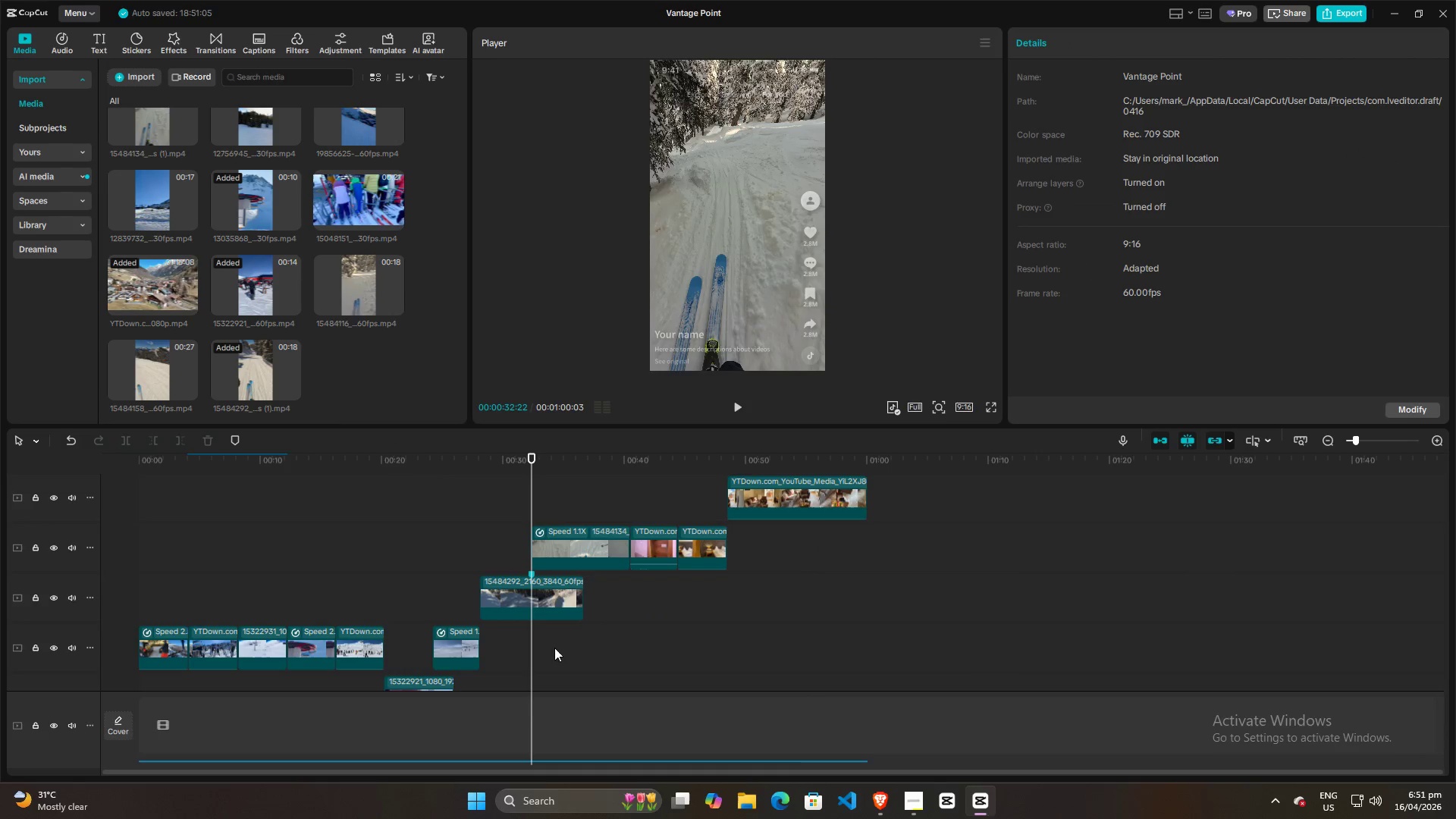 
left_click_drag(start_coordinate=[535, 658], to_coordinate=[765, 494])
 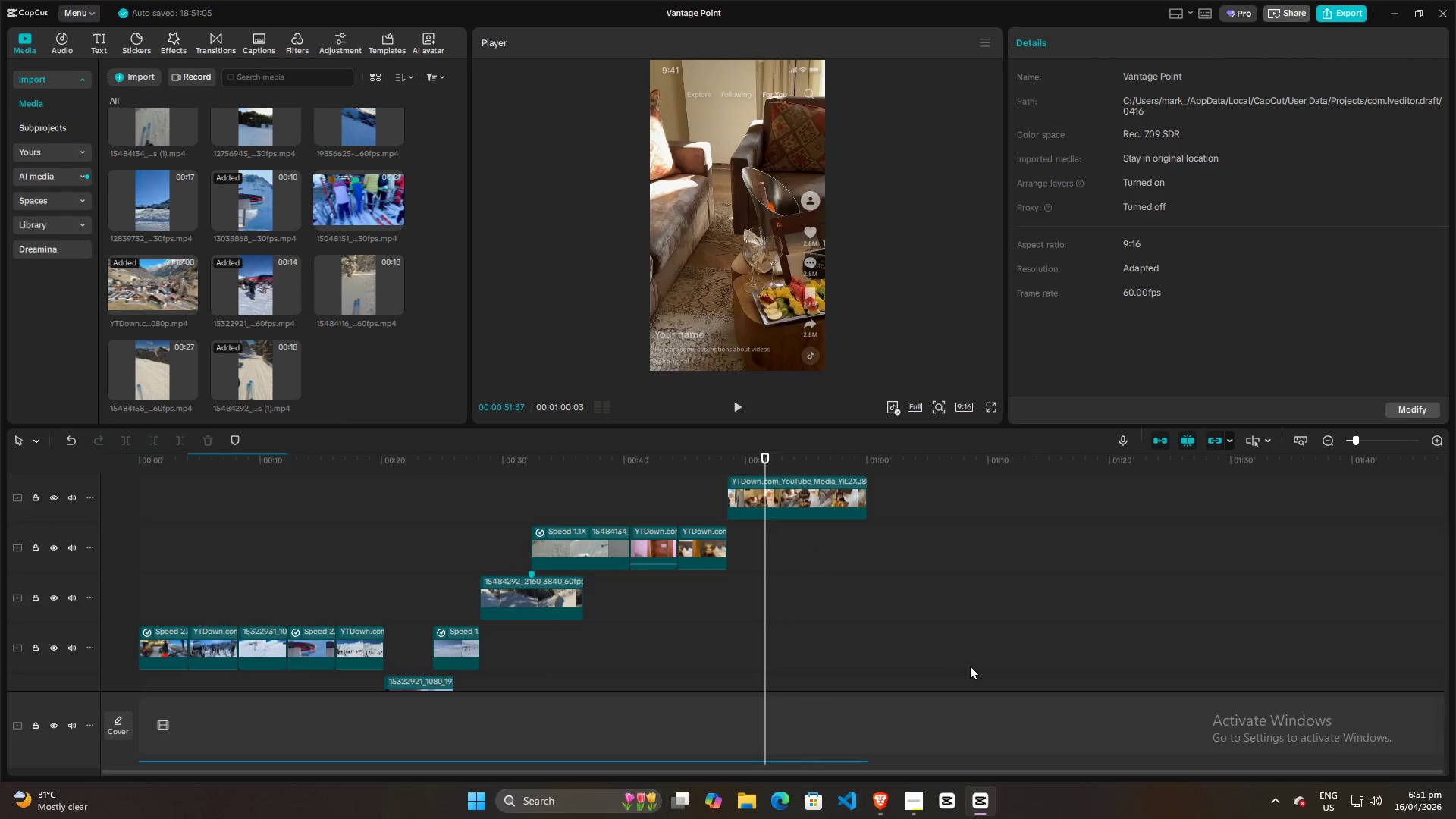 
left_click_drag(start_coordinate=[970, 666], to_coordinate=[503, 486])
 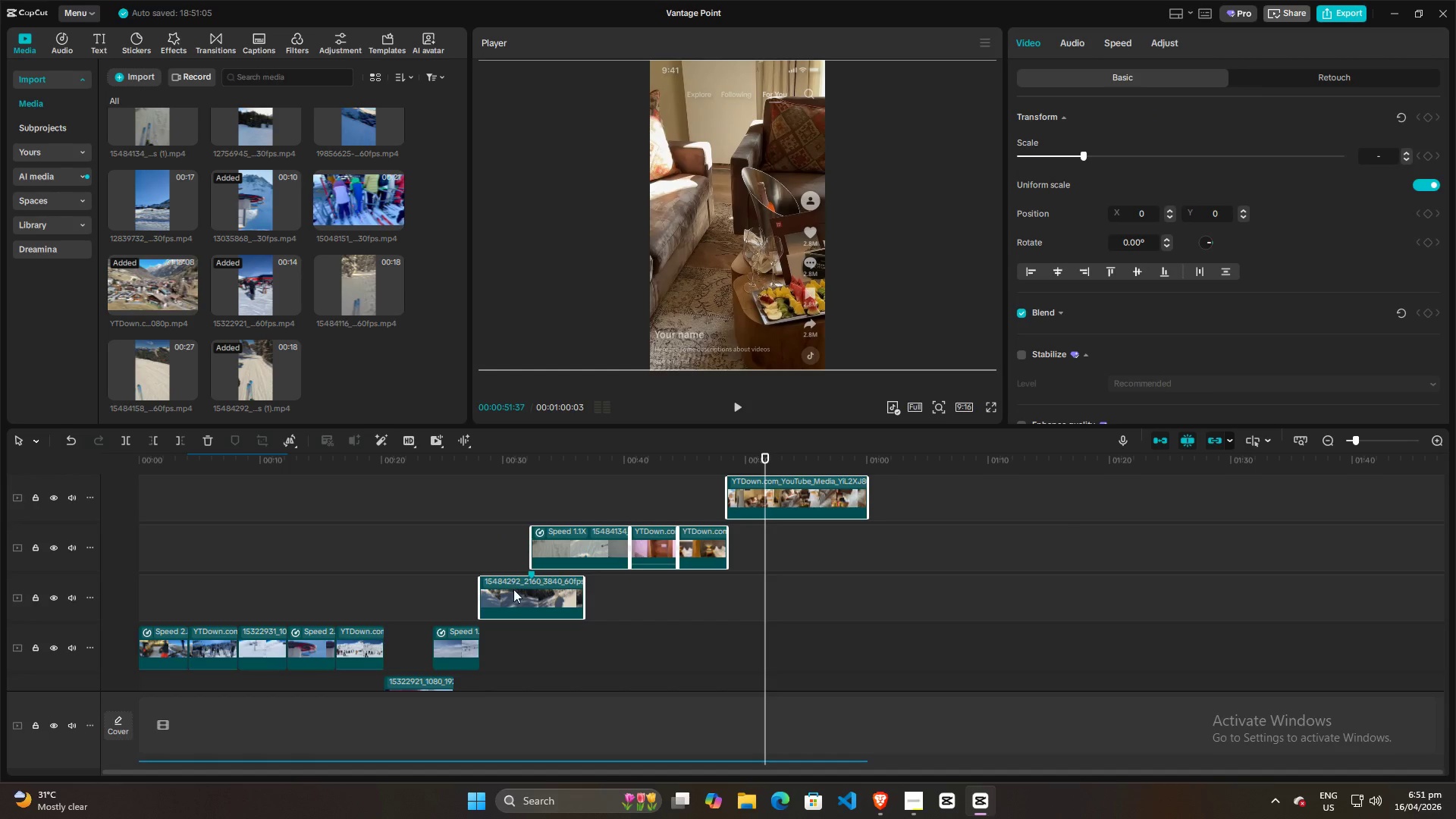 
left_click_drag(start_coordinate=[513, 589], to_coordinate=[515, 640])
 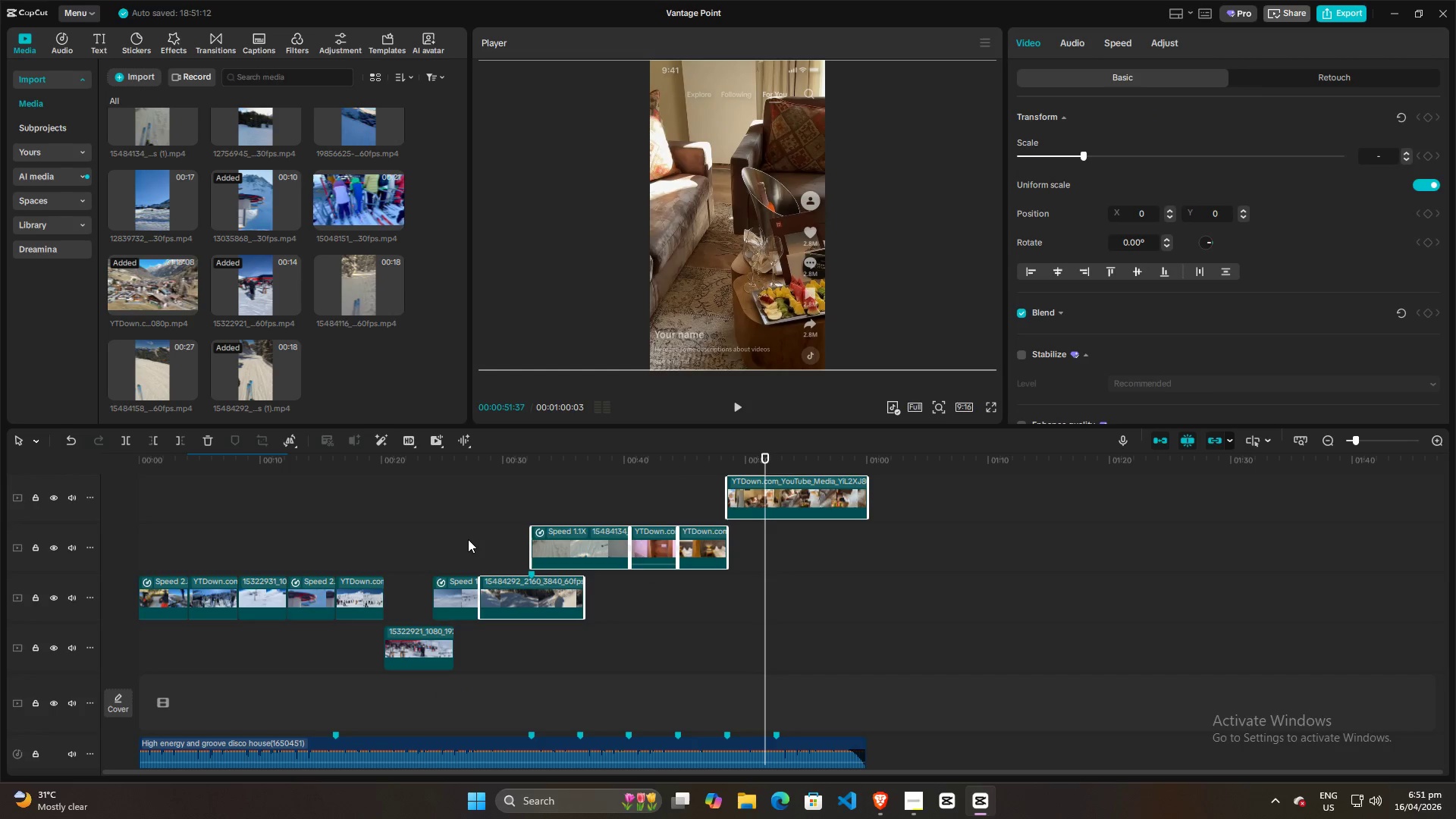 
left_click([468, 539])
 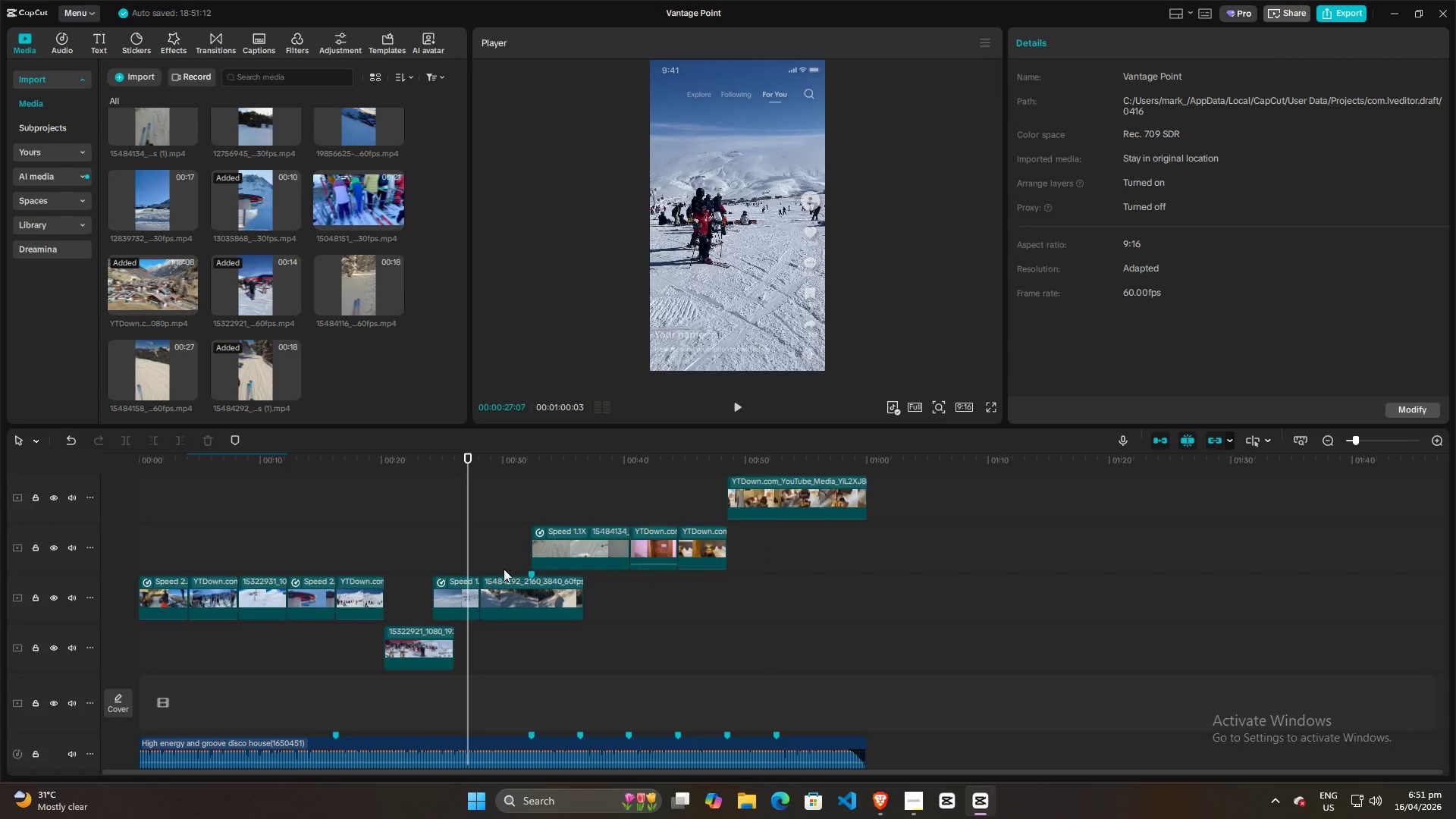 
key(Space)
 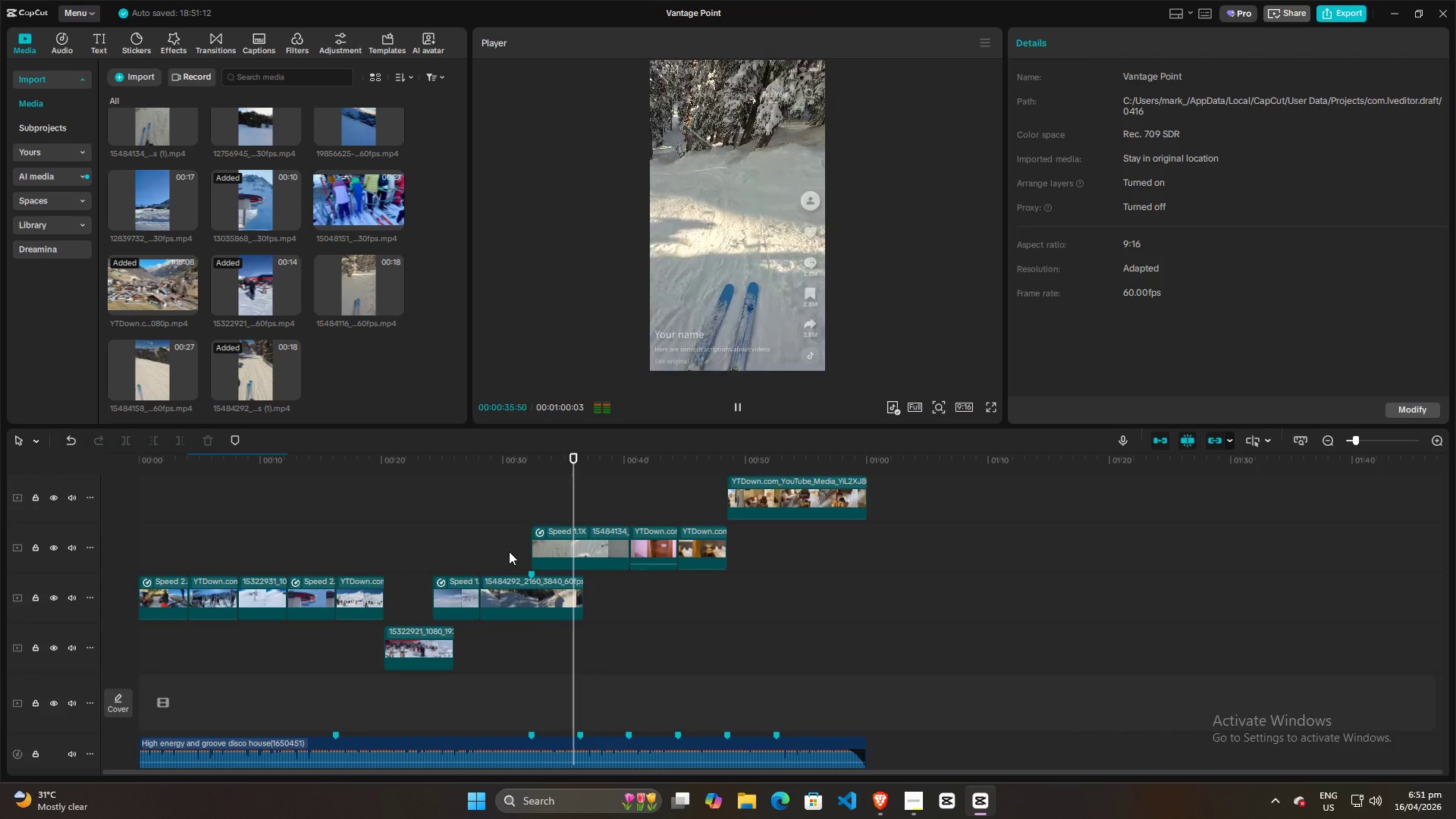 
wait(13.81)
 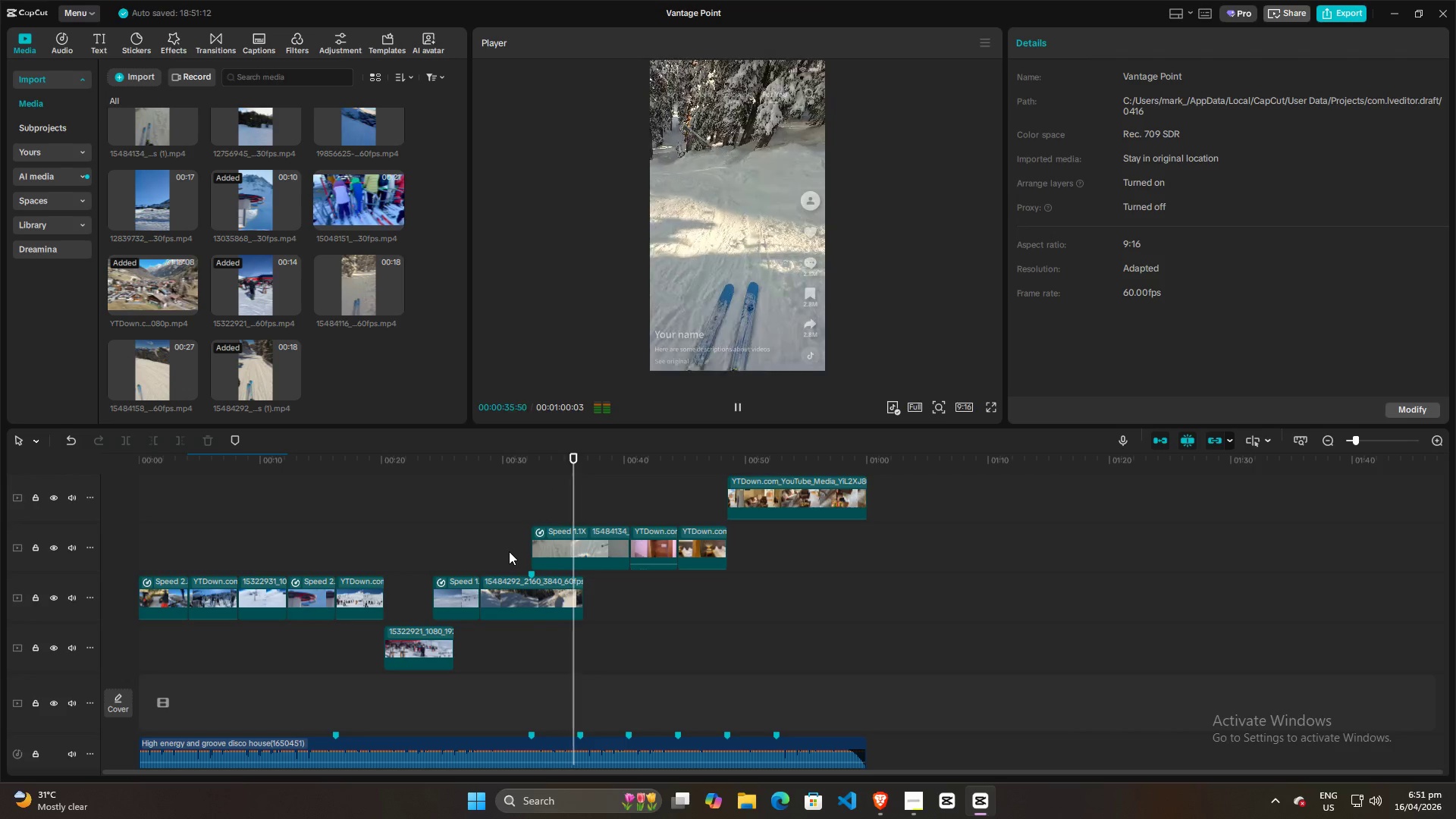 
key(Space)
 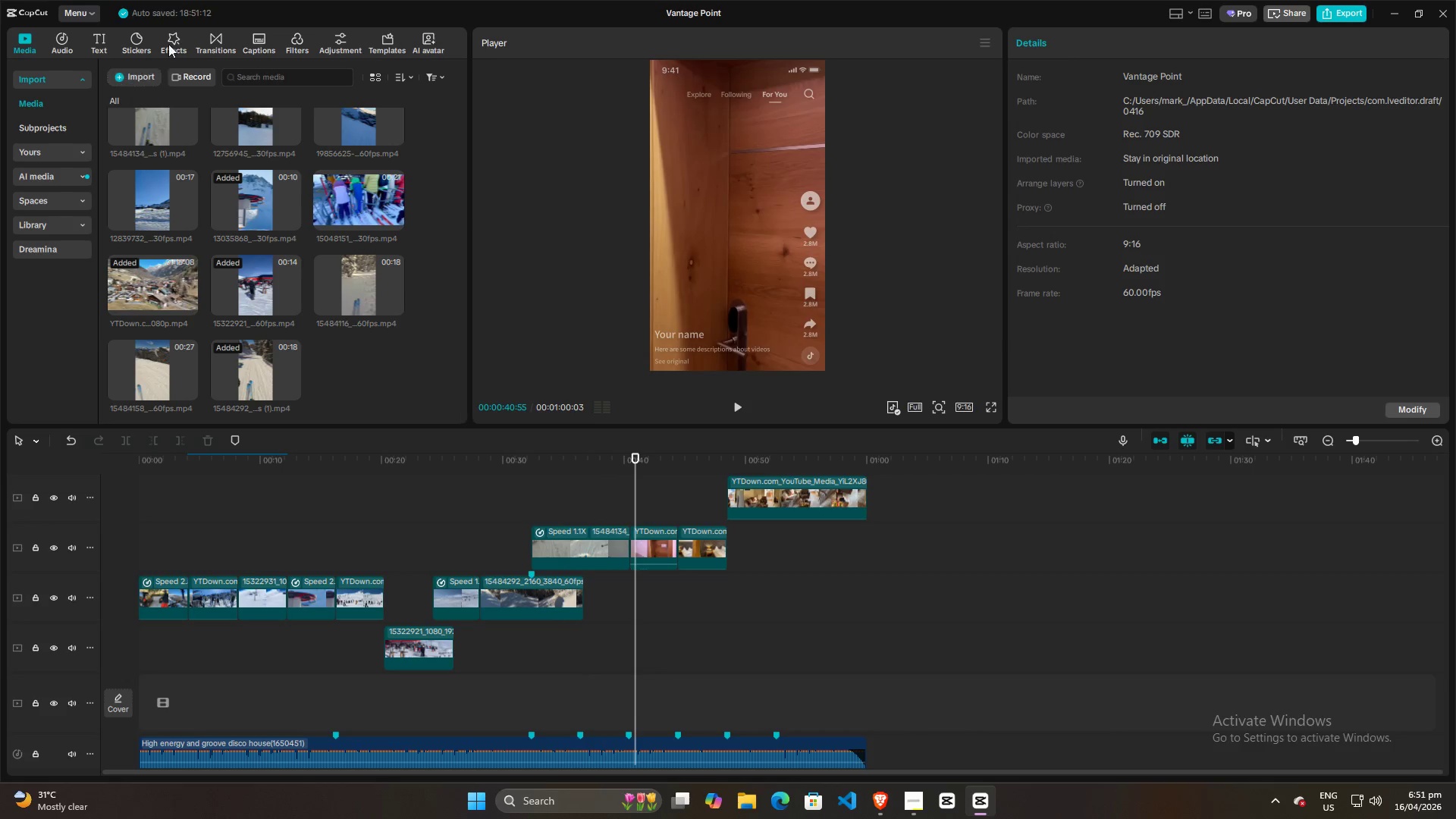 
left_click([221, 41])
 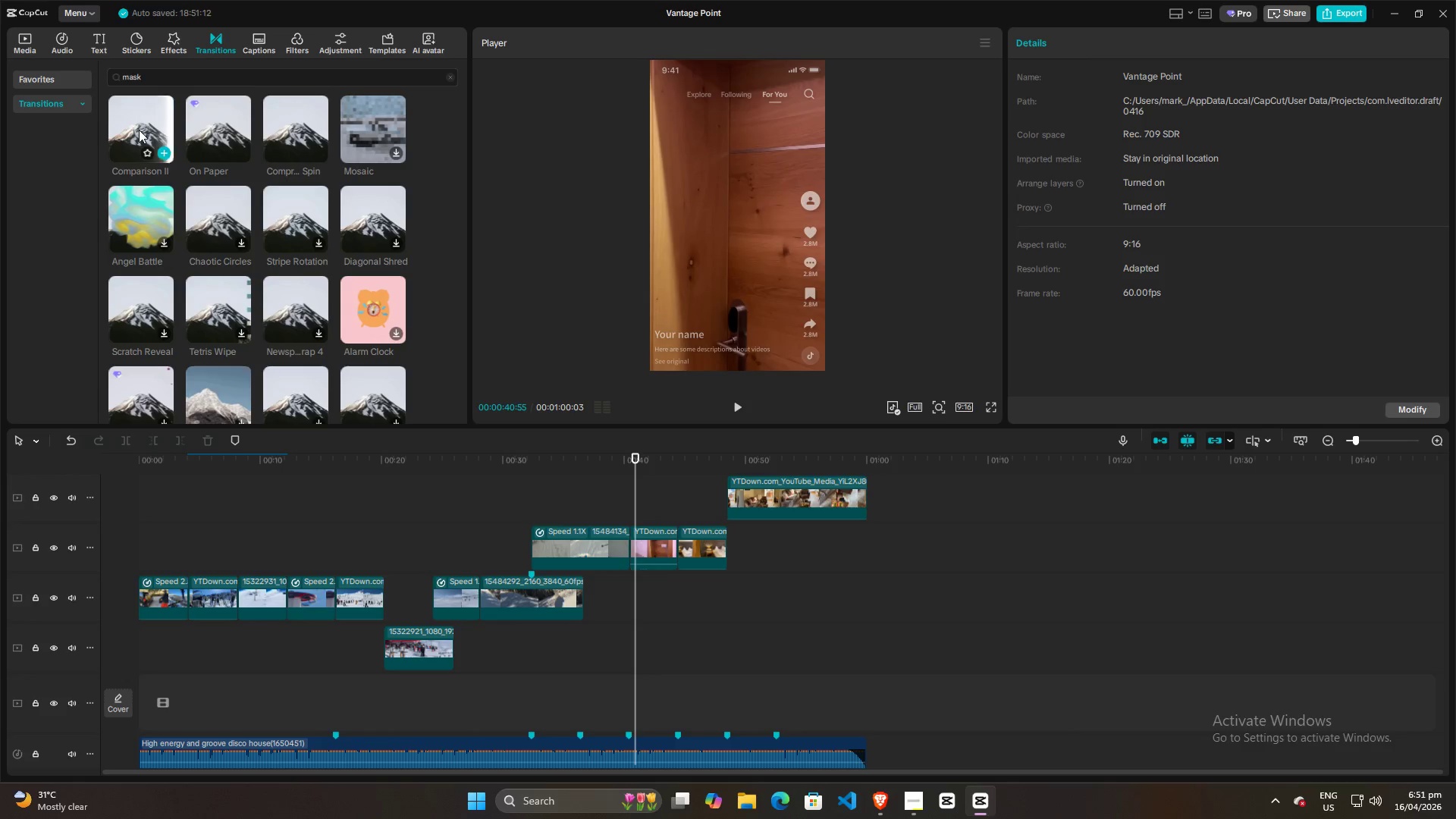 
wait(5.08)
 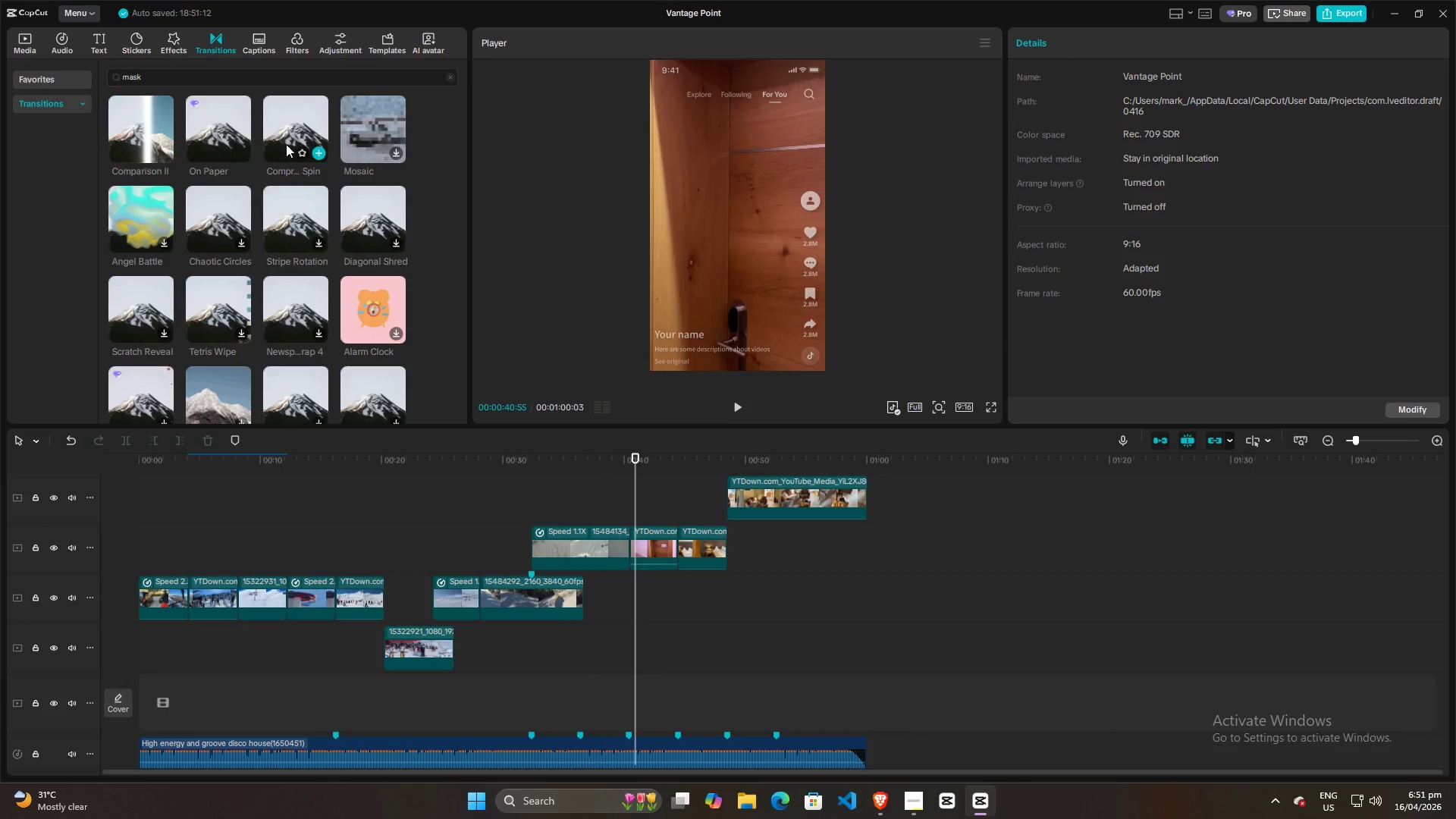 
left_click_drag(start_coordinate=[290, 121], to_coordinate=[623, 550])
 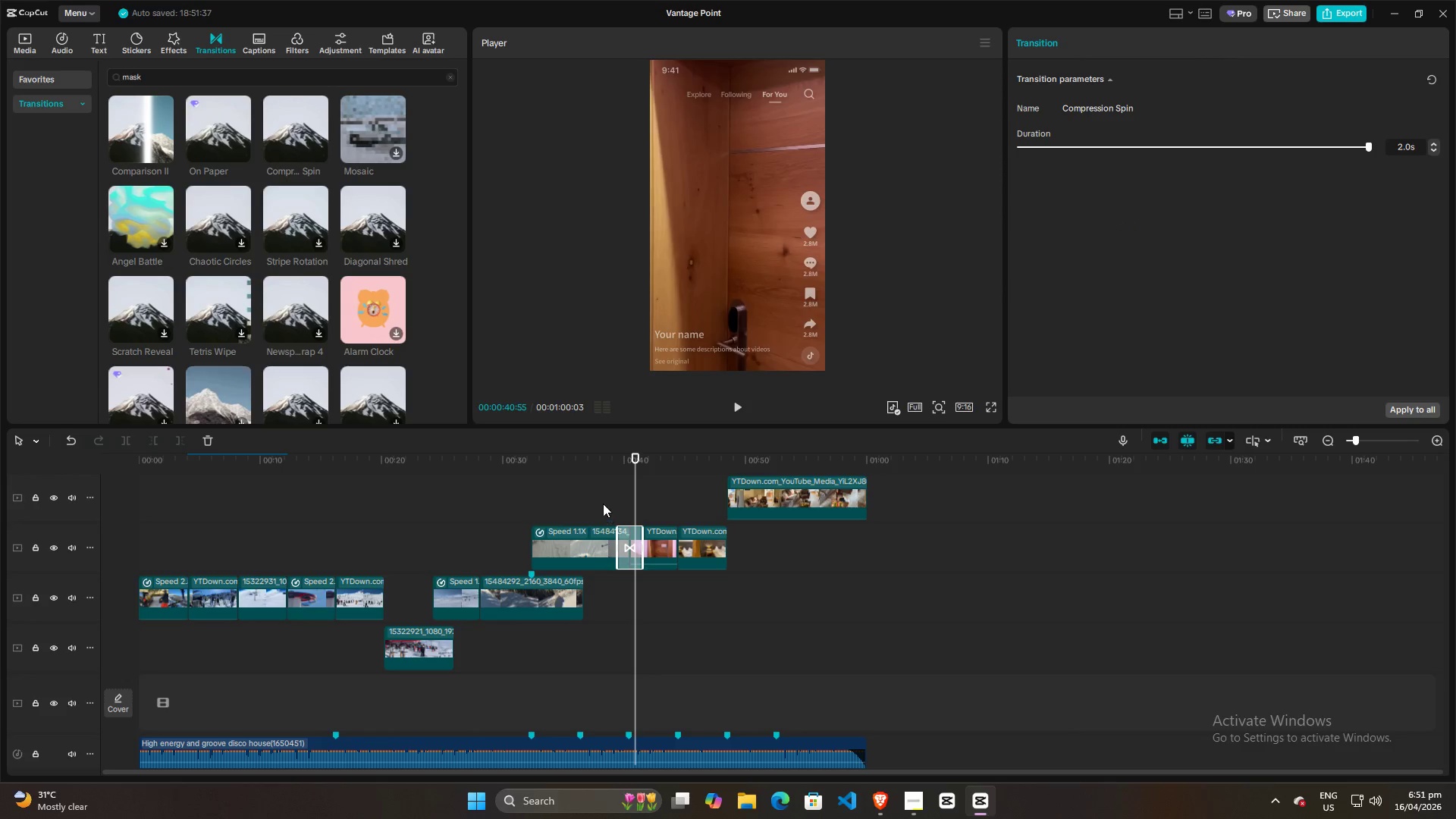 
left_click([603, 503])
 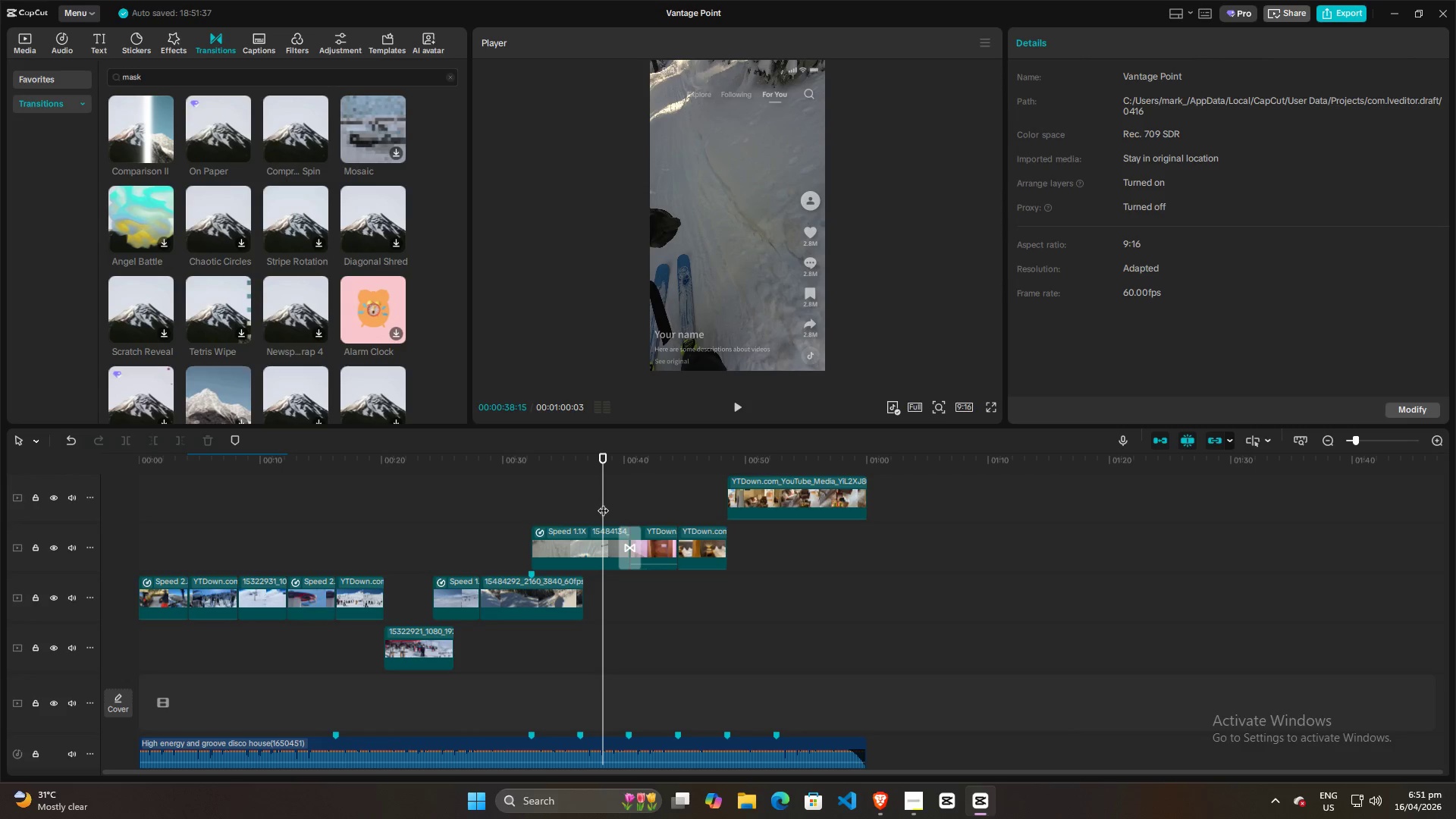 
key(Space)
 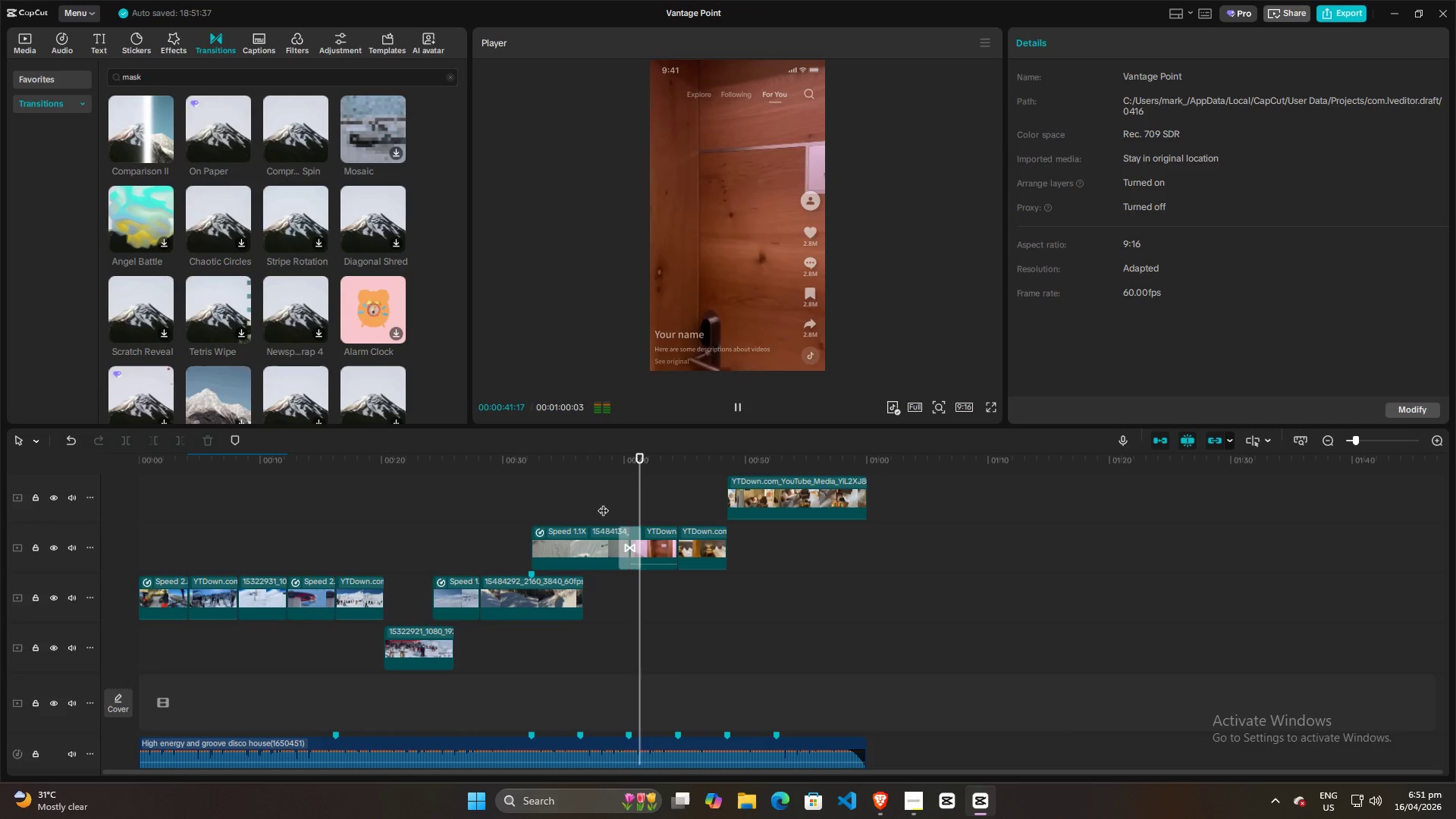 
left_click([603, 503])
 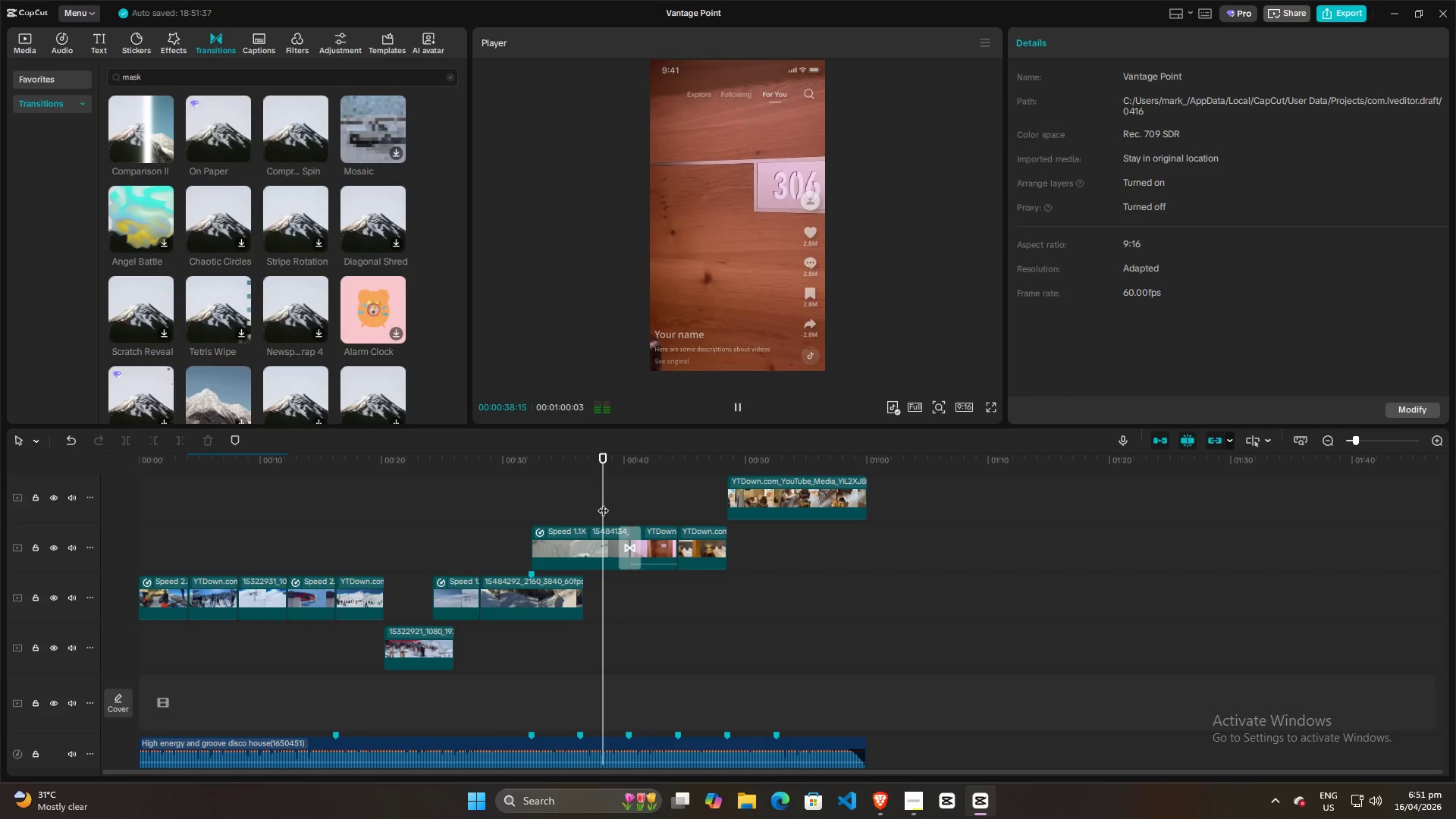 
key(Space)
 